 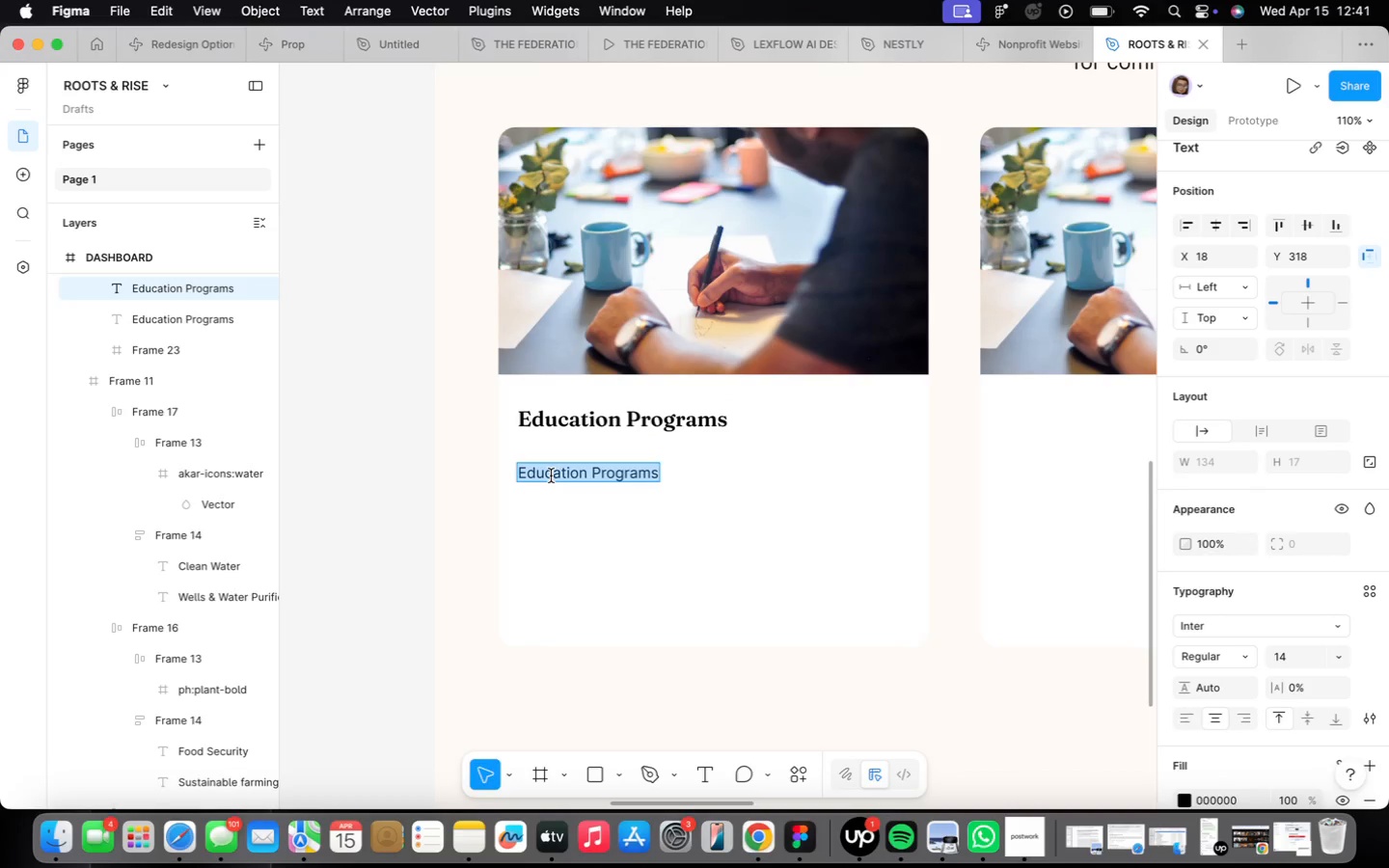 
type(Providing quality education resources)
 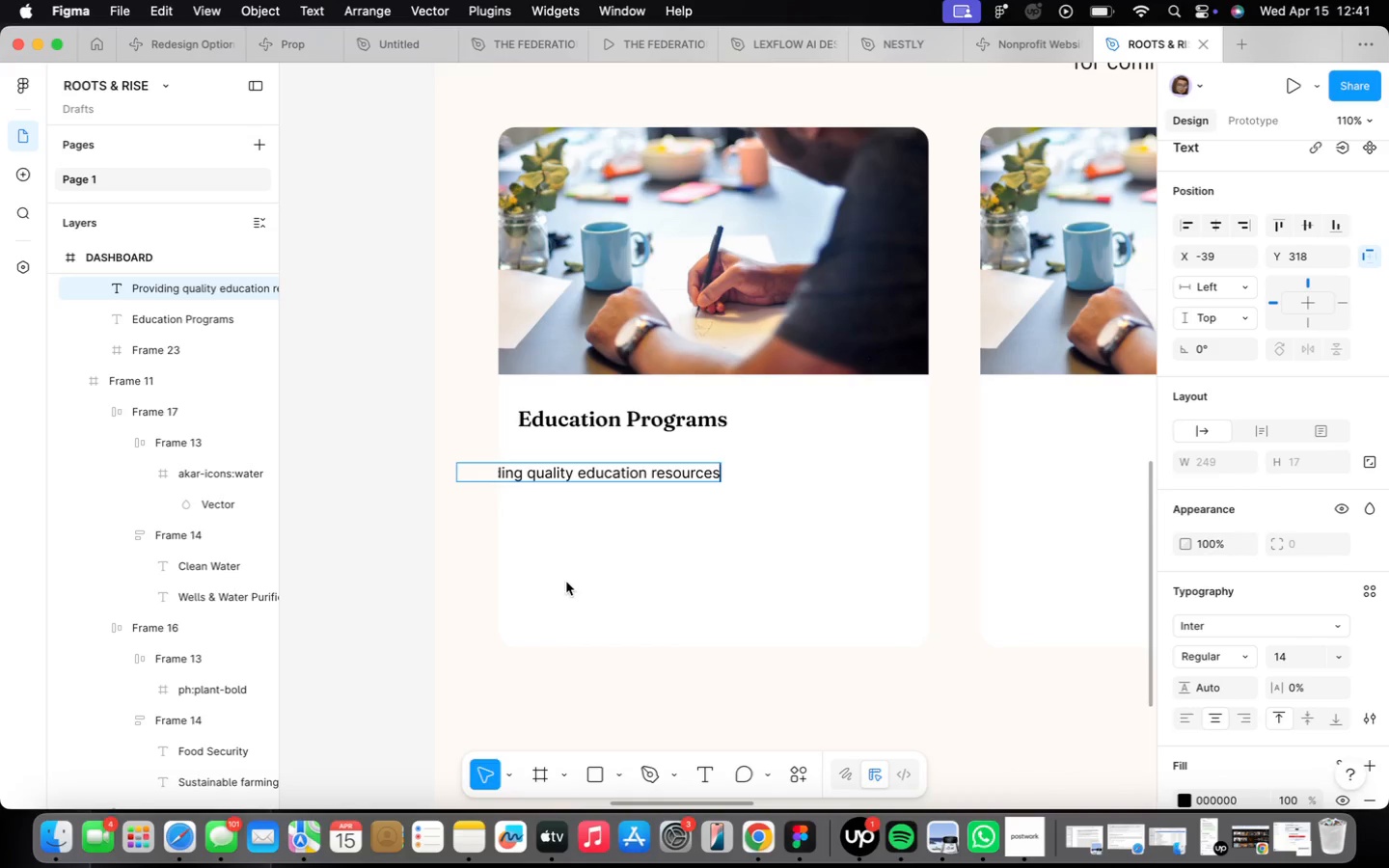 
left_click([686, 559])
 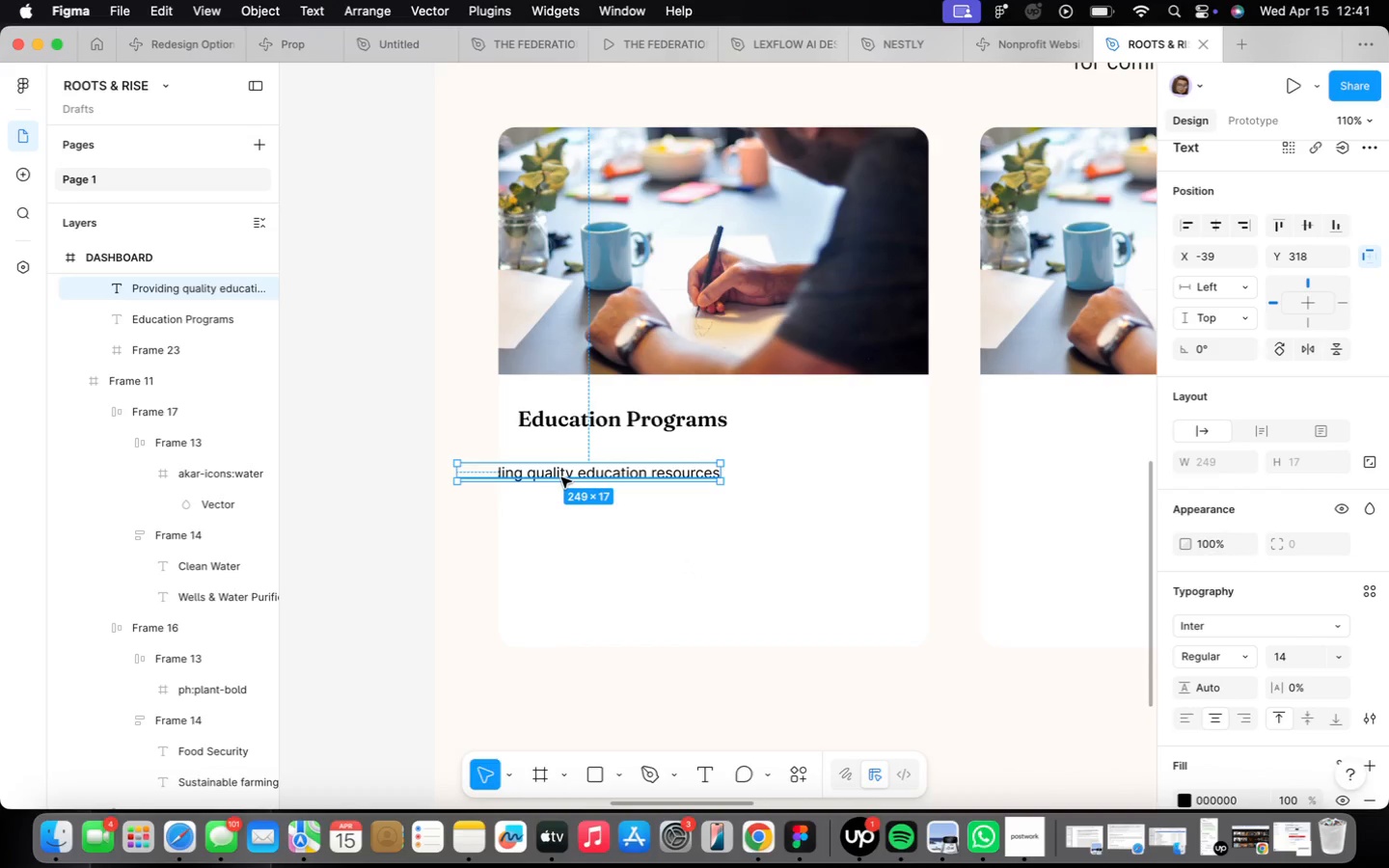 
left_click_drag(start_coordinate=[561, 477], to_coordinate=[649, 467])
 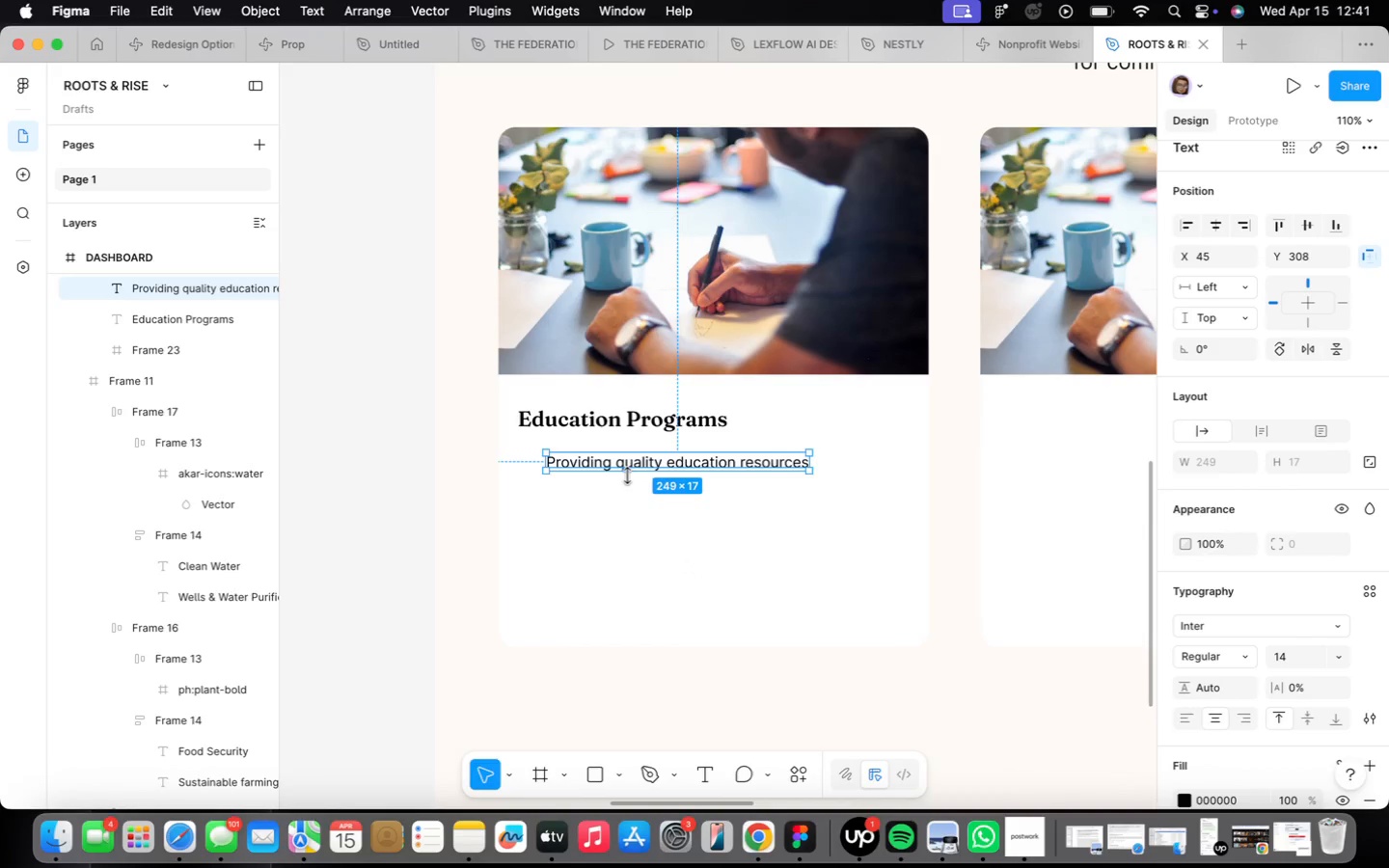 
left_click_drag(start_coordinate=[628, 475], to_coordinate=[614, 476])
 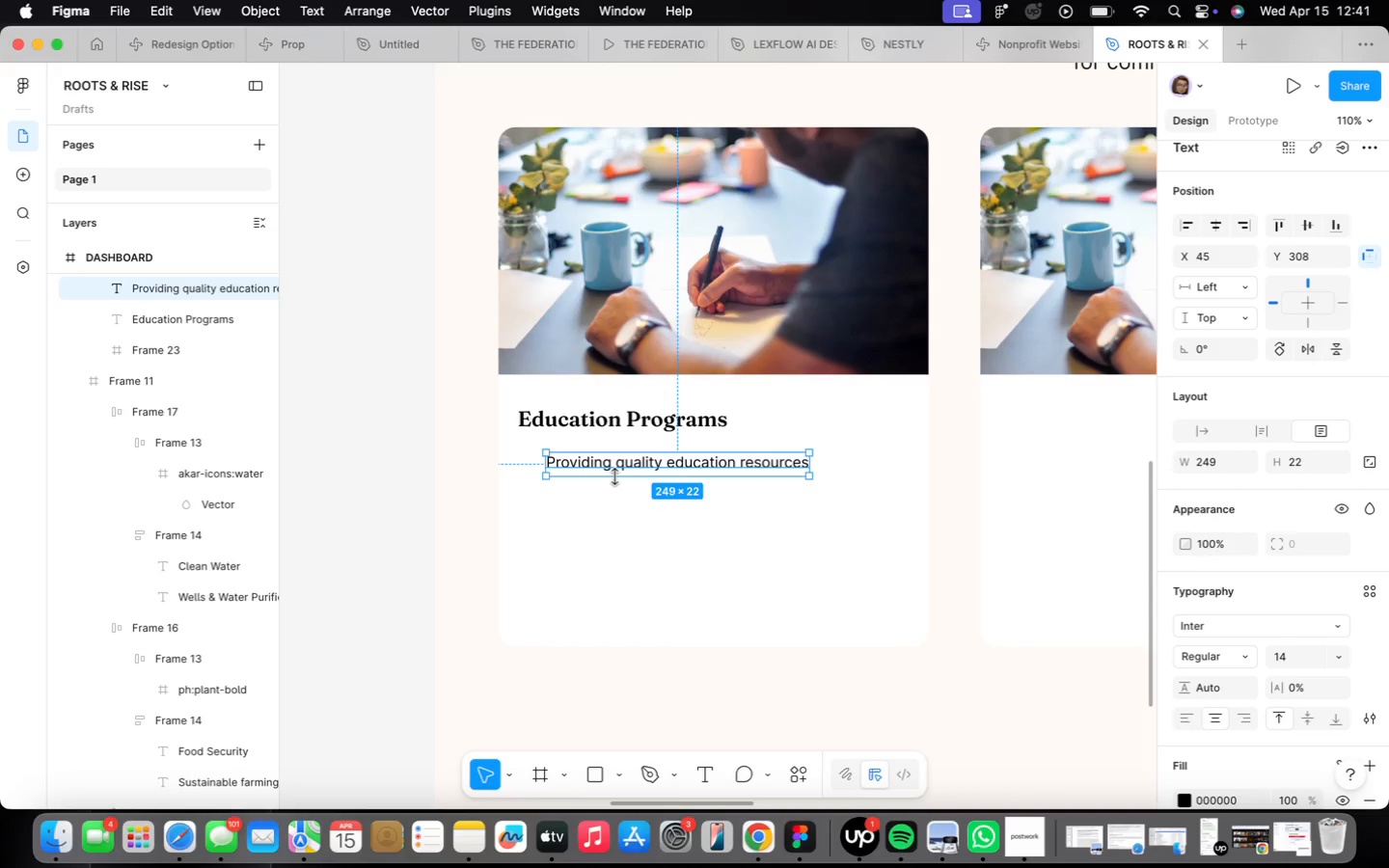 
key(Meta+CommandLeft)
 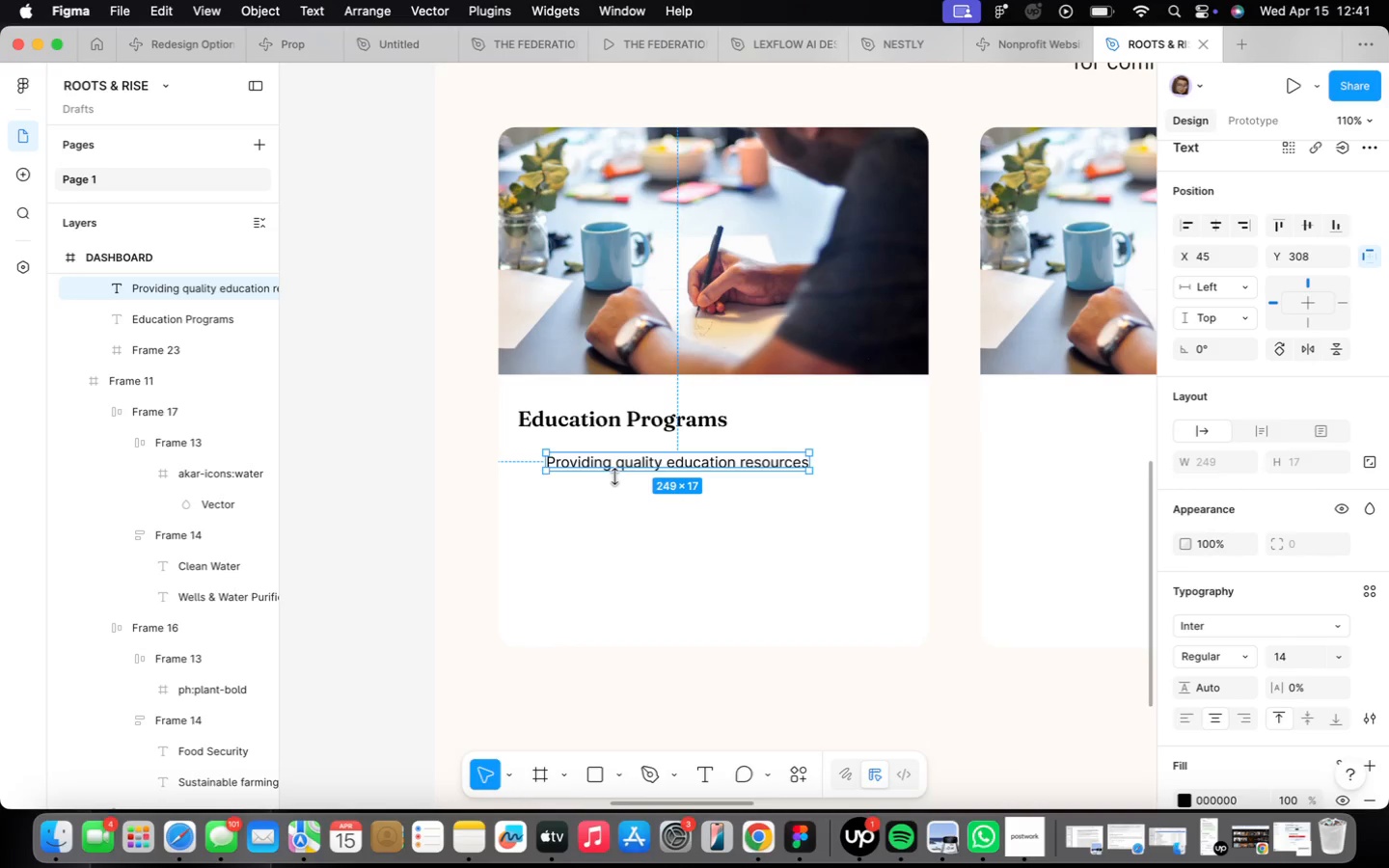 
key(Meta+Z)
 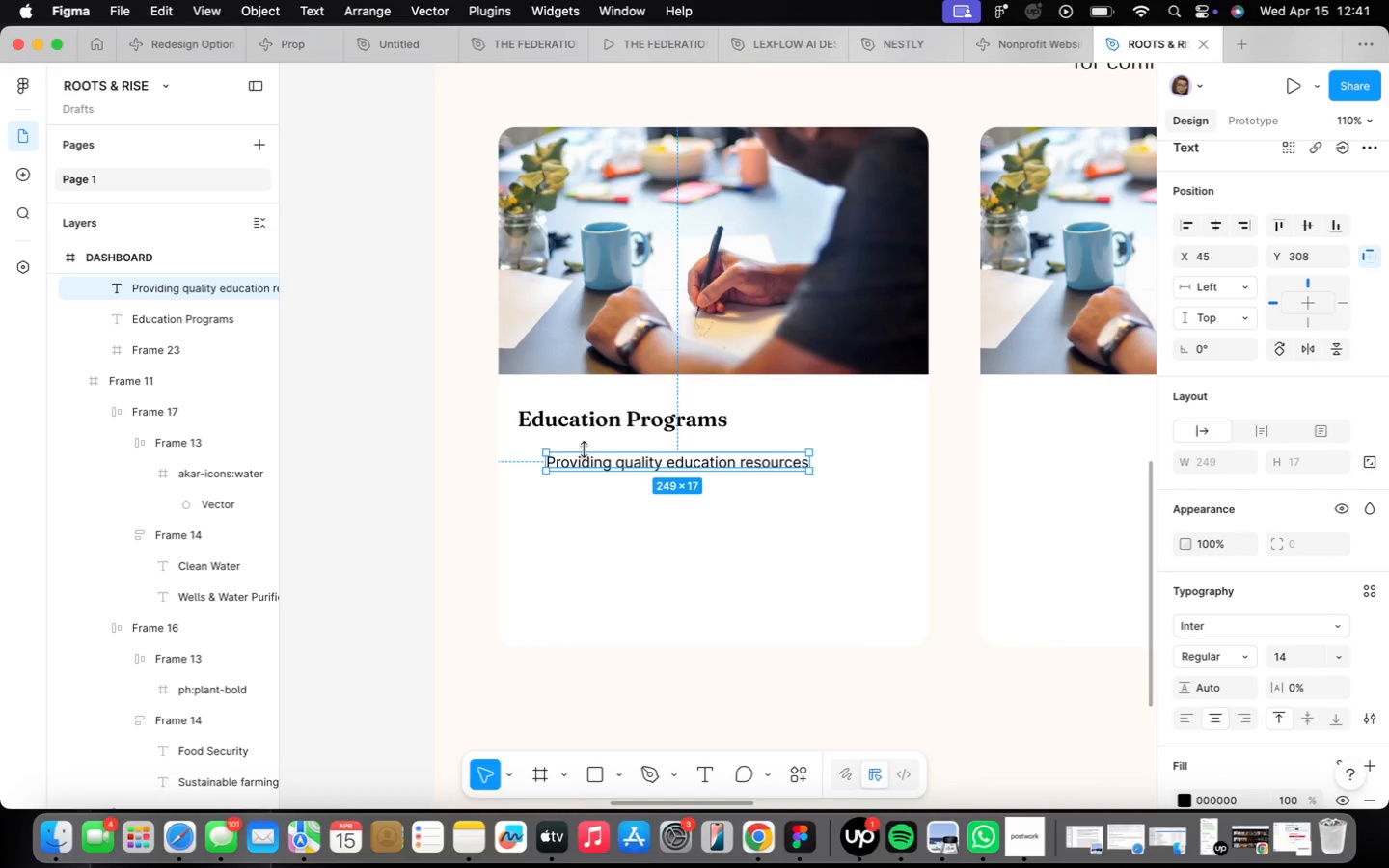 
wait(7.54)
 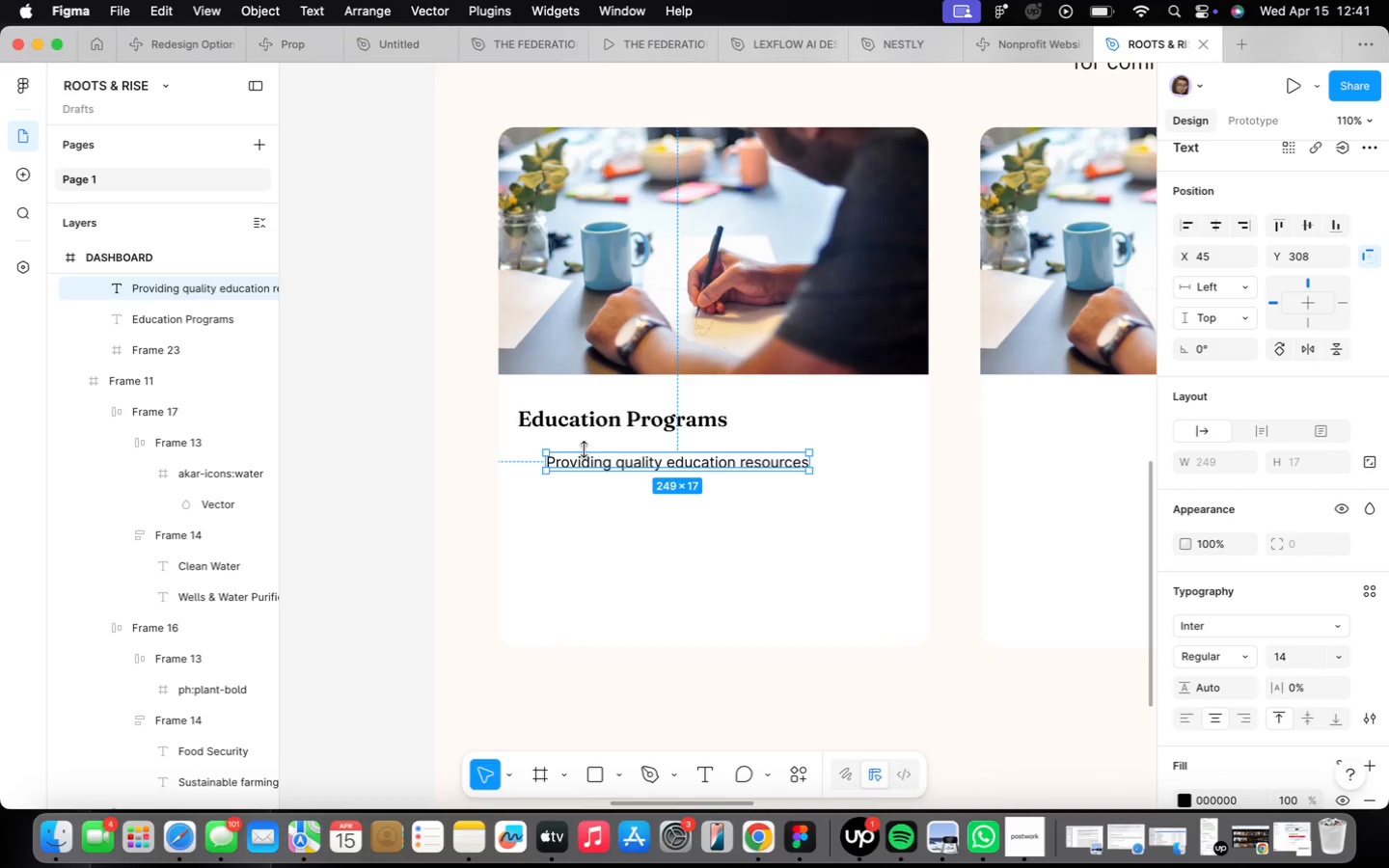 
left_click_drag(start_coordinate=[601, 463], to_coordinate=[575, 461])
 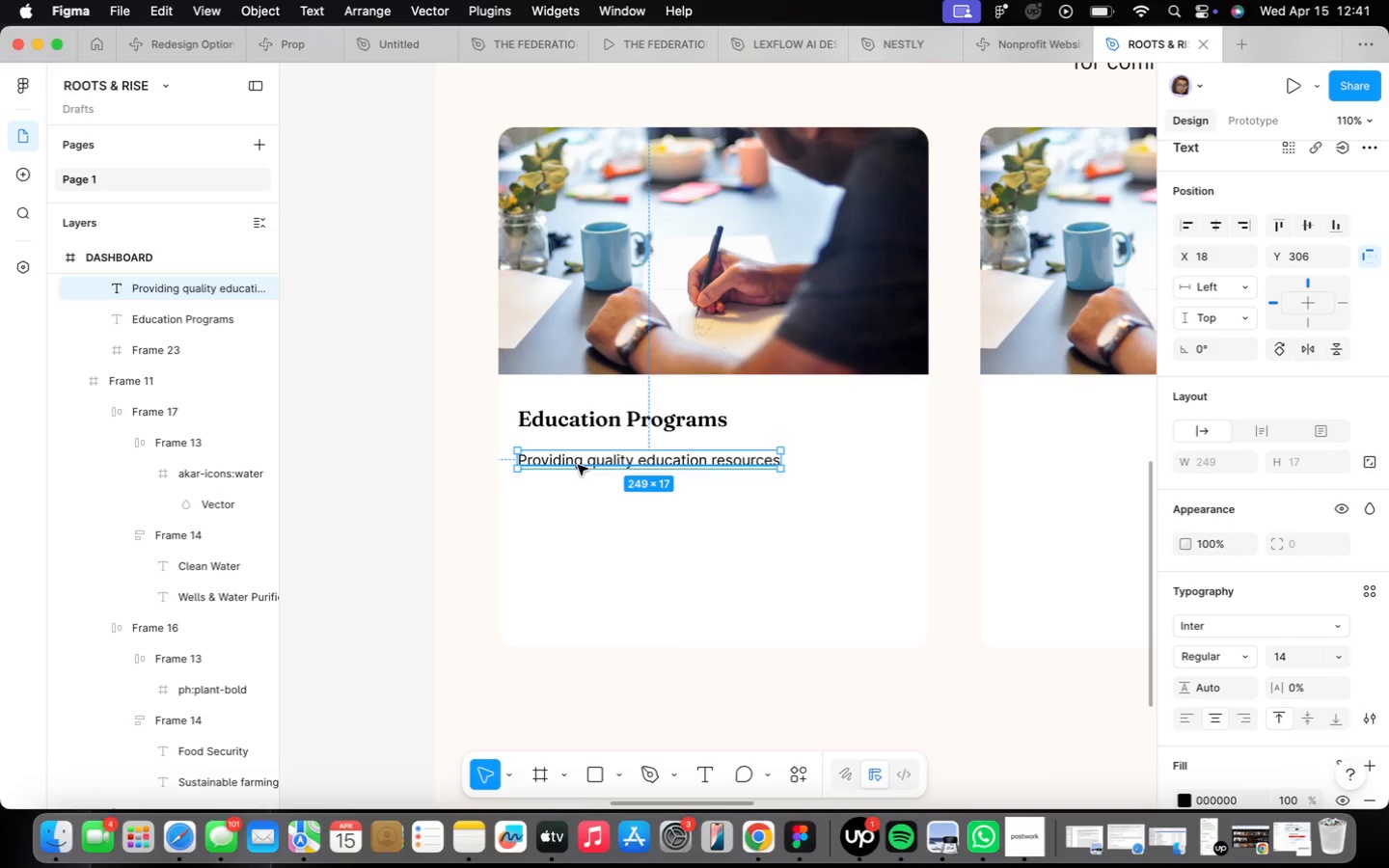 
scroll: coordinate [579, 465], scroll_direction: up, amount: 4.0
 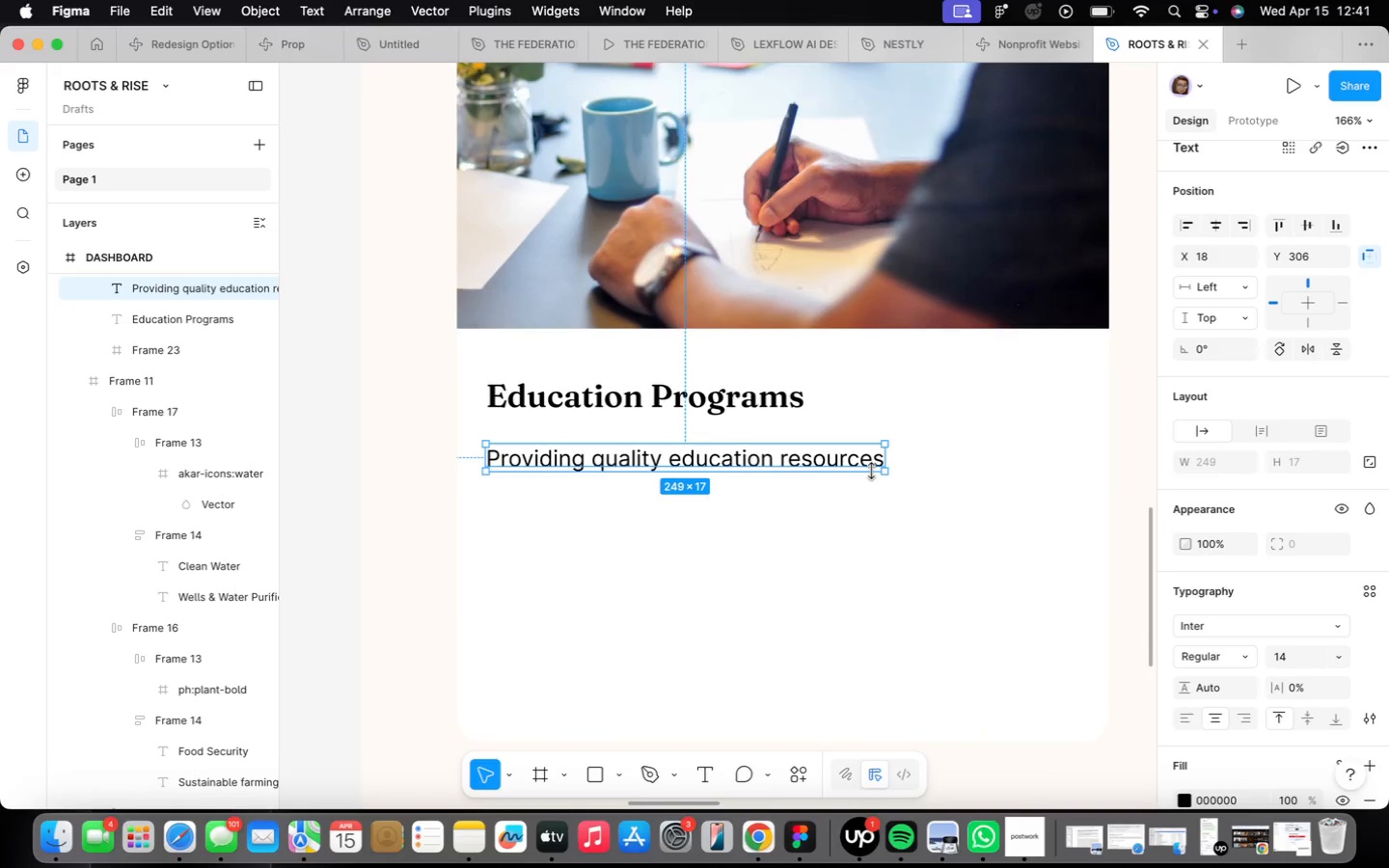 
left_click([871, 460])
 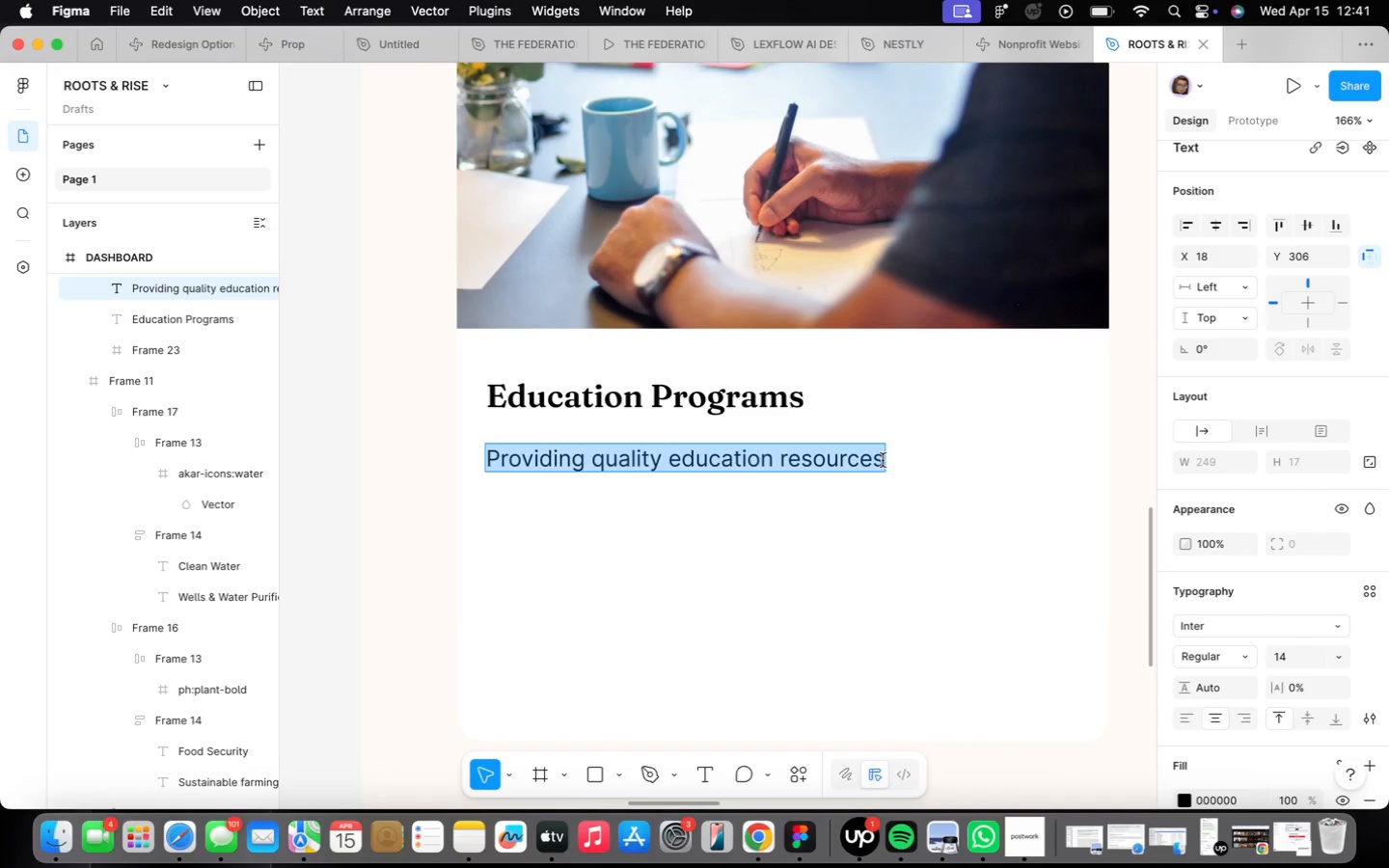 
triple_click([882, 460])
 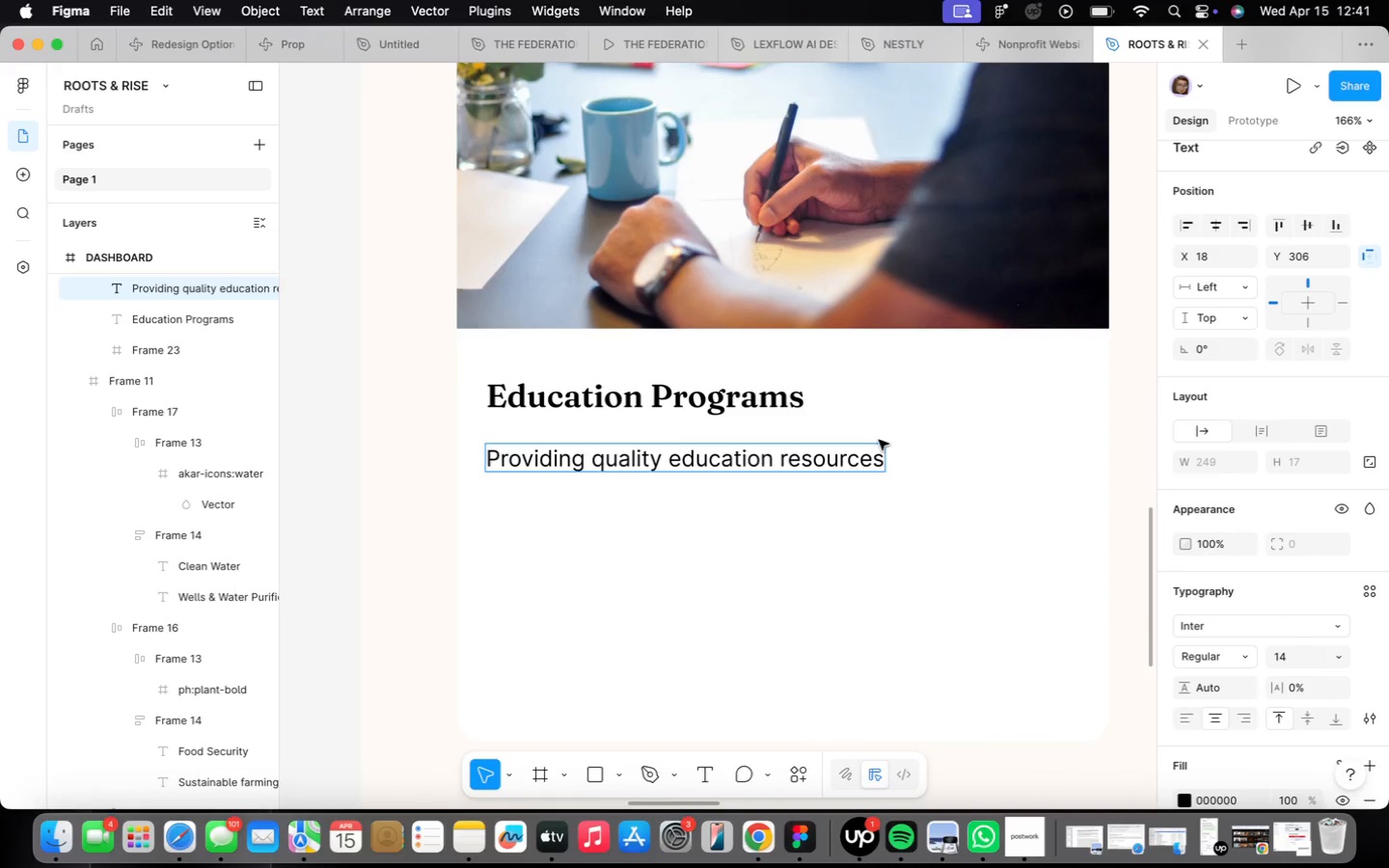 
type(, teac)
 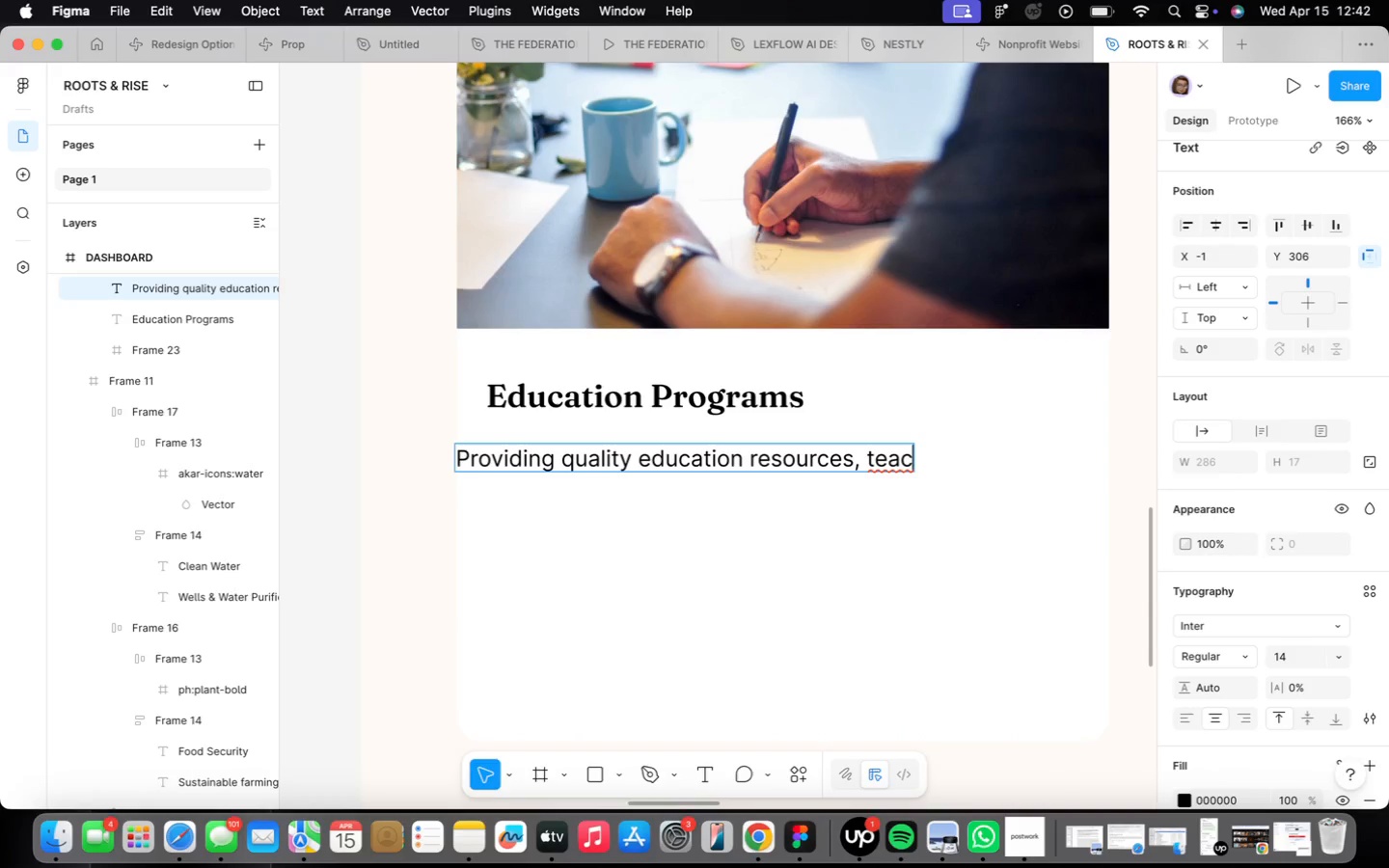 
wait(9.09)
 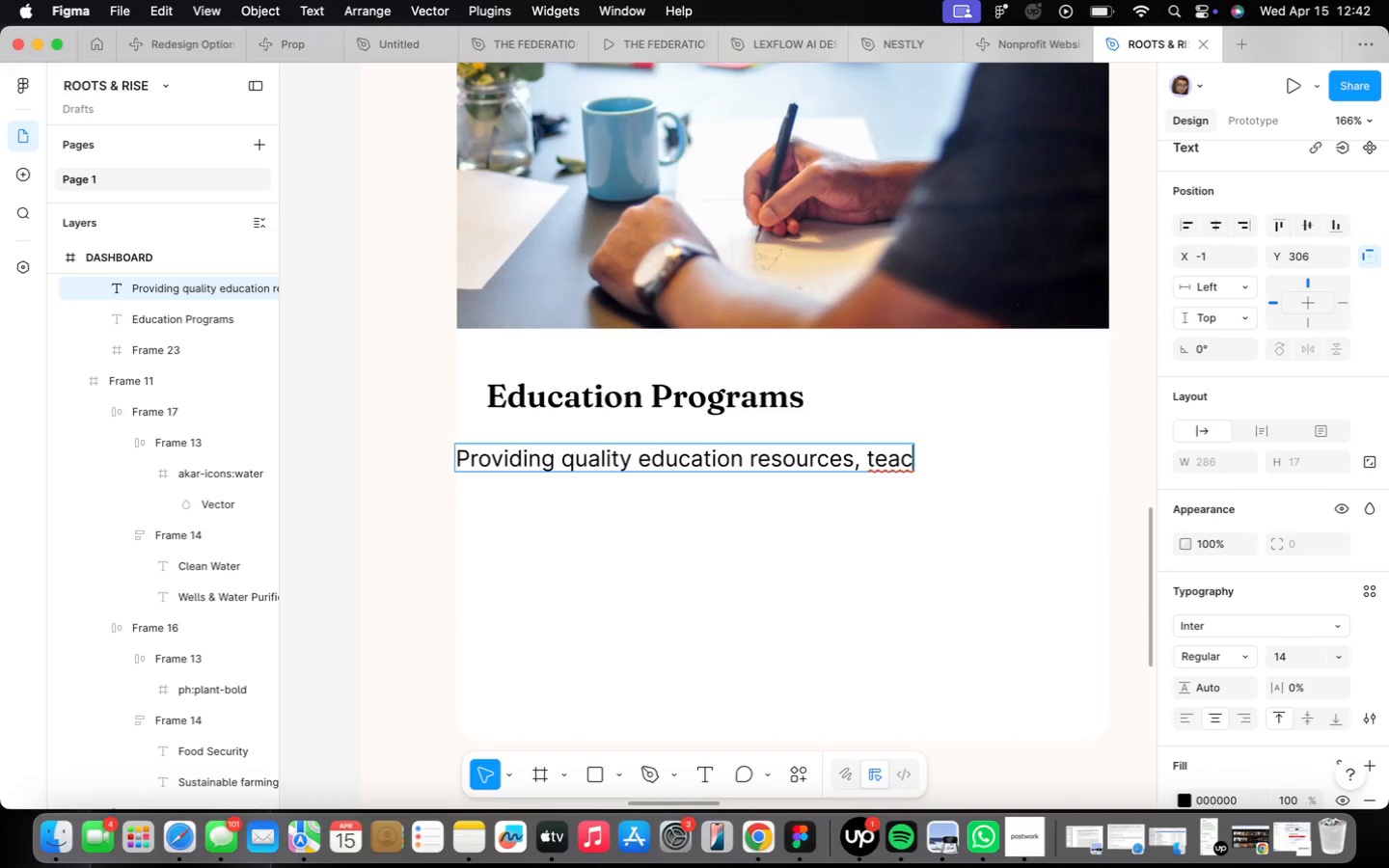 
type(hers )
 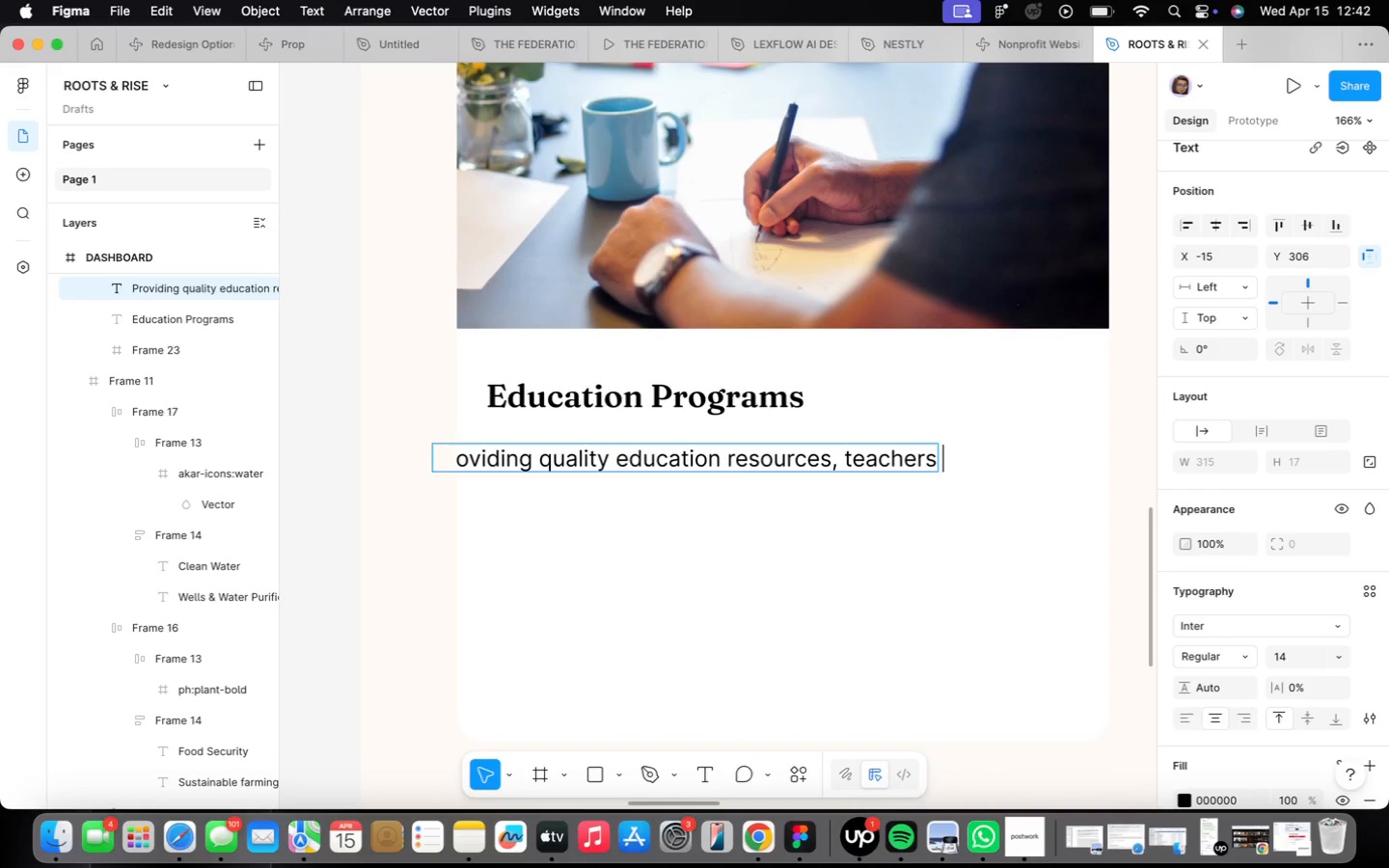 
key(Backspace)
key(Backspace)
type( training )
 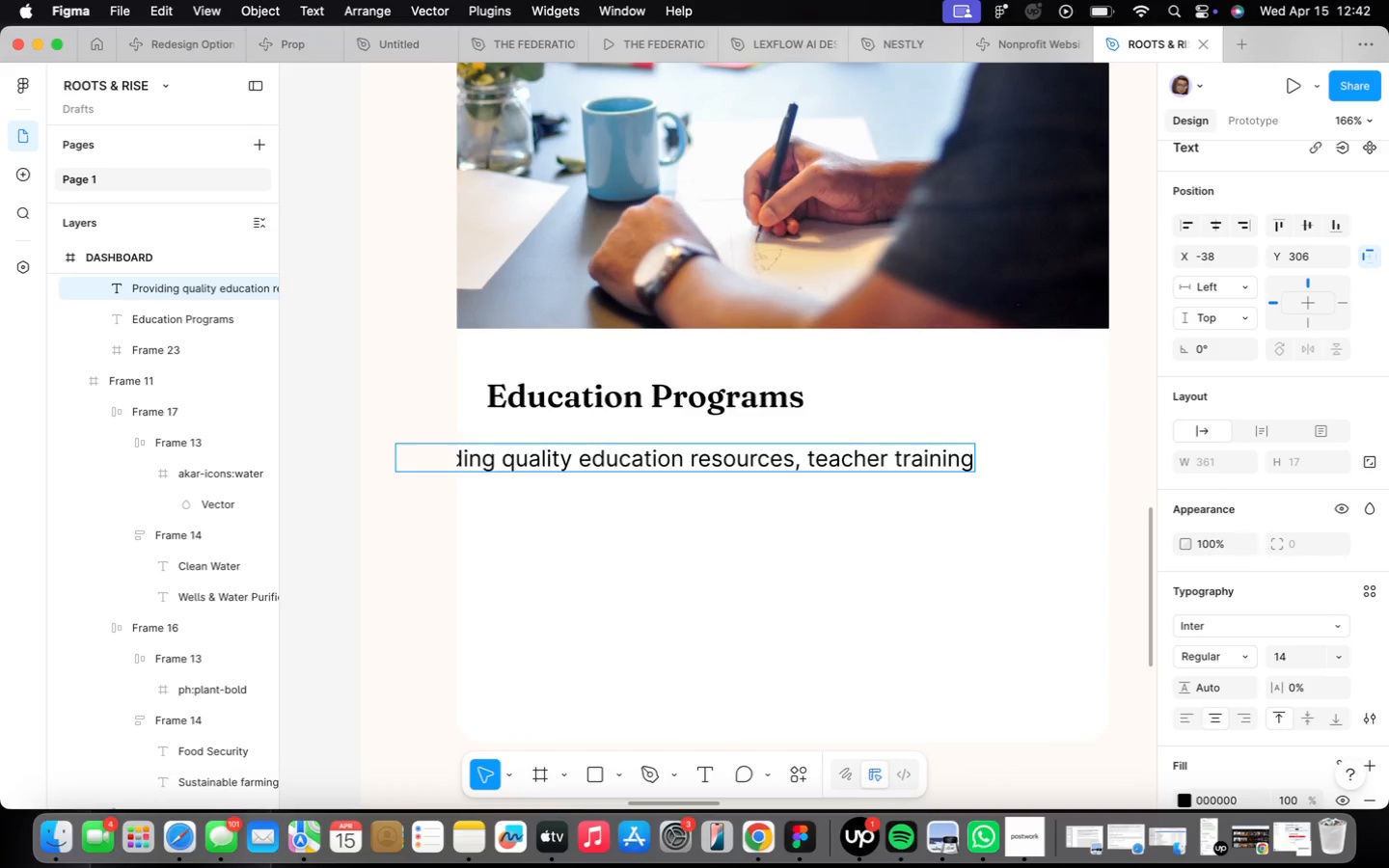 
key(Backspace)
type(, and )
 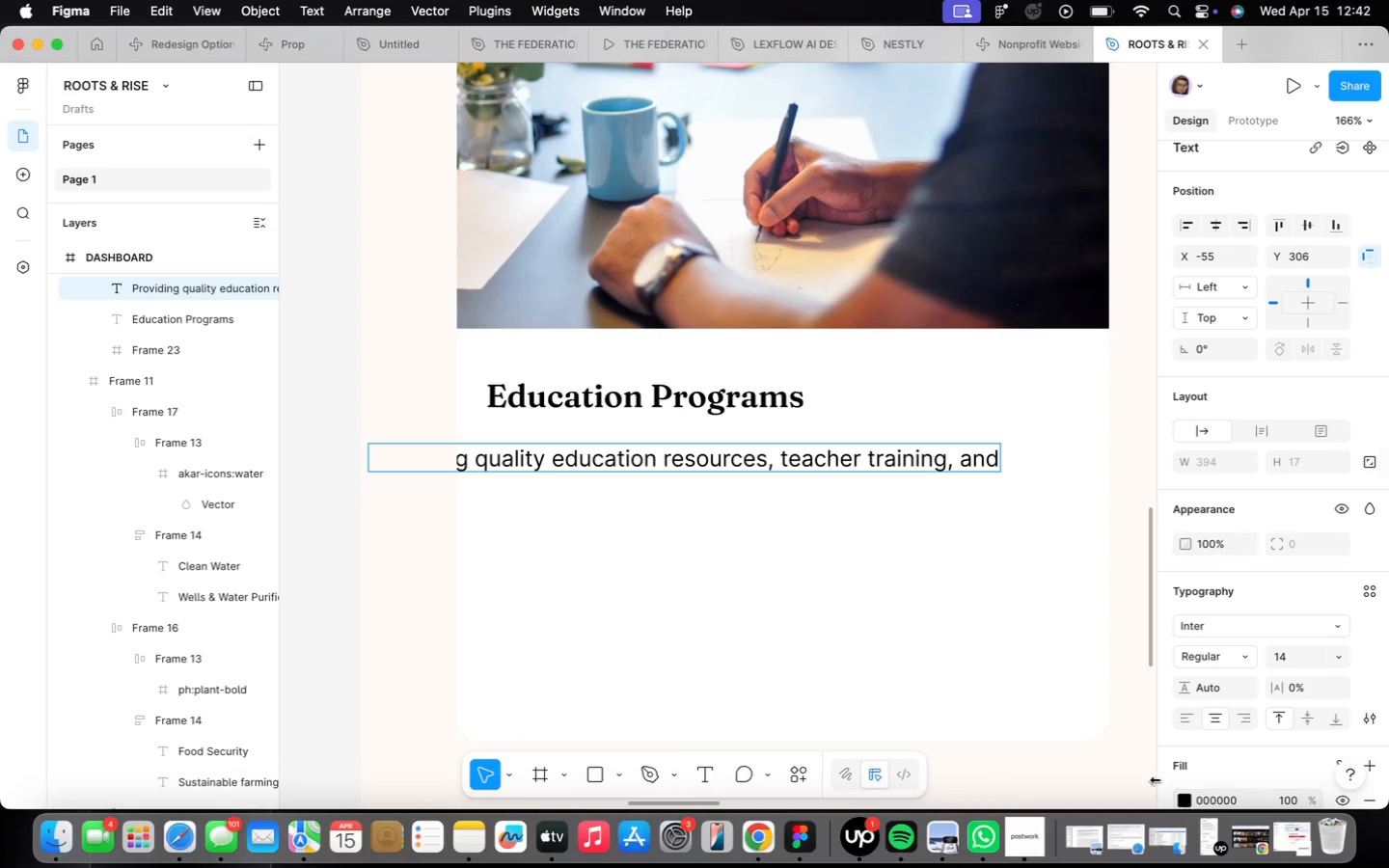 
left_click([1192, 722])
 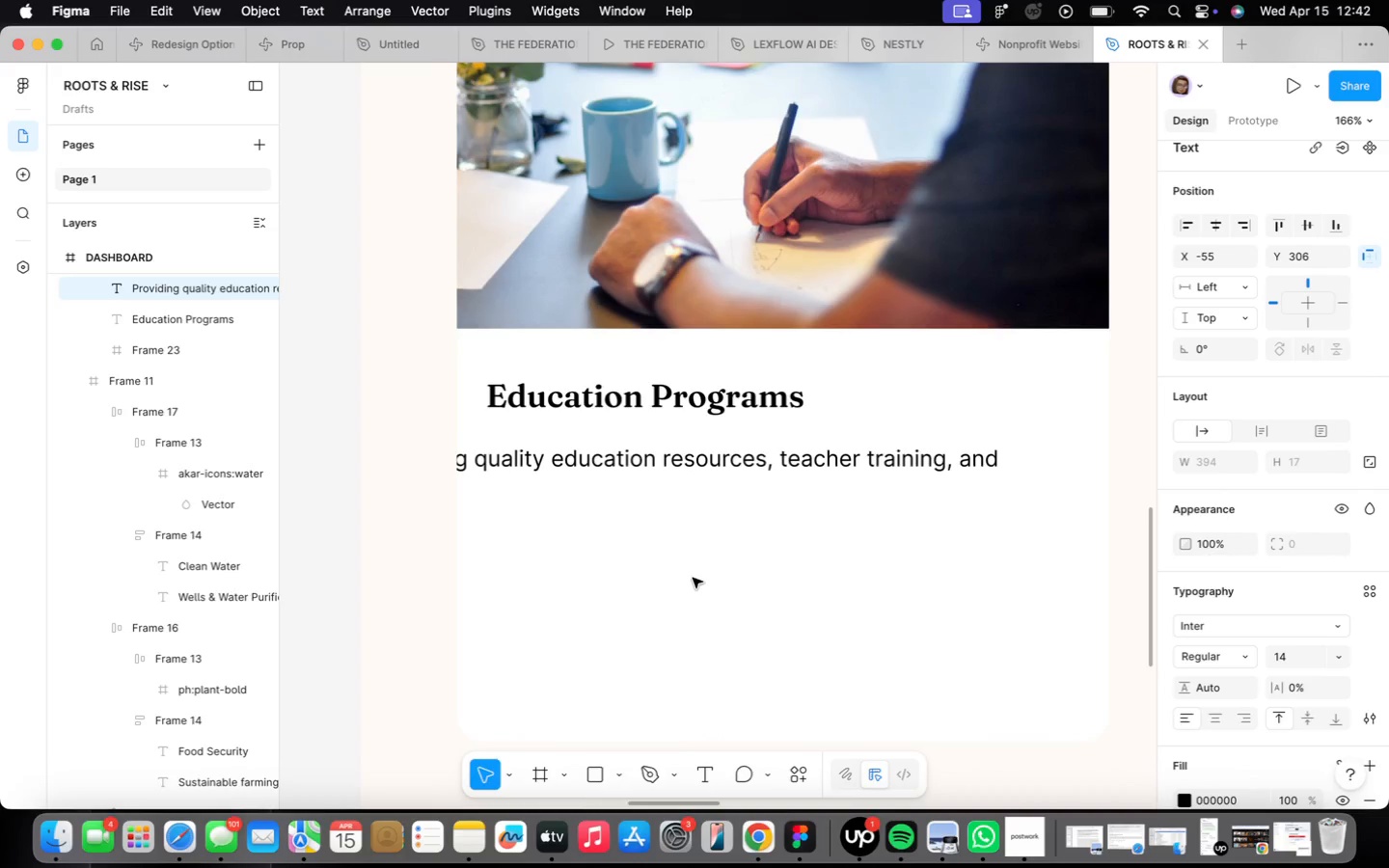 
scroll: coordinate [690, 572], scroll_direction: down, amount: 2.0
 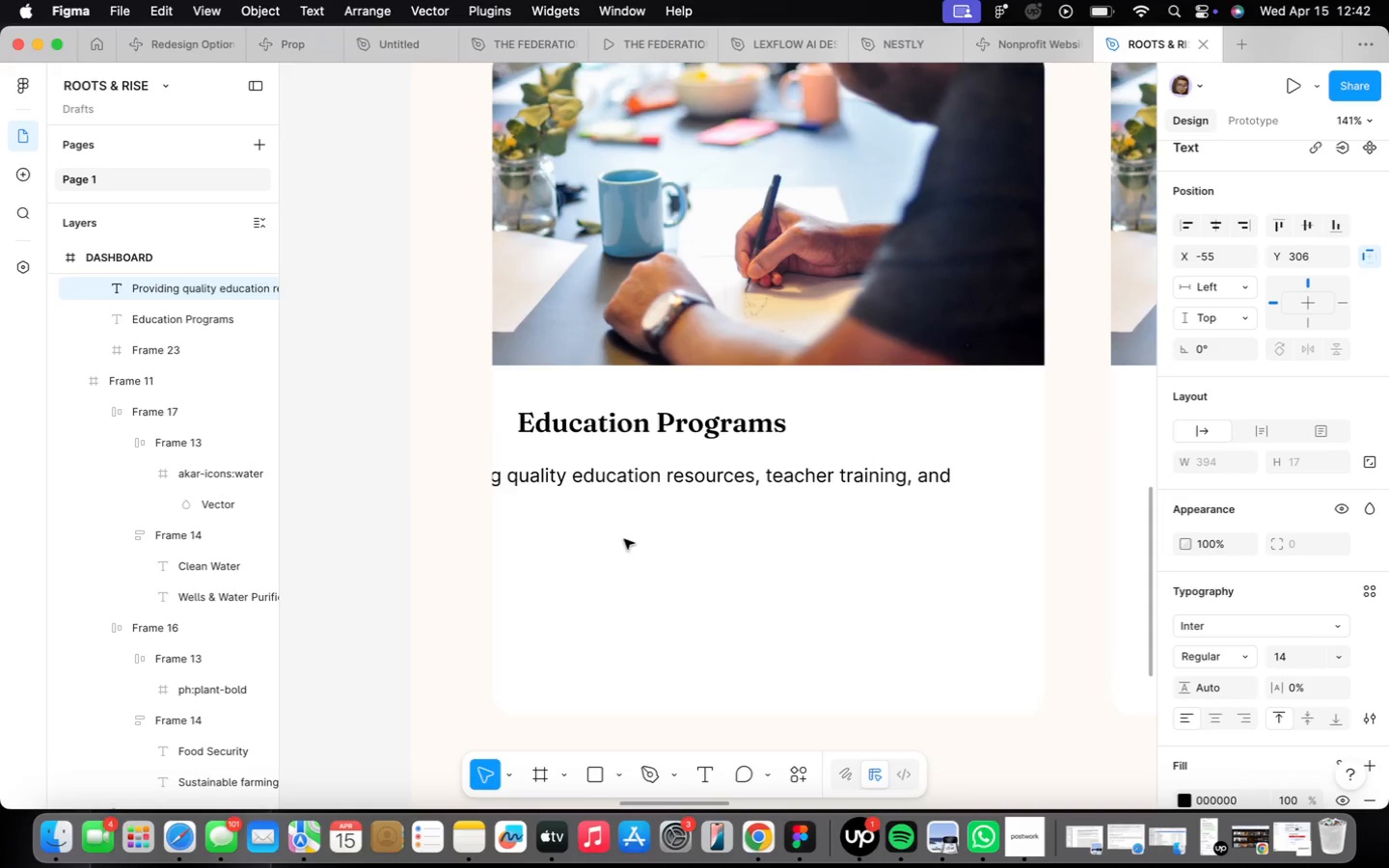 
left_click([624, 539])
 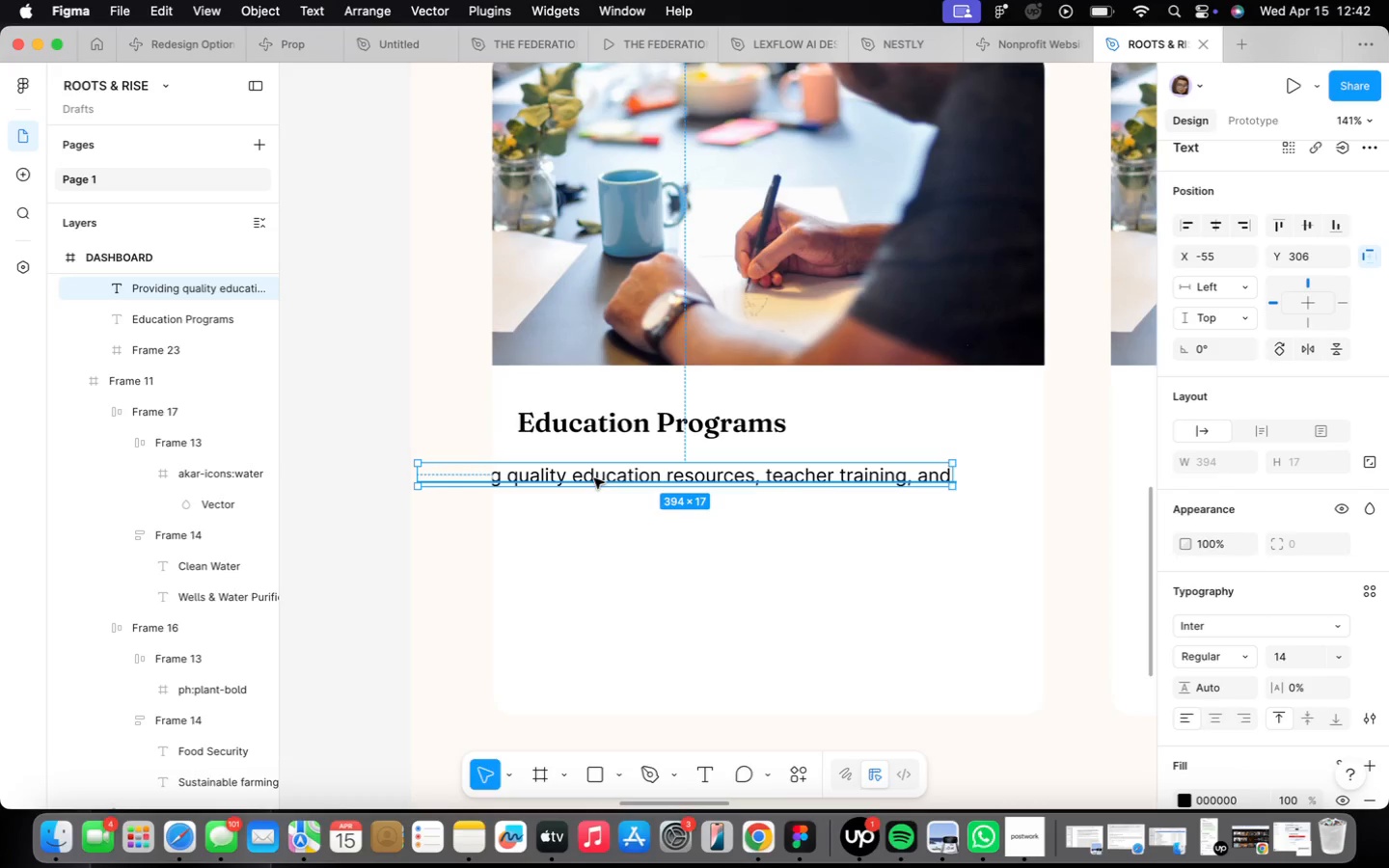 
left_click_drag(start_coordinate=[594, 478], to_coordinate=[694, 475])
 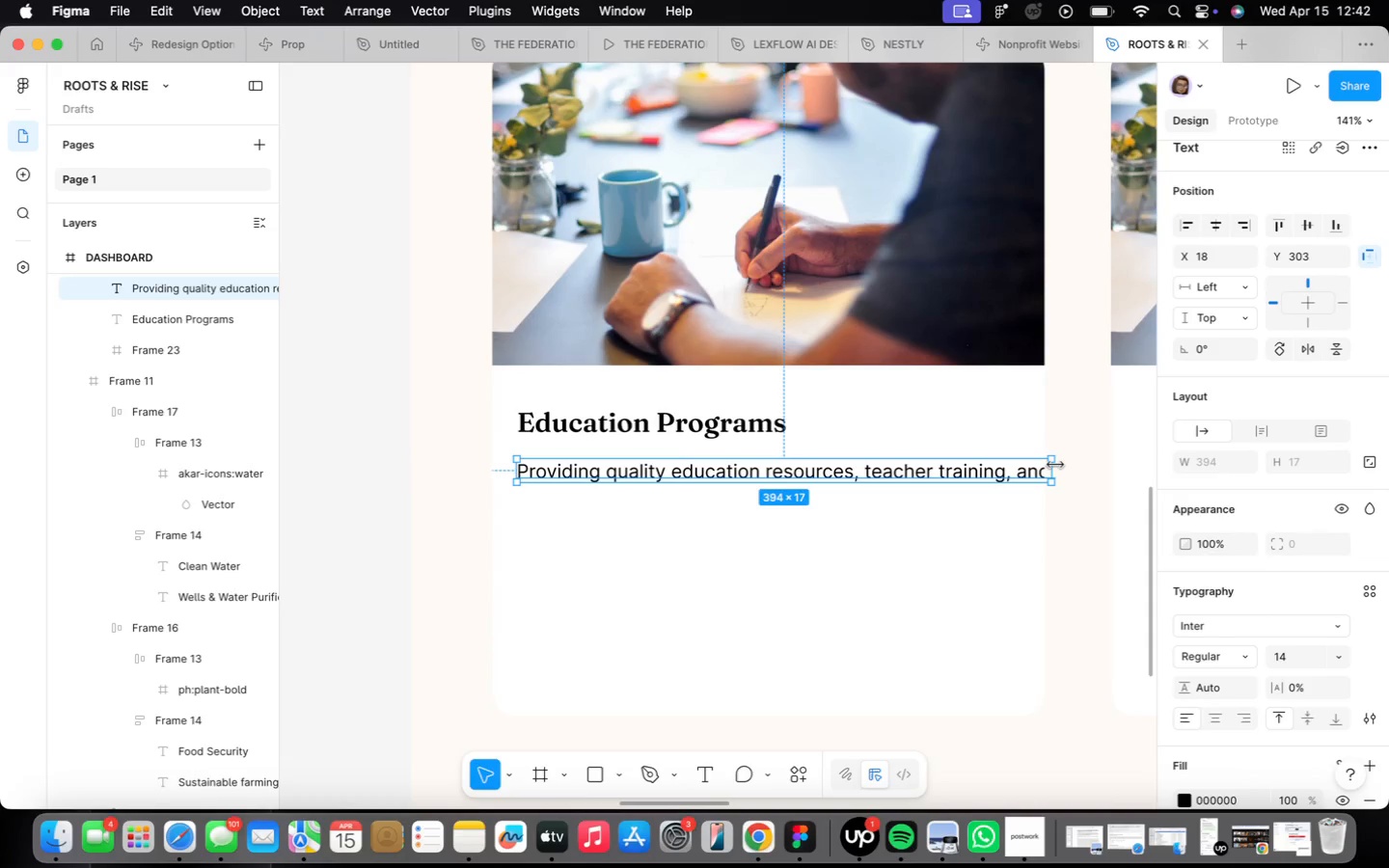 
left_click_drag(start_coordinate=[1053, 468], to_coordinate=[938, 468])
 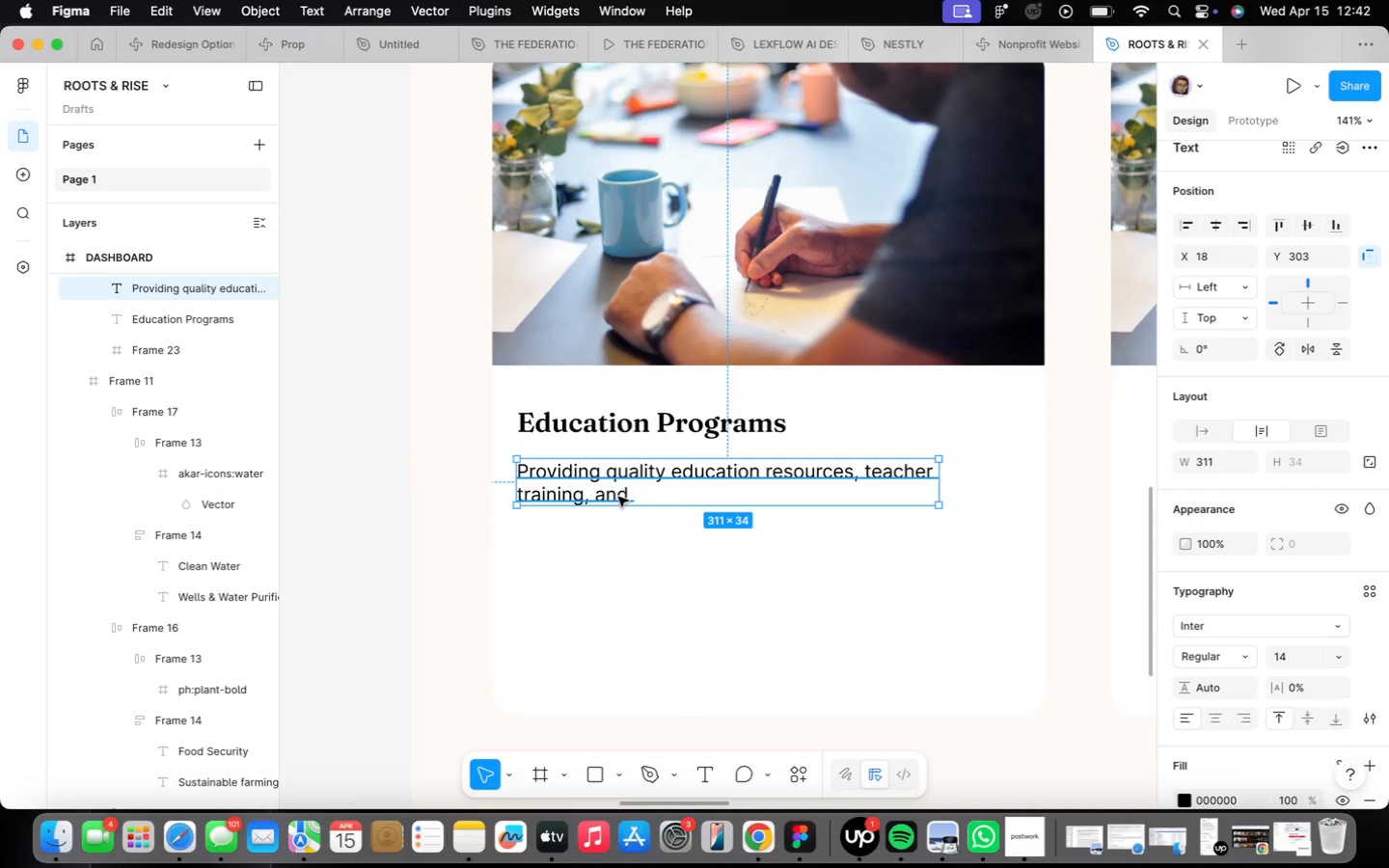 
double_click([618, 497])
 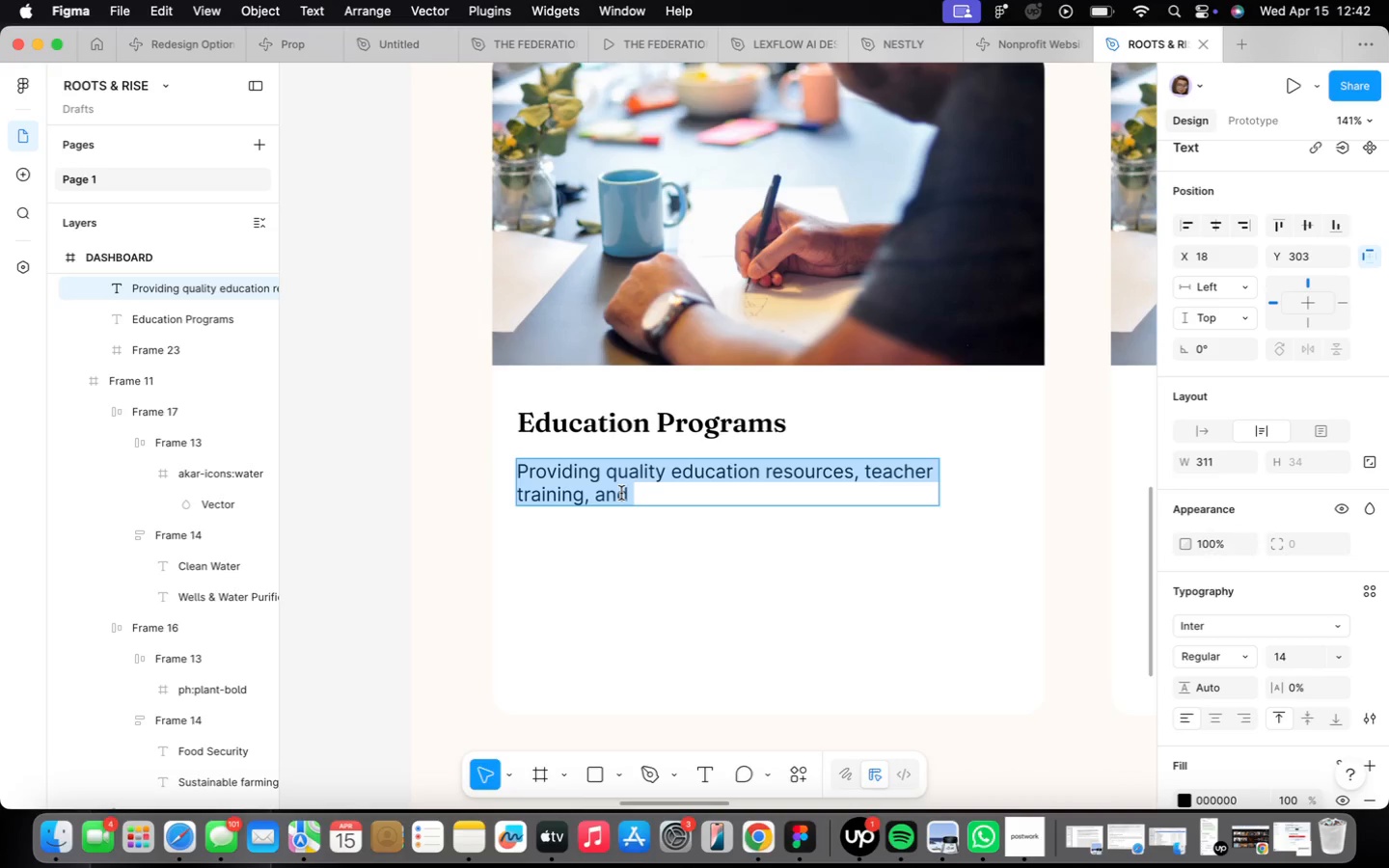 
wait(15.87)
 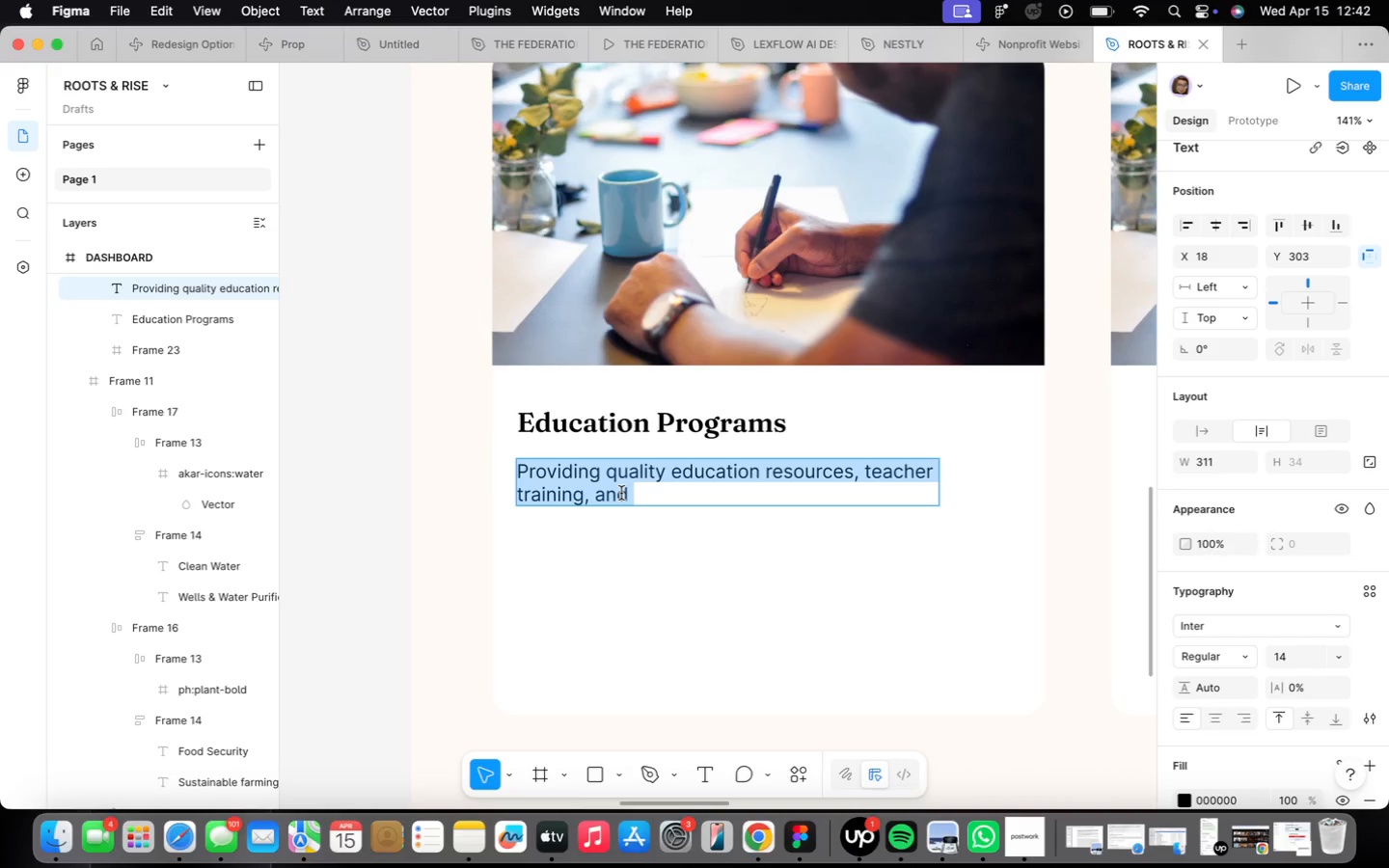 
left_click_drag(start_coordinate=[640, 498], to_coordinate=[651, 517])
 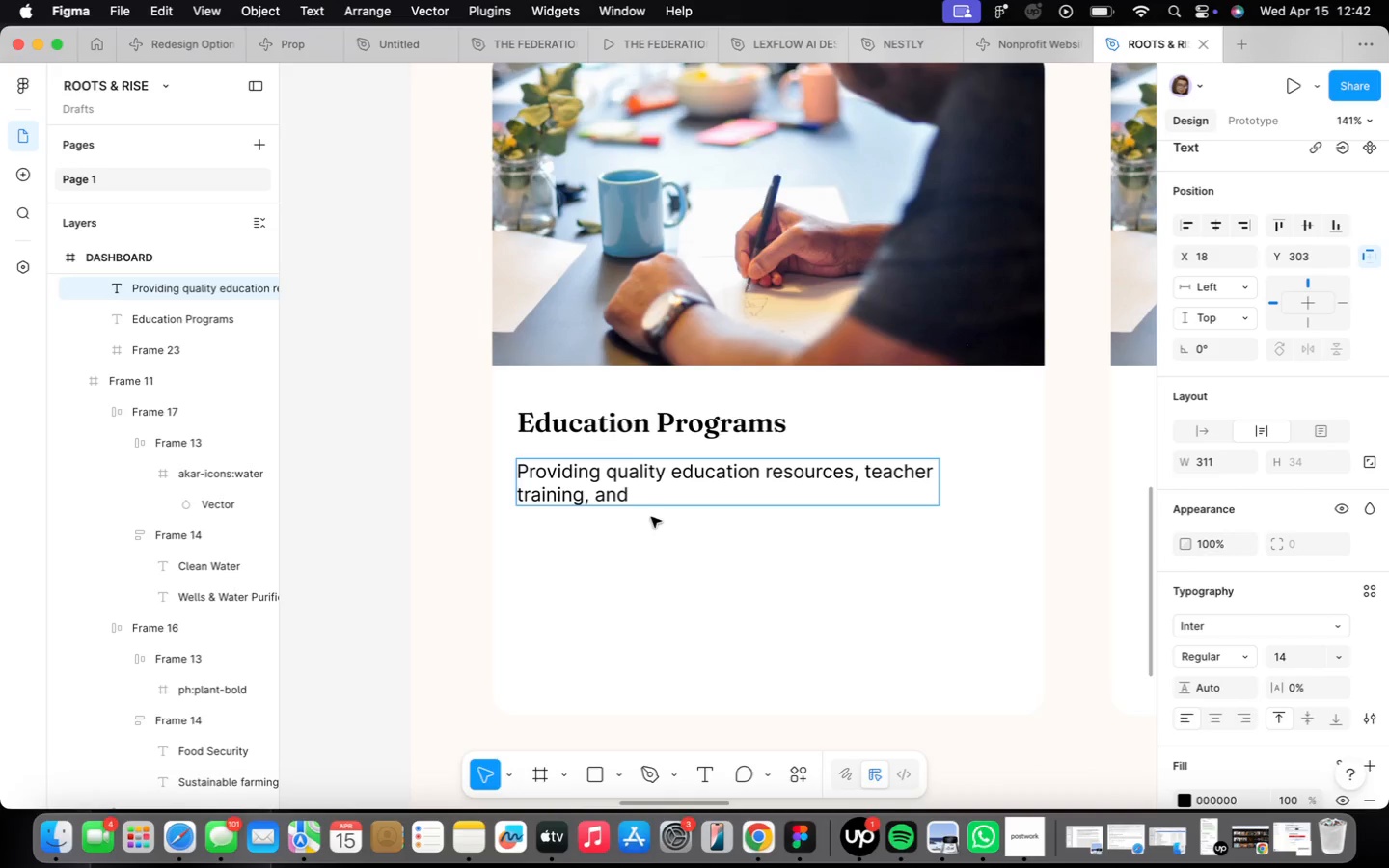 
type(school infrastructure to ensure every child has access)
 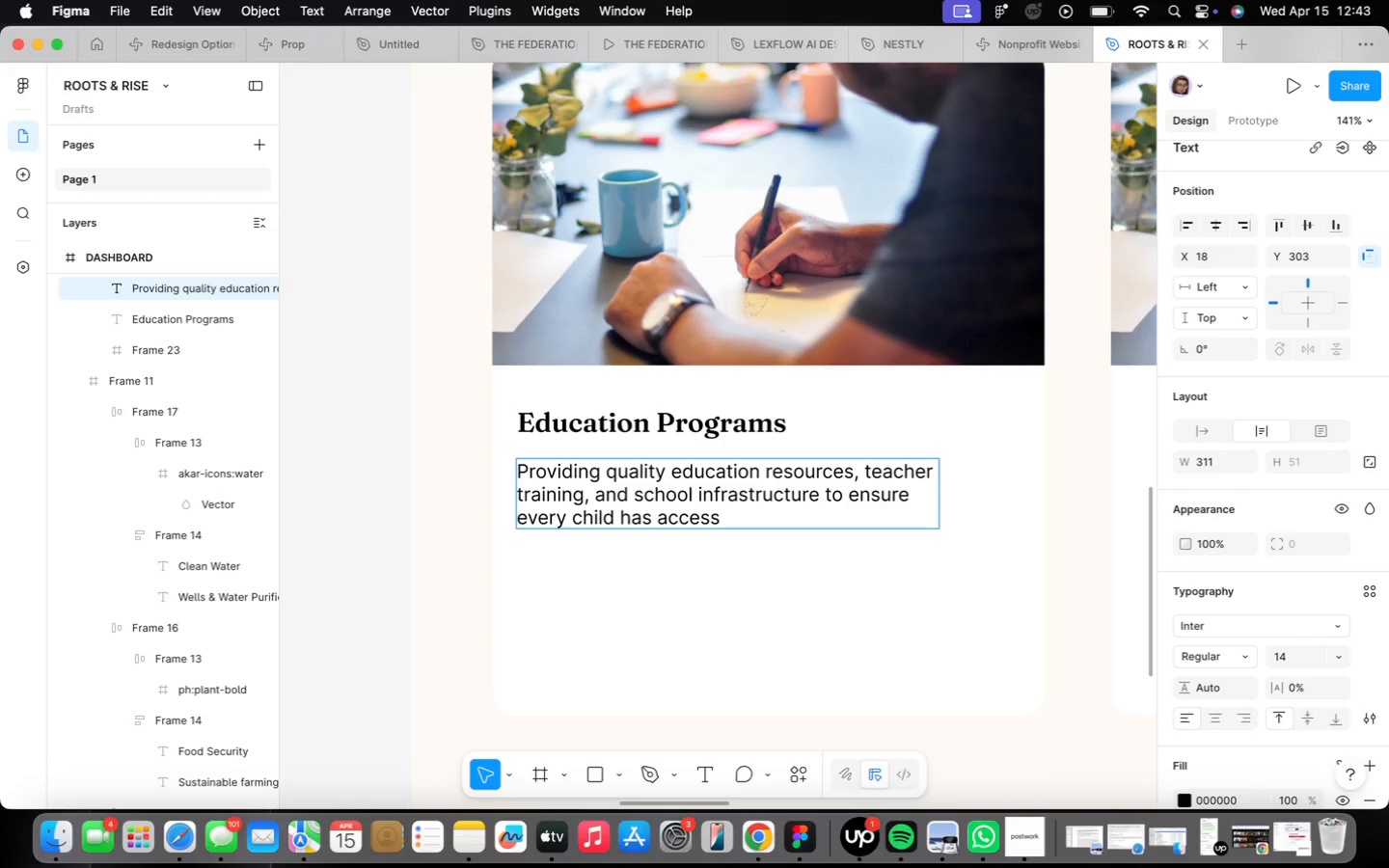 
wait(13.05)
 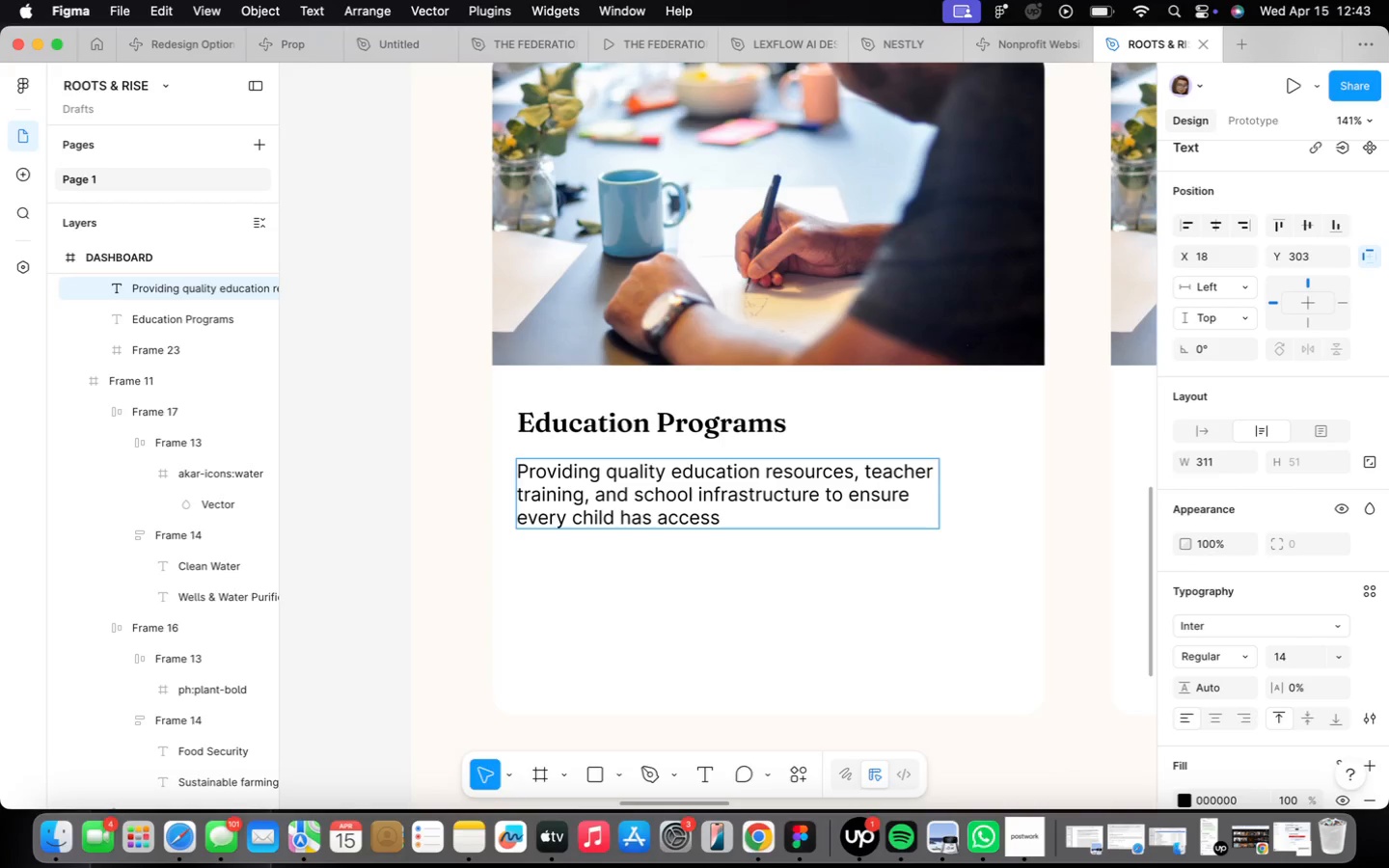 
type( to learning opportunities.)
 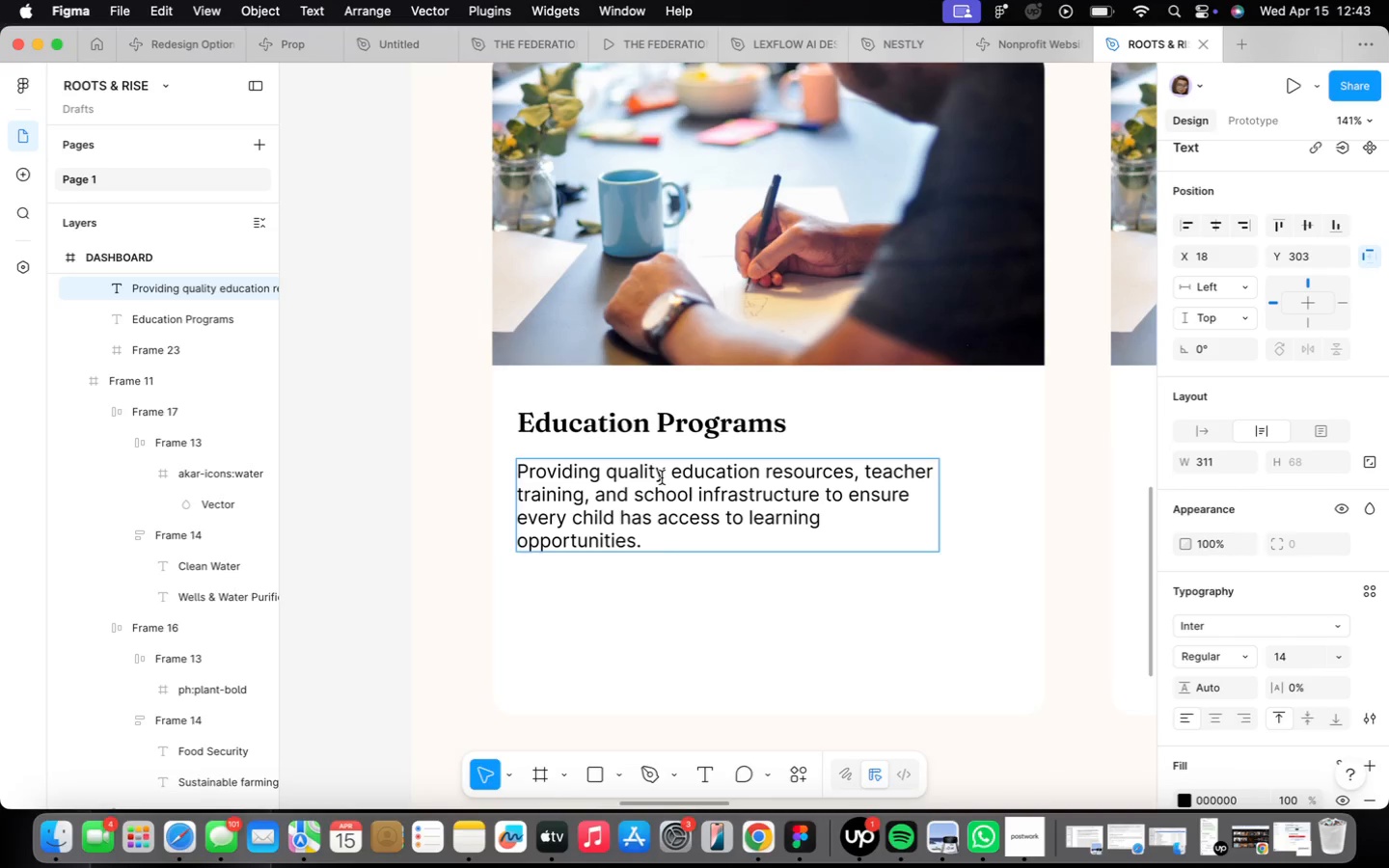 
left_click([660, 578])
 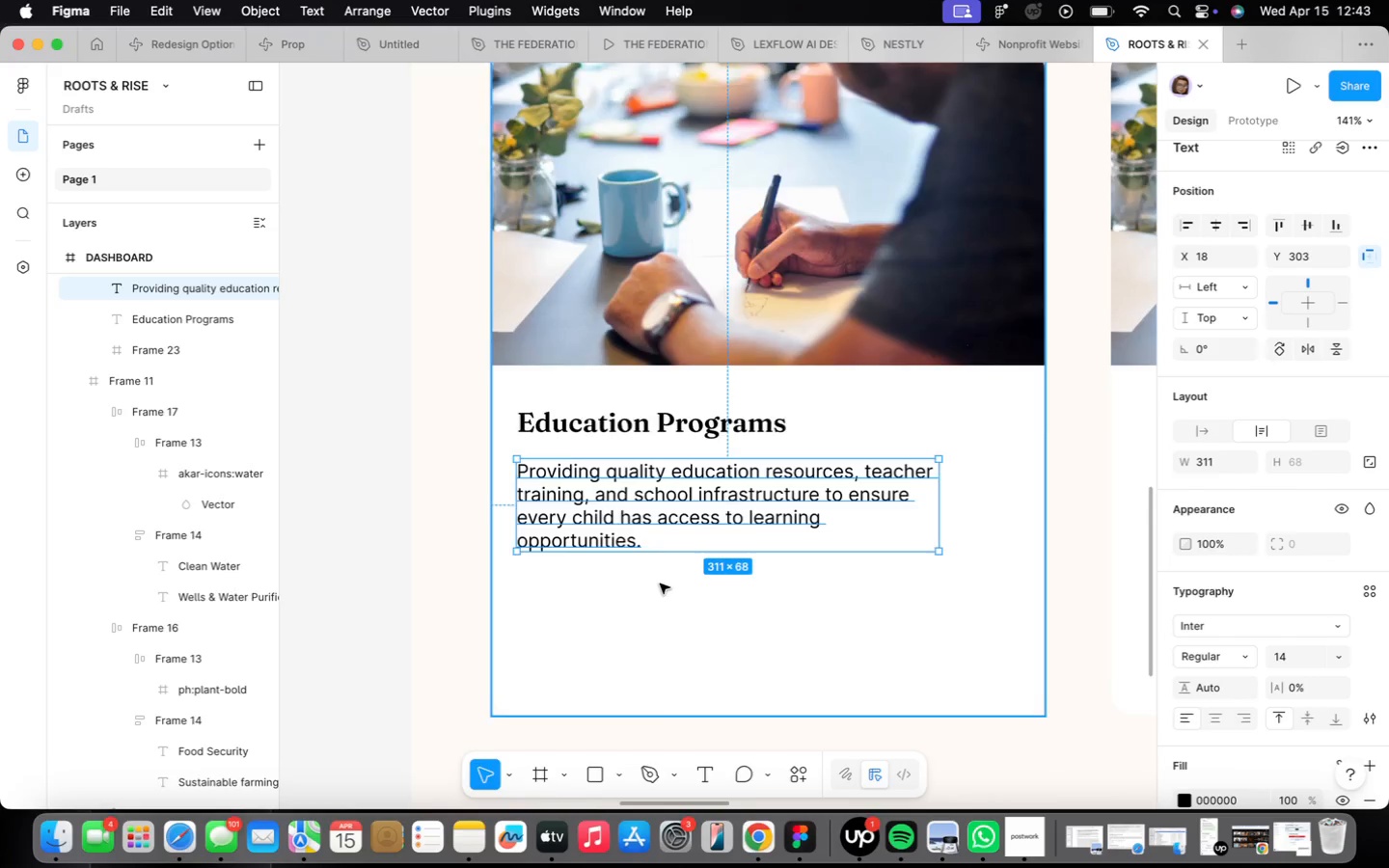 
scroll: coordinate [660, 583], scroll_direction: down, amount: 4.0
 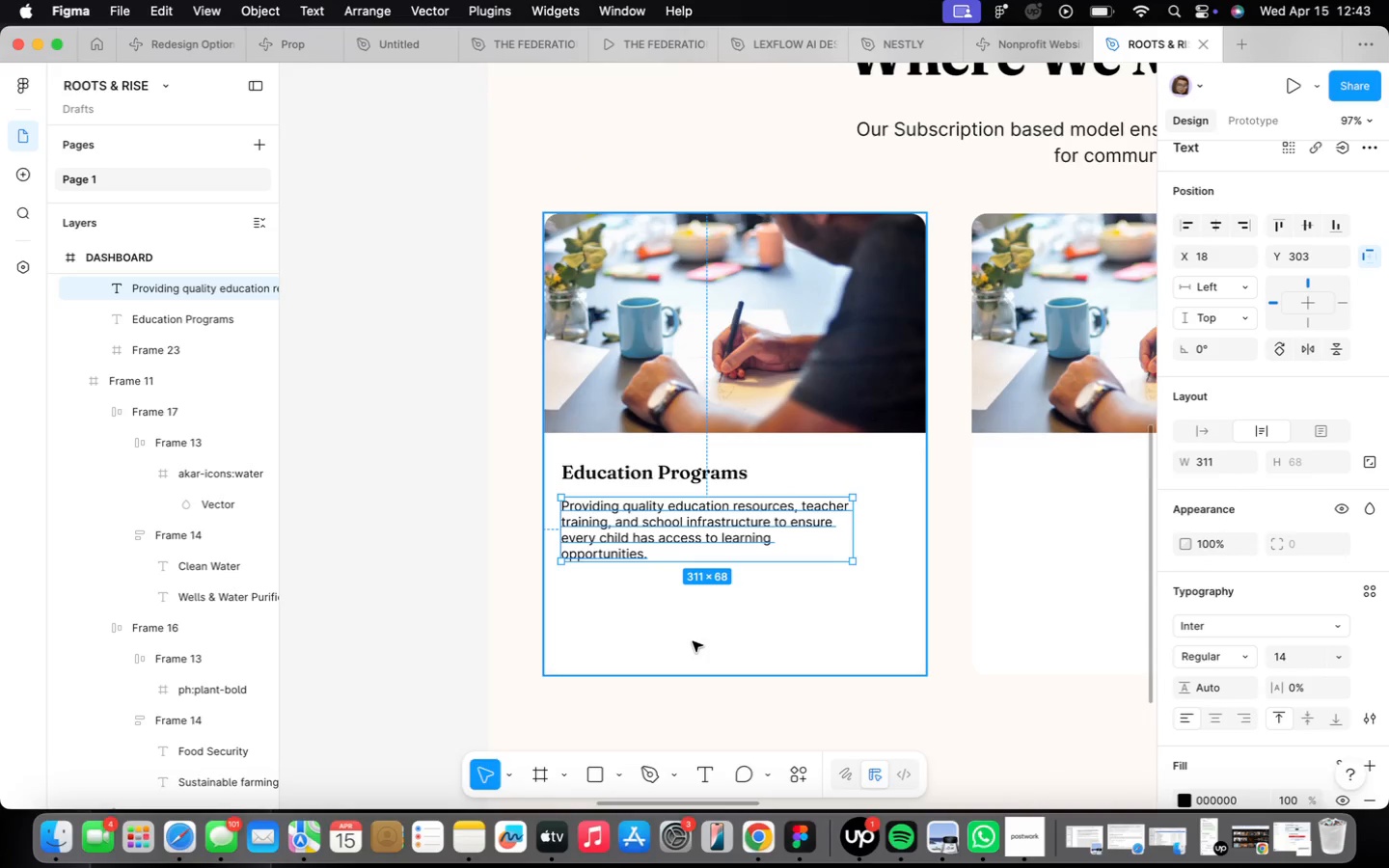 
left_click([693, 641])
 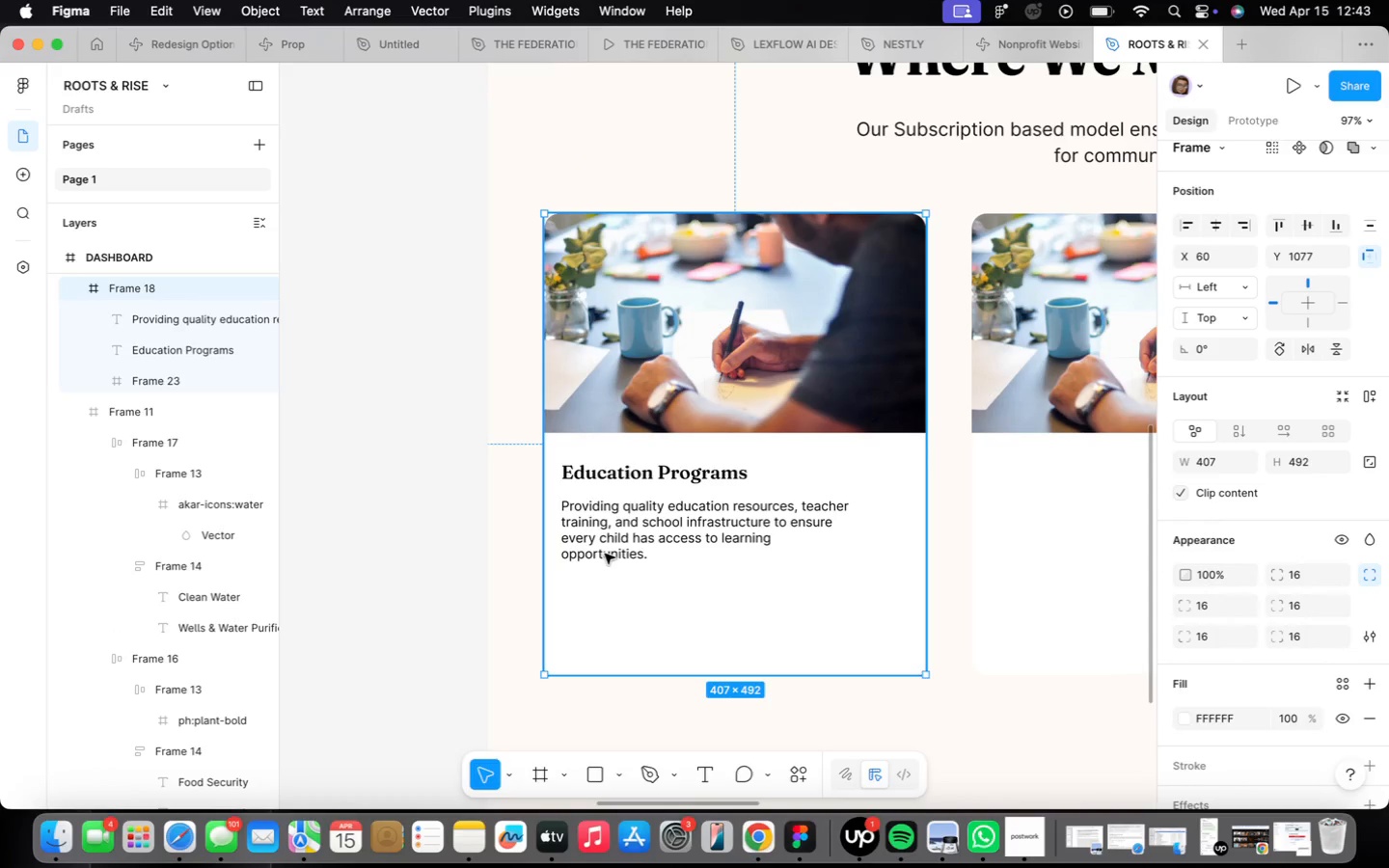 
double_click([629, 533])
 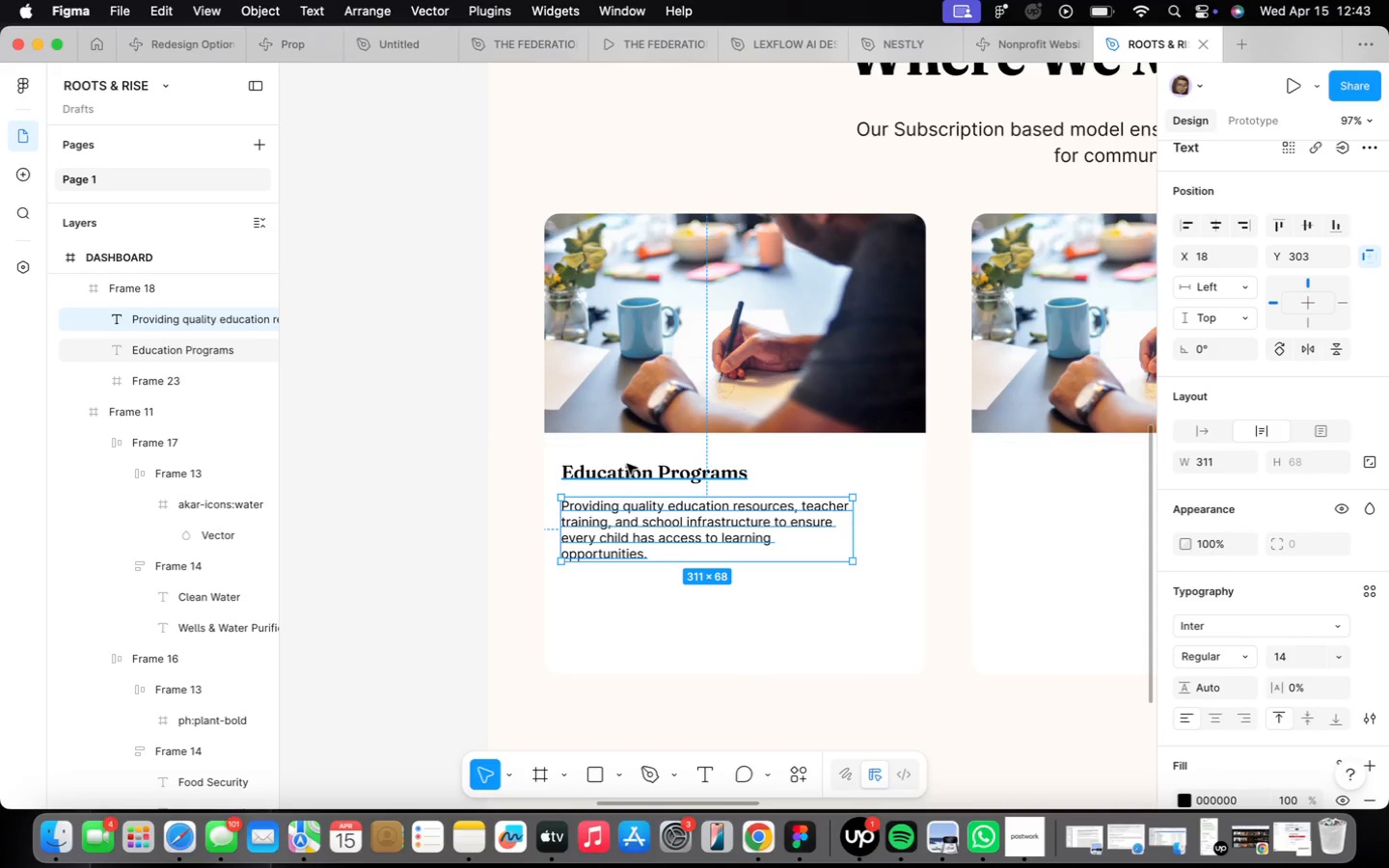 
hold_key(key=ShiftLeft, duration=0.38)
left_click([627, 464])
 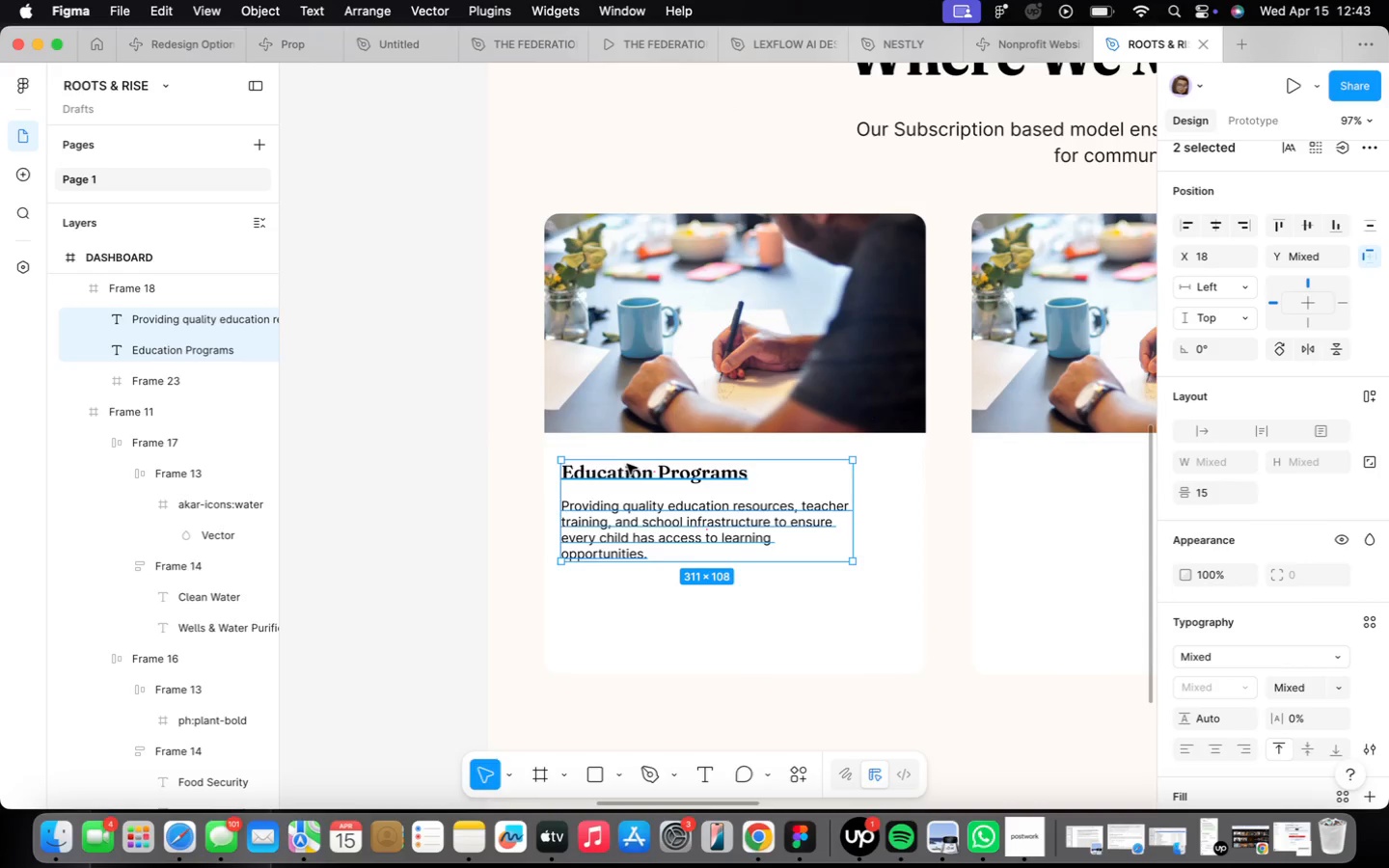 
left_click_drag(start_coordinate=[637, 501], to_coordinate=[637, 534])
 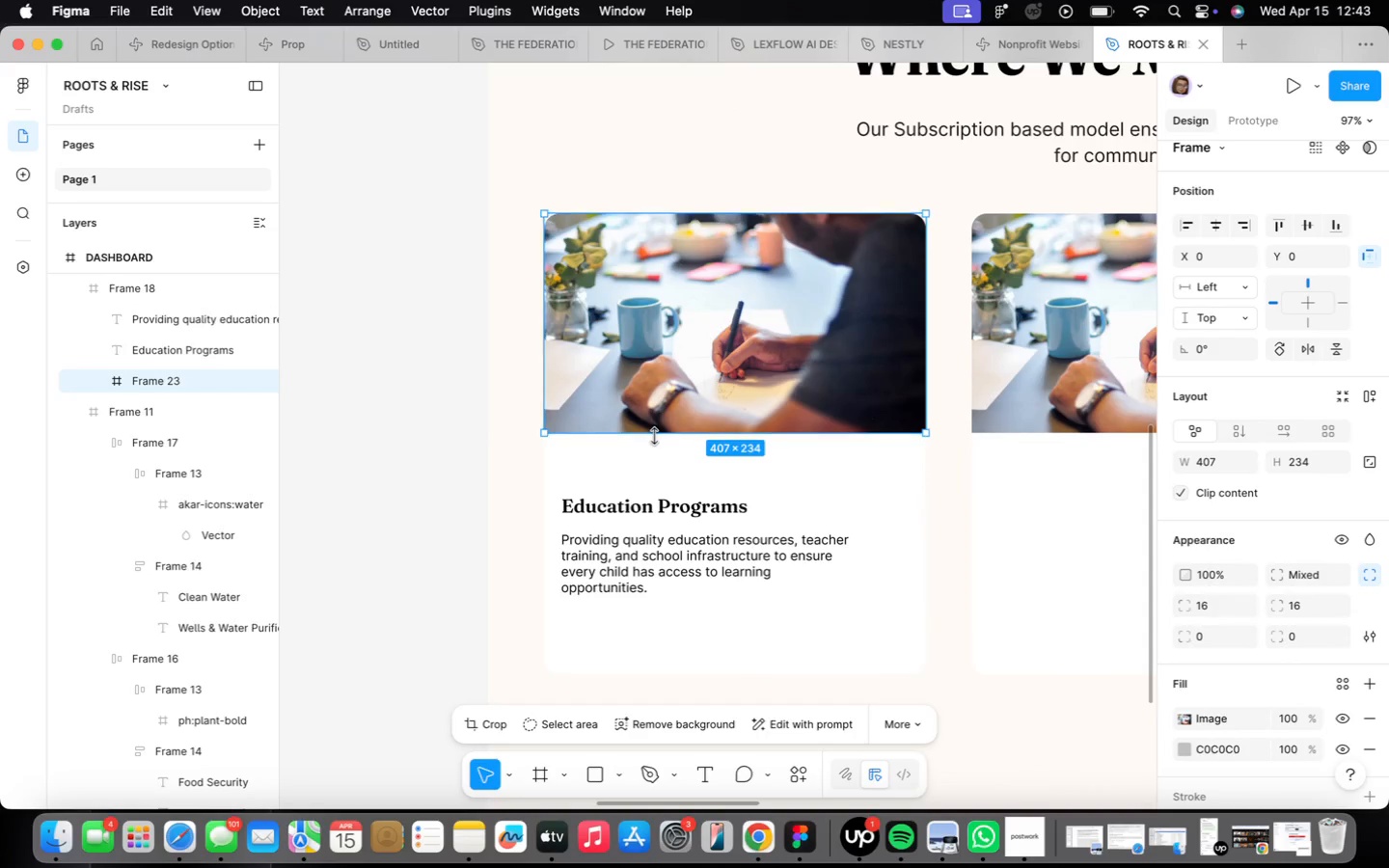 
left_click_drag(start_coordinate=[654, 436], to_coordinate=[662, 464])
 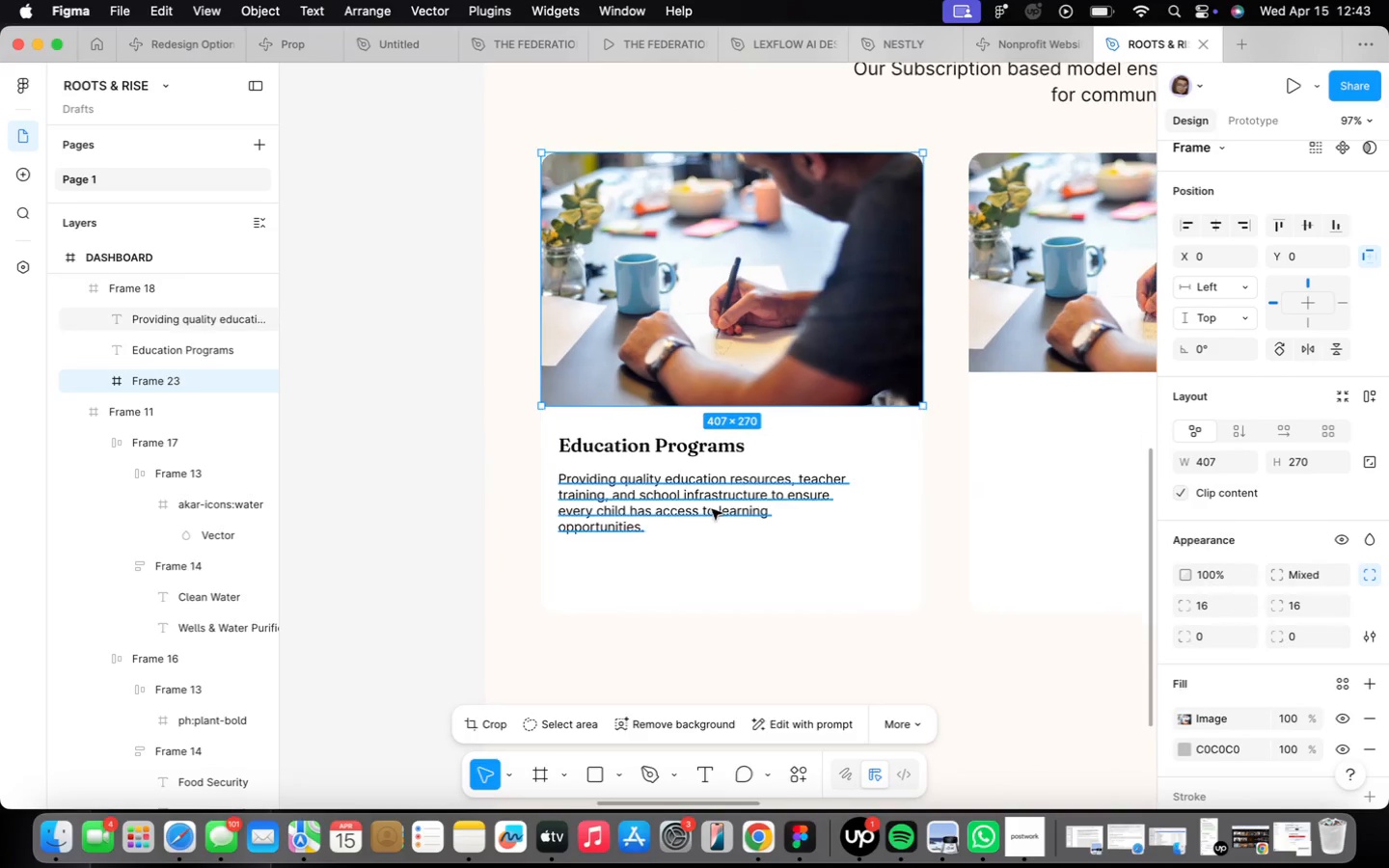 
left_click([625, 515])
 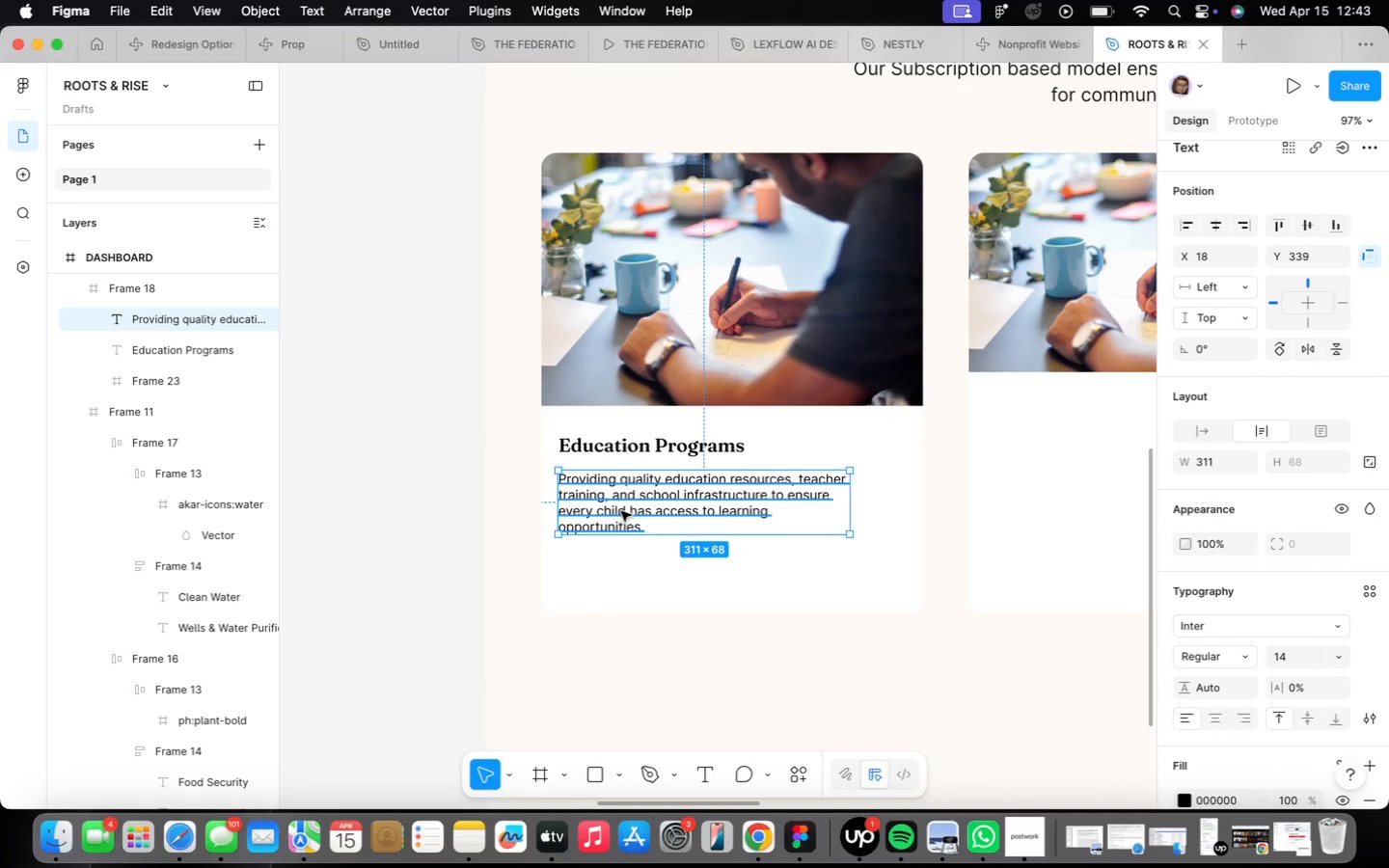 
hold_key(key=OptionLeft, duration=1.0)
left_click_drag(start_coordinate=[621, 511], to_coordinate=[626, 573])
 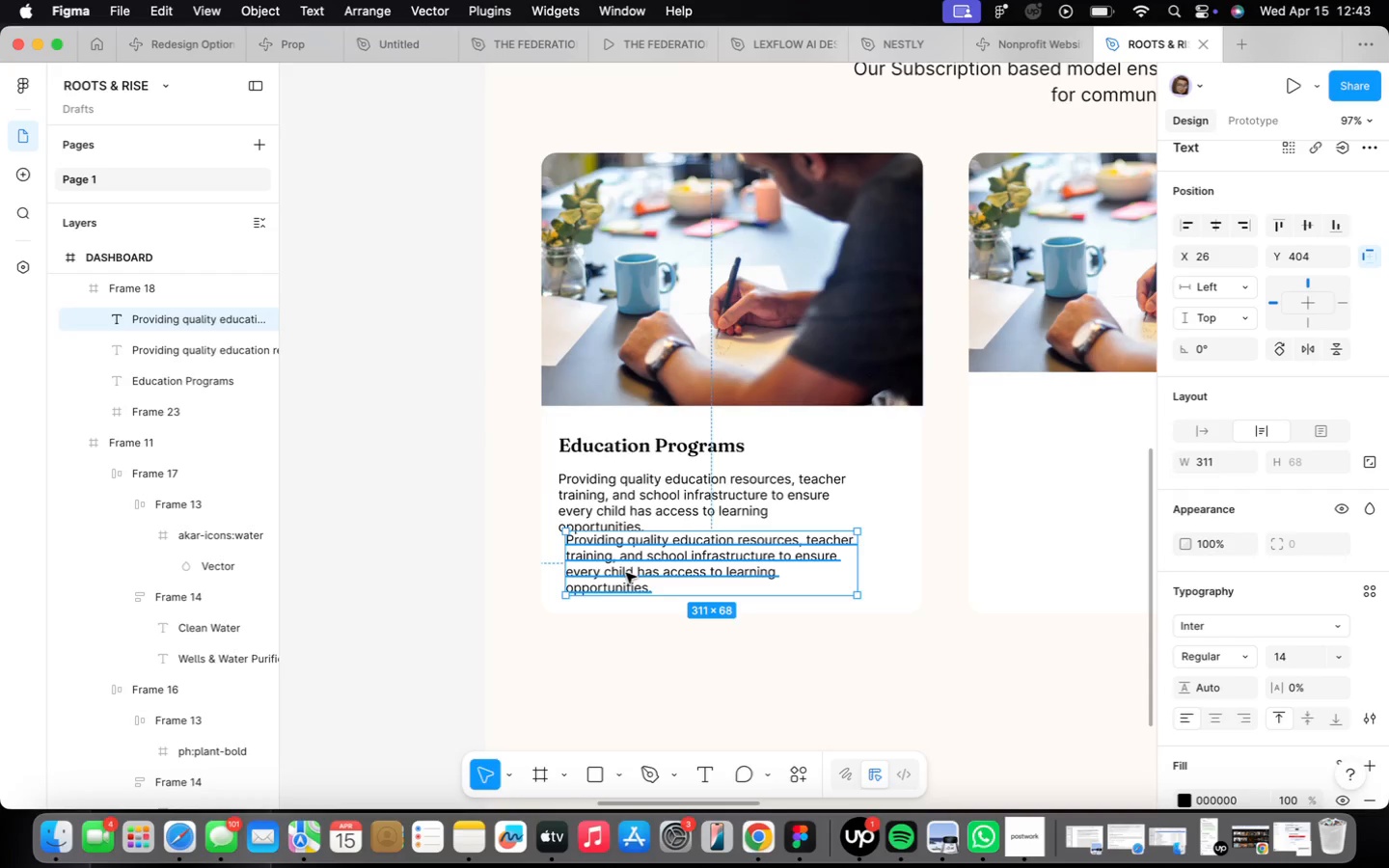 
left_click([626, 573])
 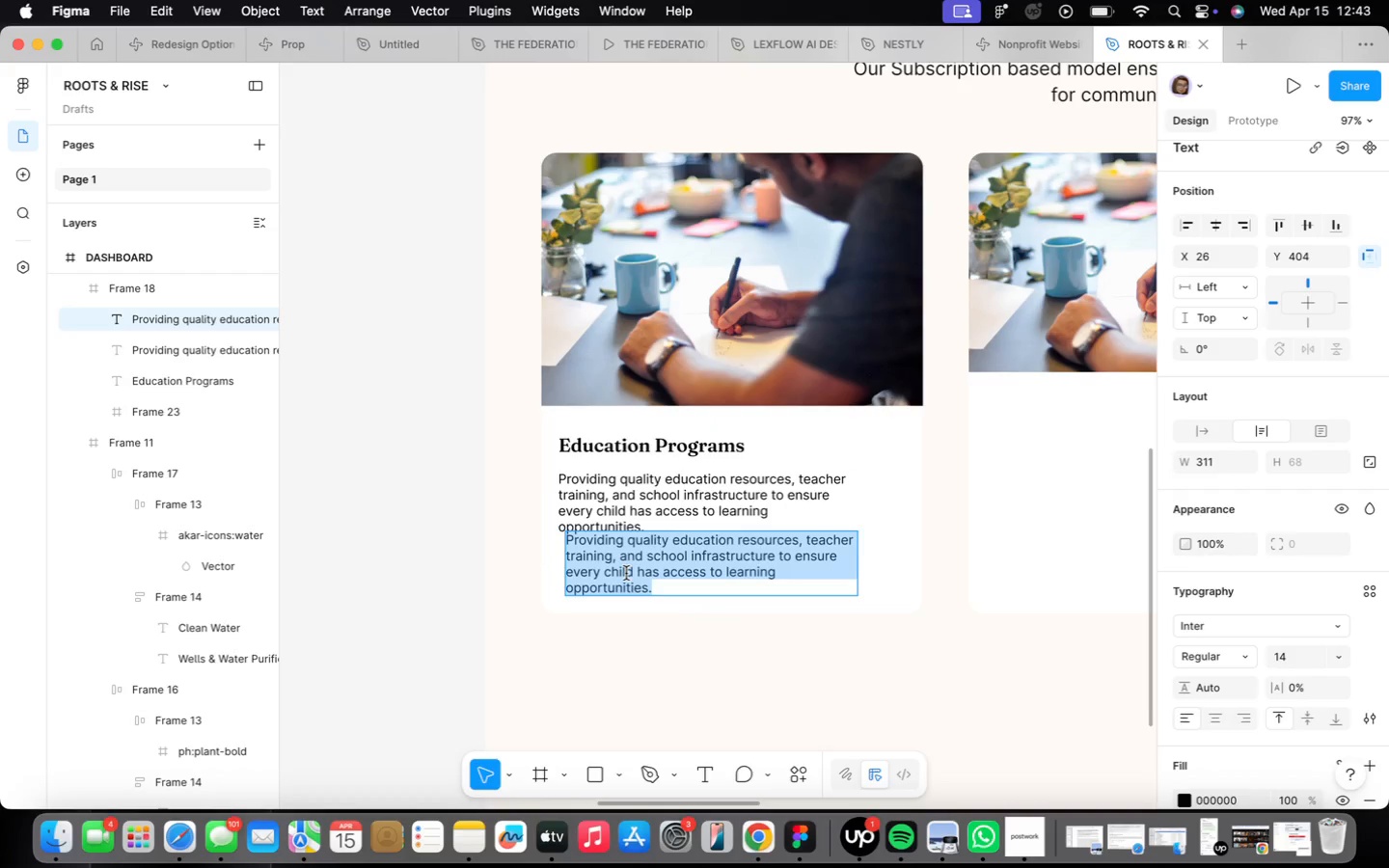 
type(Learn More)
 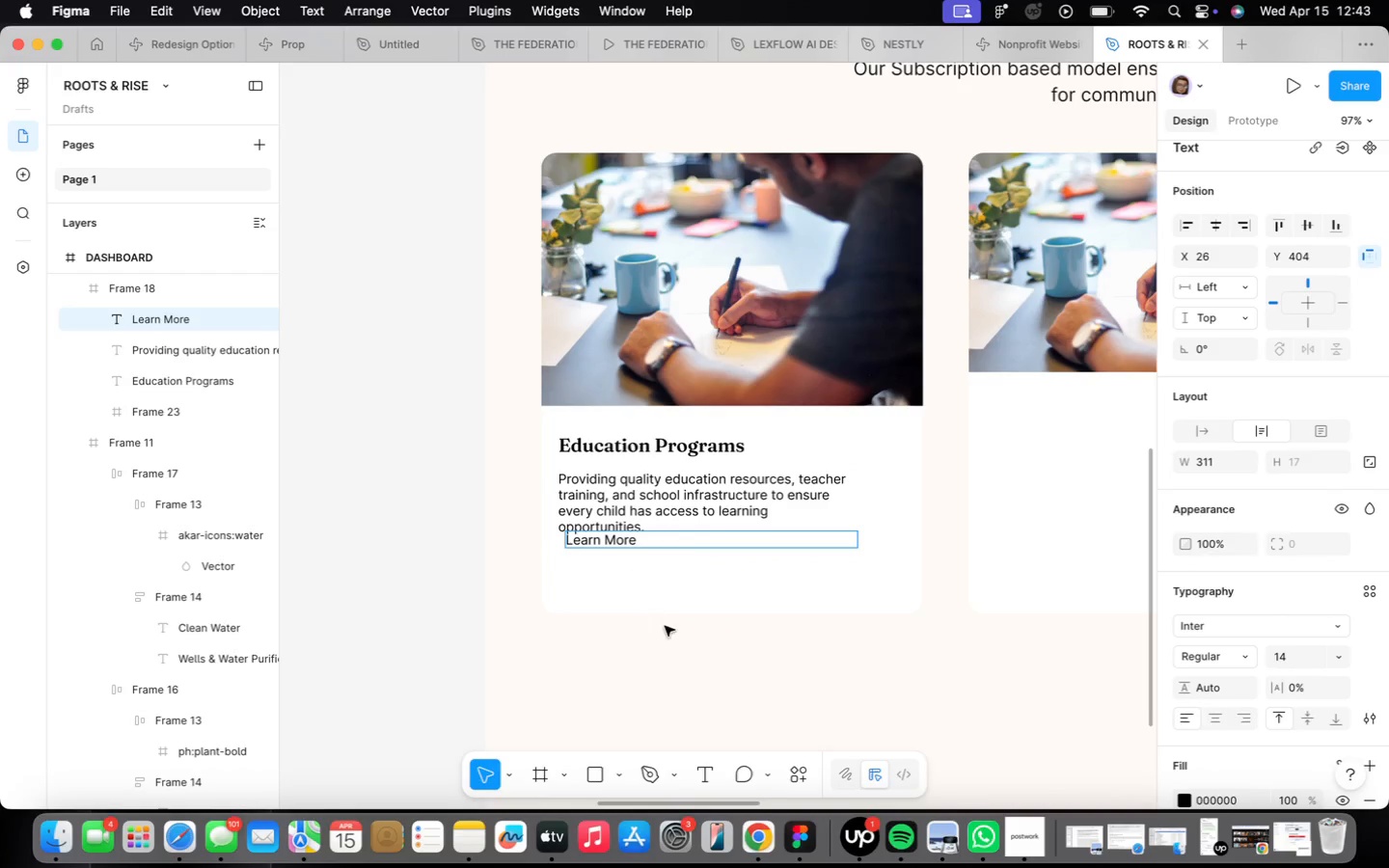 
left_click([666, 627])
 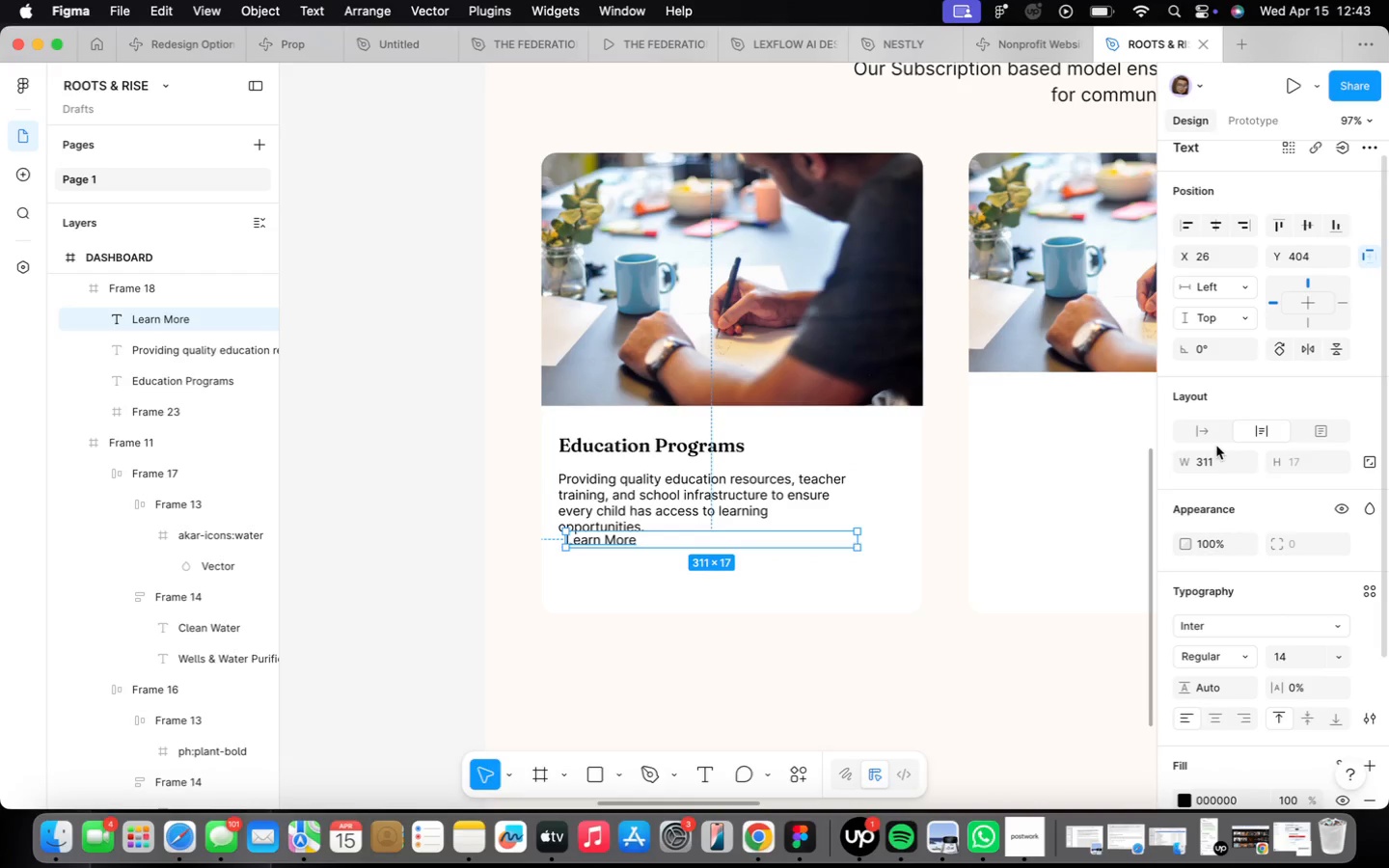 
left_click([1216, 438])
 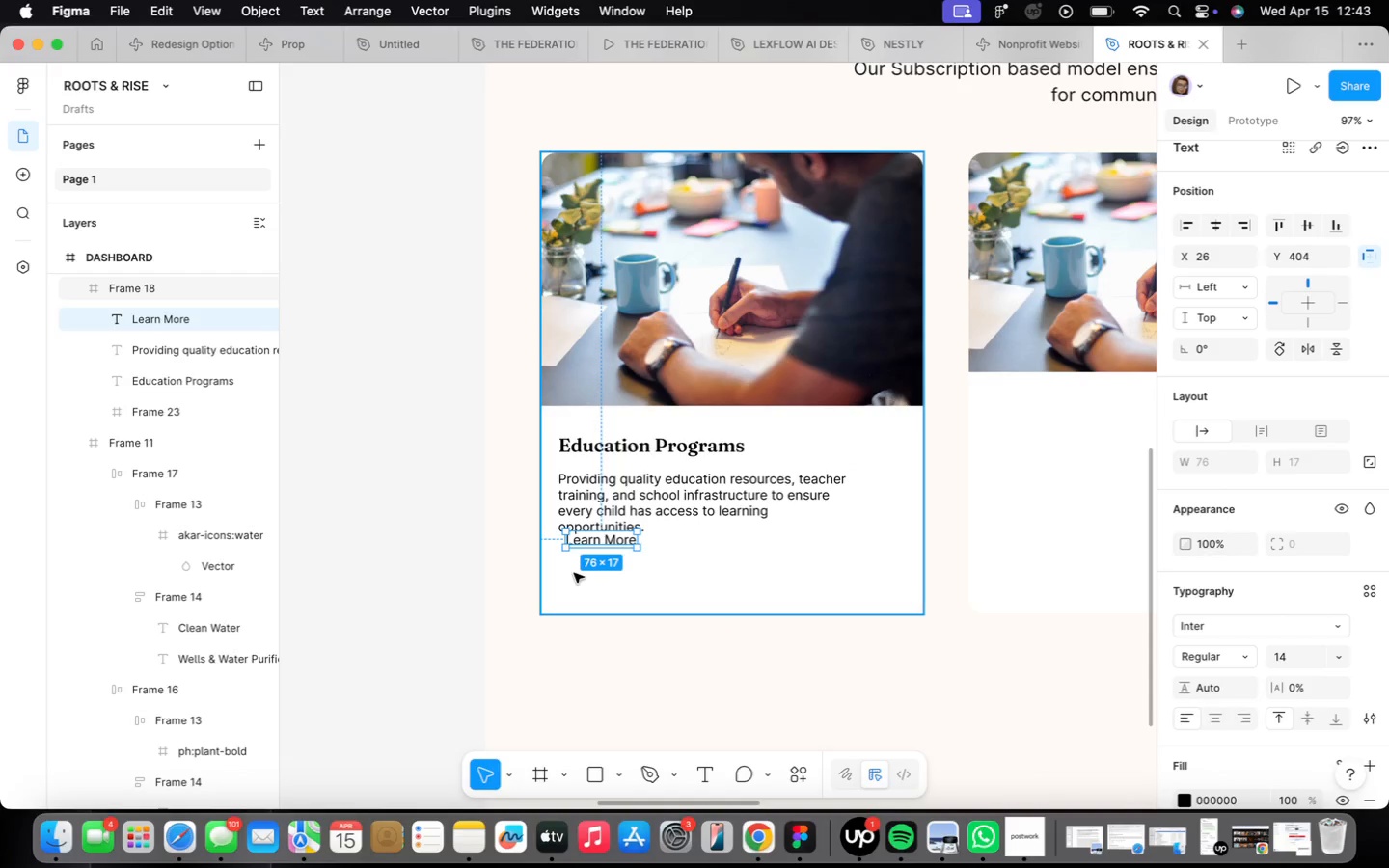 
scroll: coordinate [572, 575], scroll_direction: up, amount: 14.0
 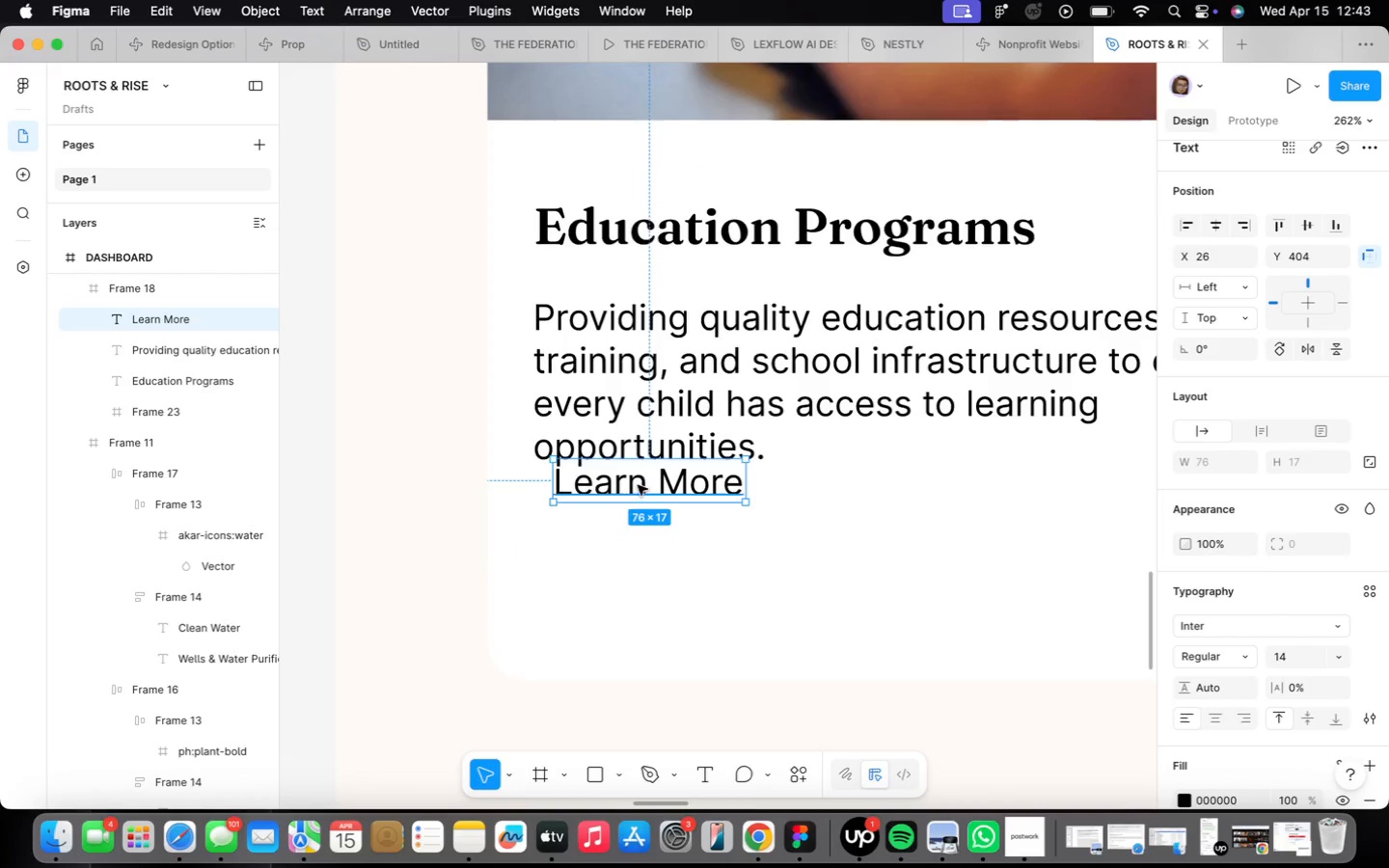 
left_click_drag(start_coordinate=[639, 483], to_coordinate=[618, 579])
 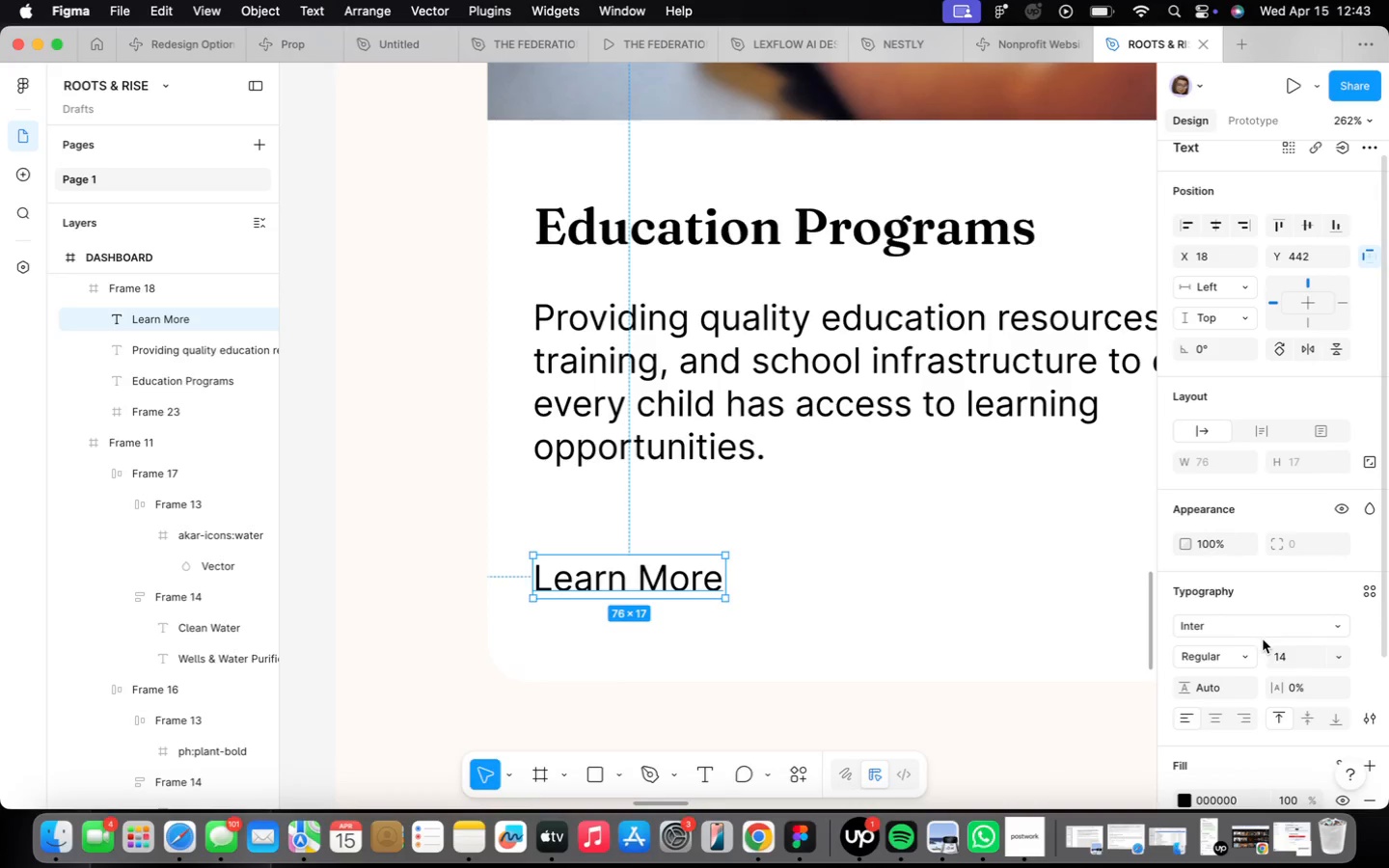 
scroll: coordinate [1262, 637], scroll_direction: down, amount: 17.0
 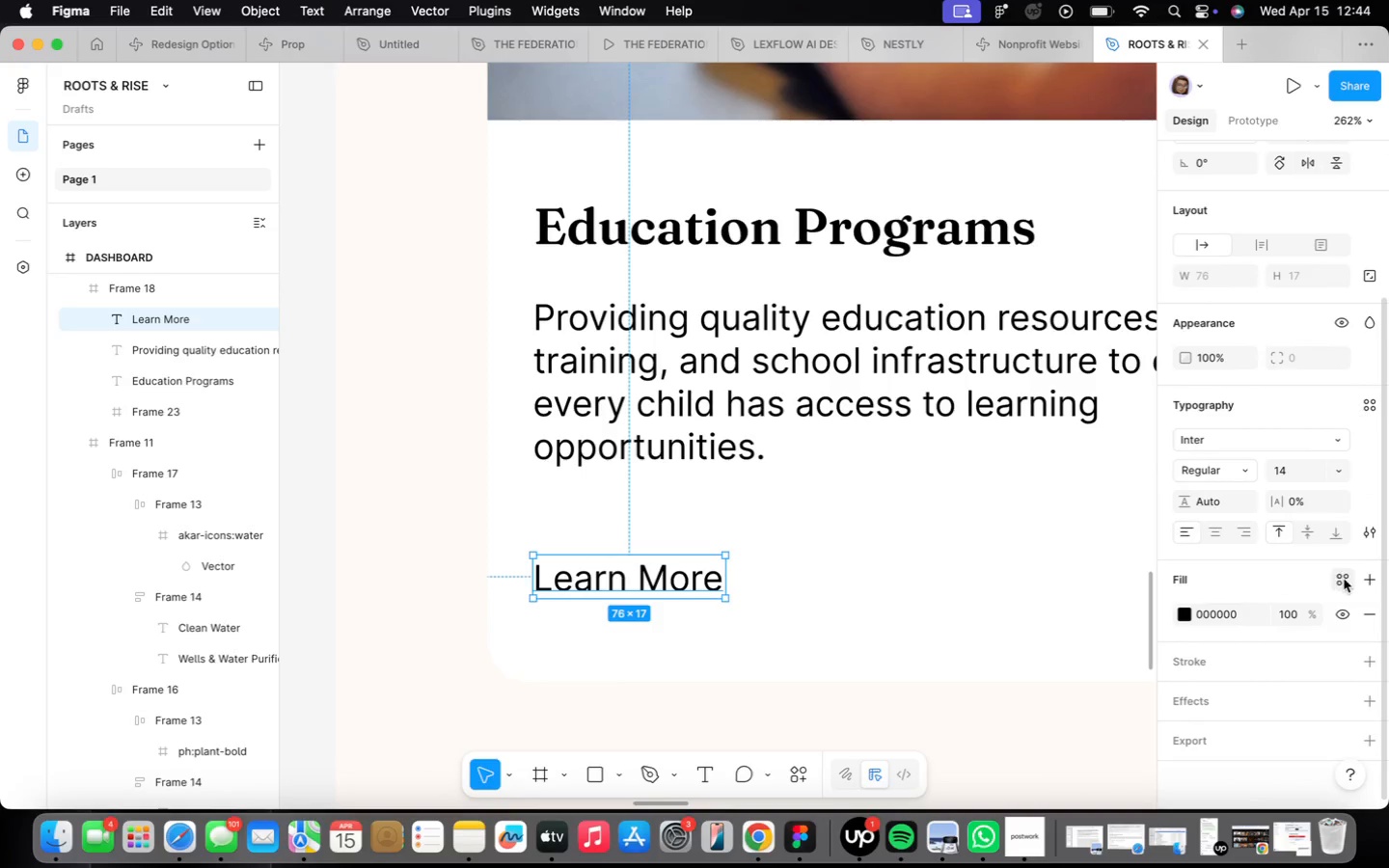 
left_click([1344, 579])
 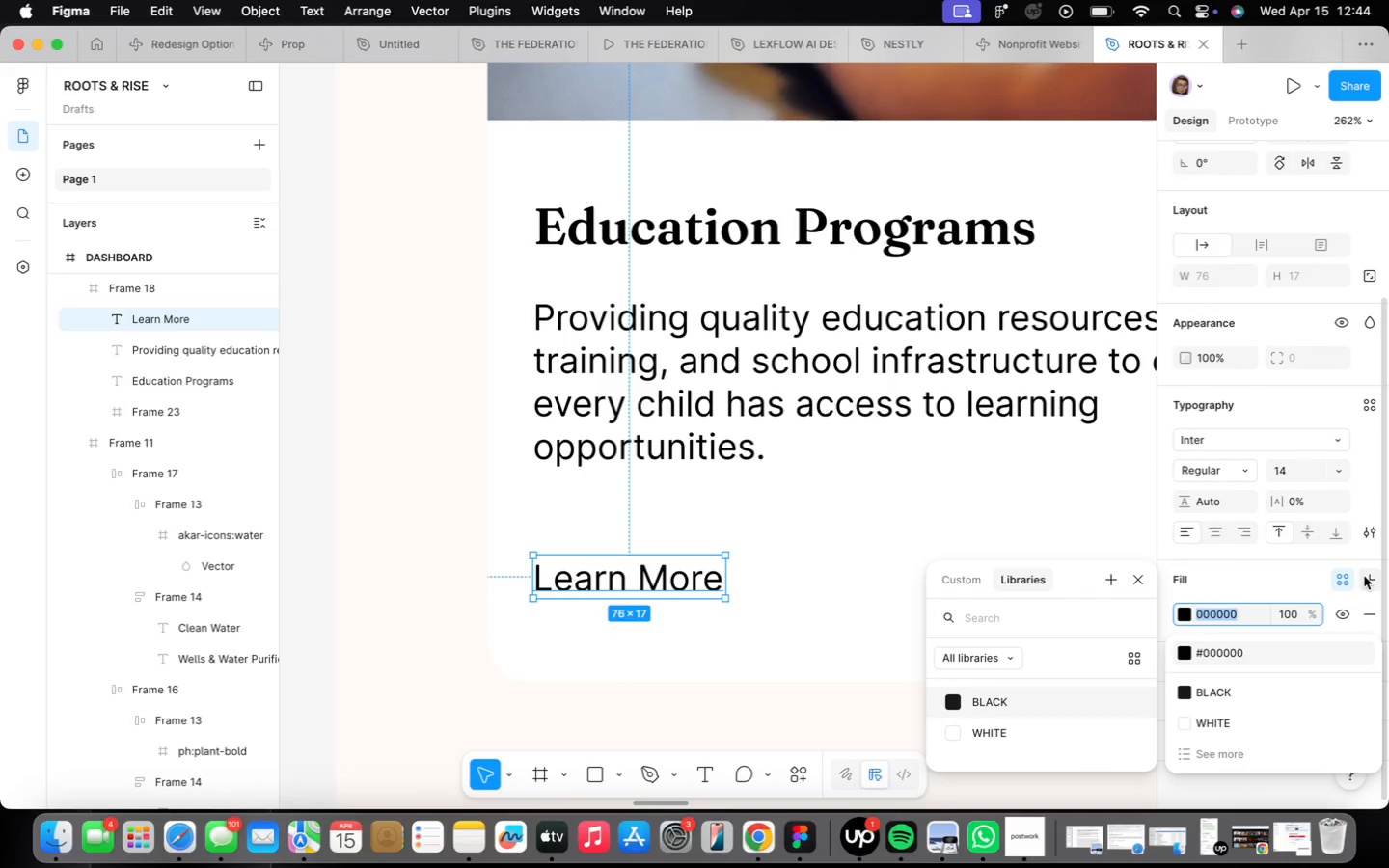 
left_click([1189, 614])
 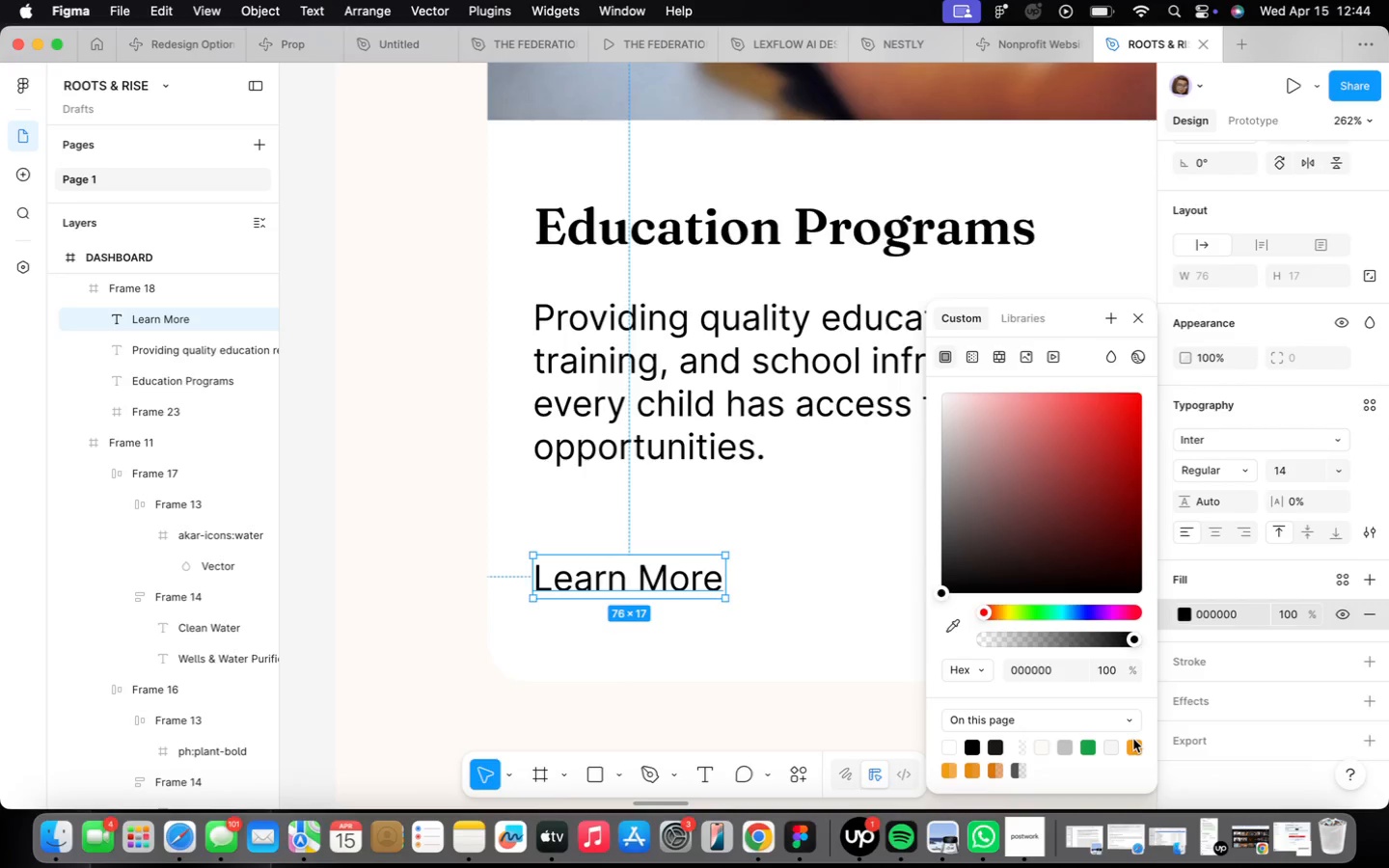 
left_click([1135, 743])
 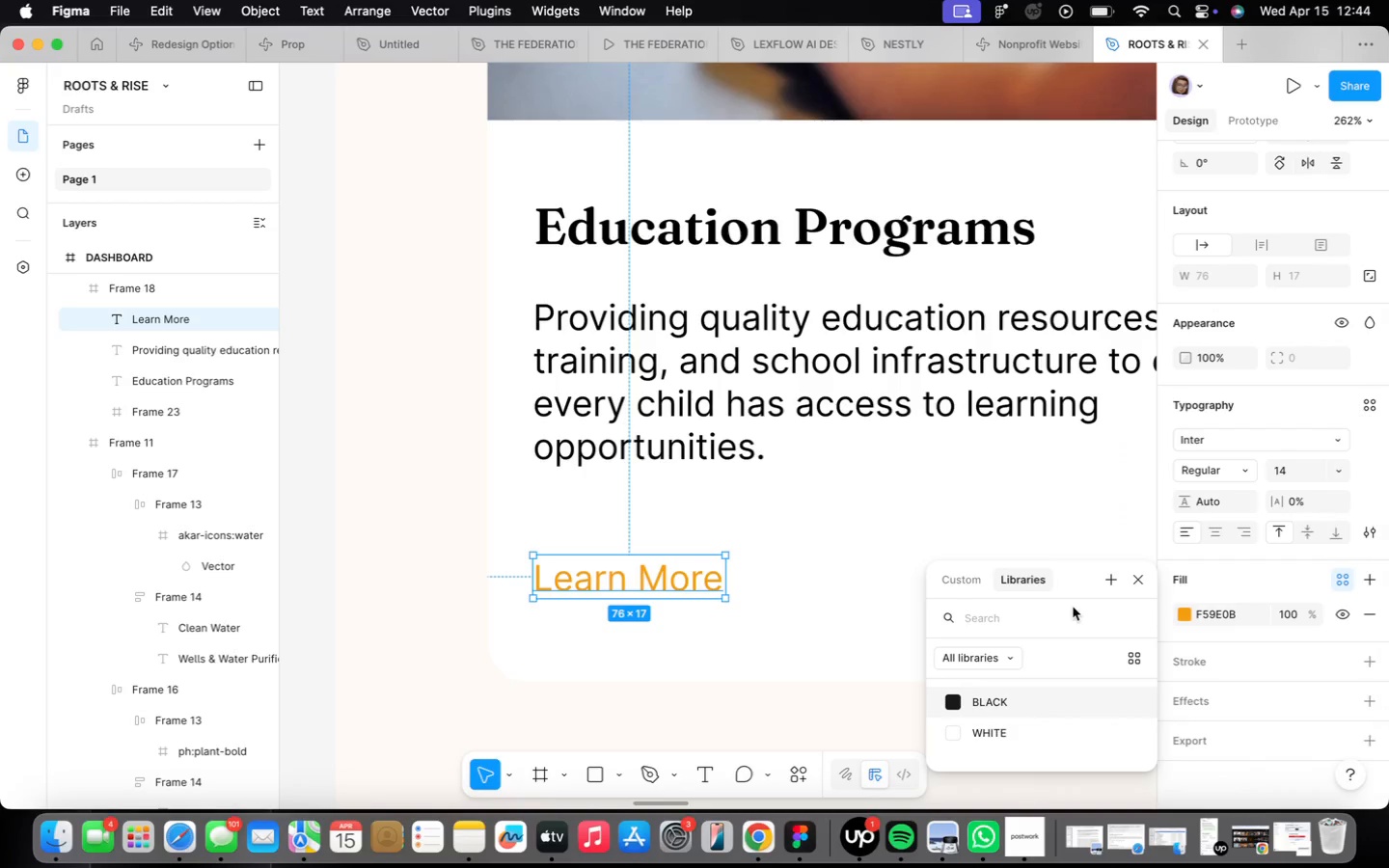 
left_click([1103, 583])
 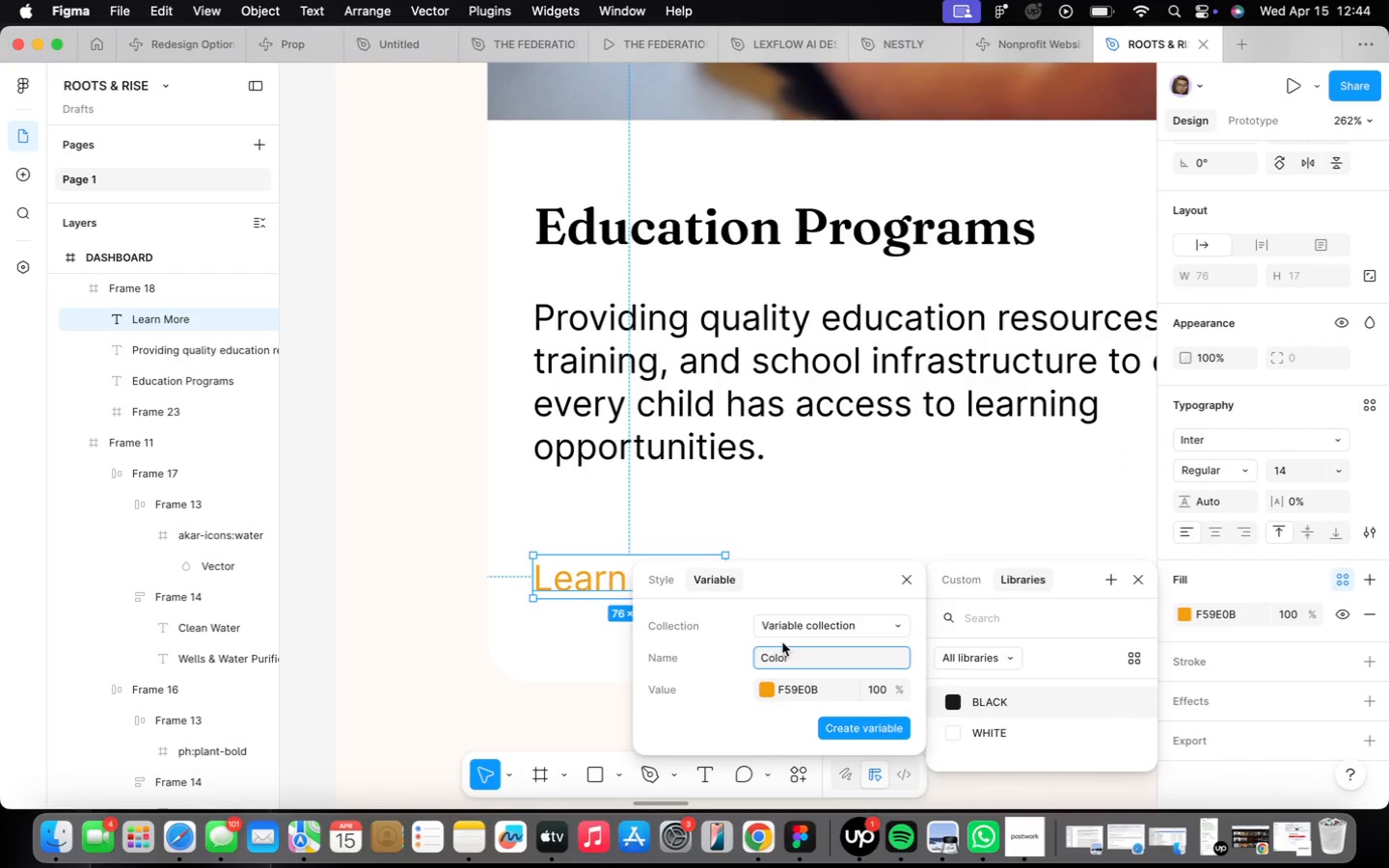 
left_click([780, 648])
 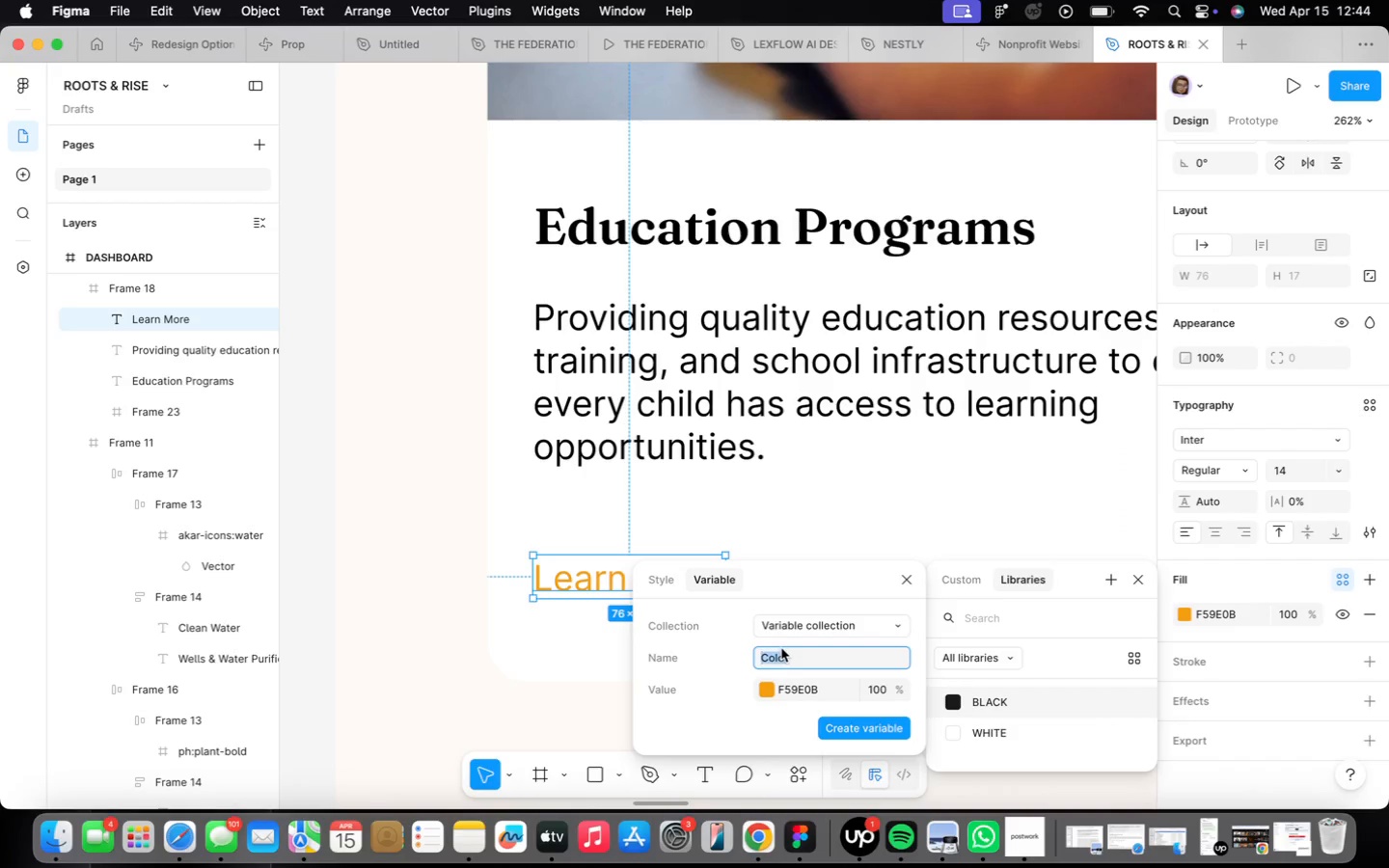 
triple_click([781, 648])
 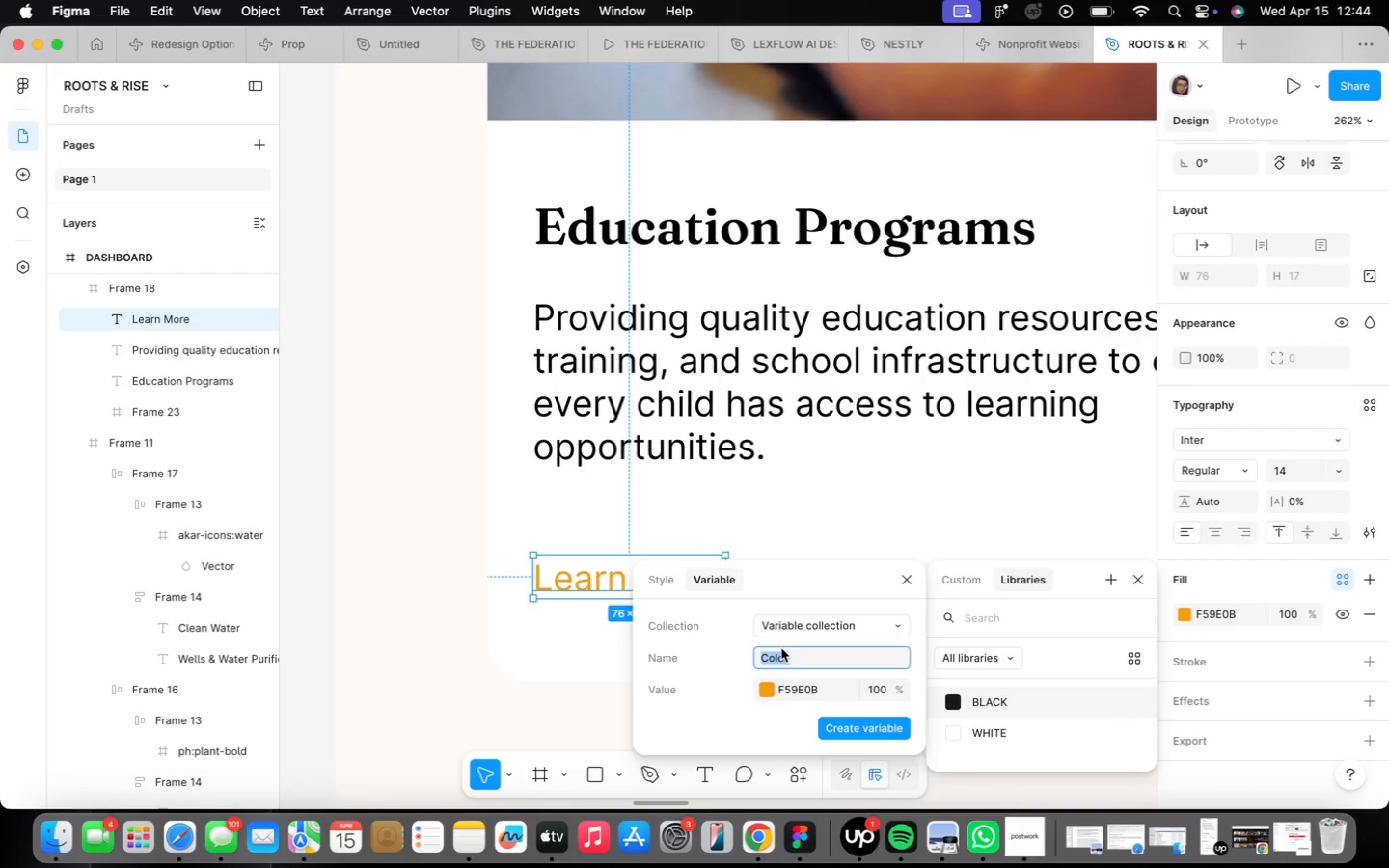 
type(ORANGE)
 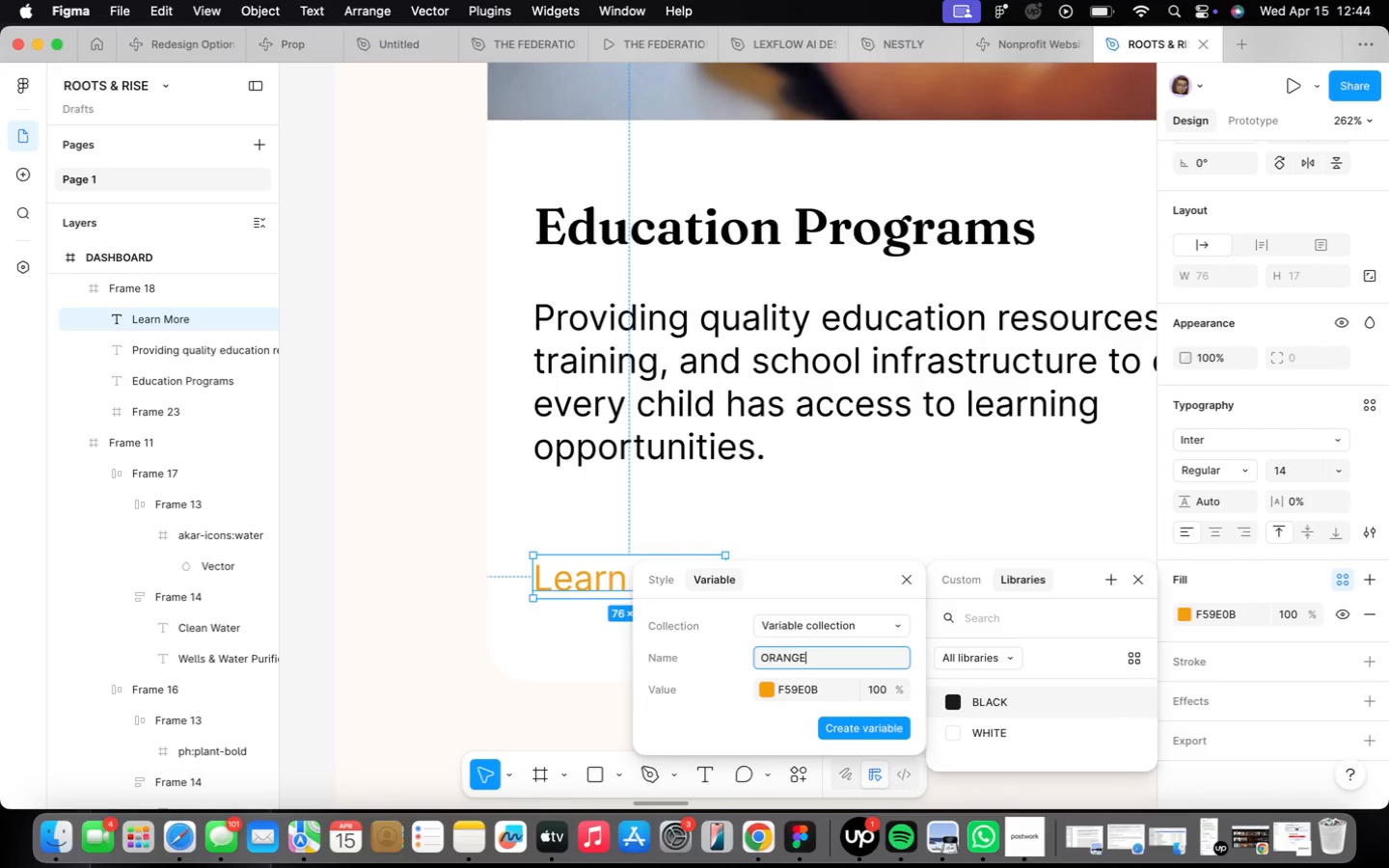 
key(Enter)
 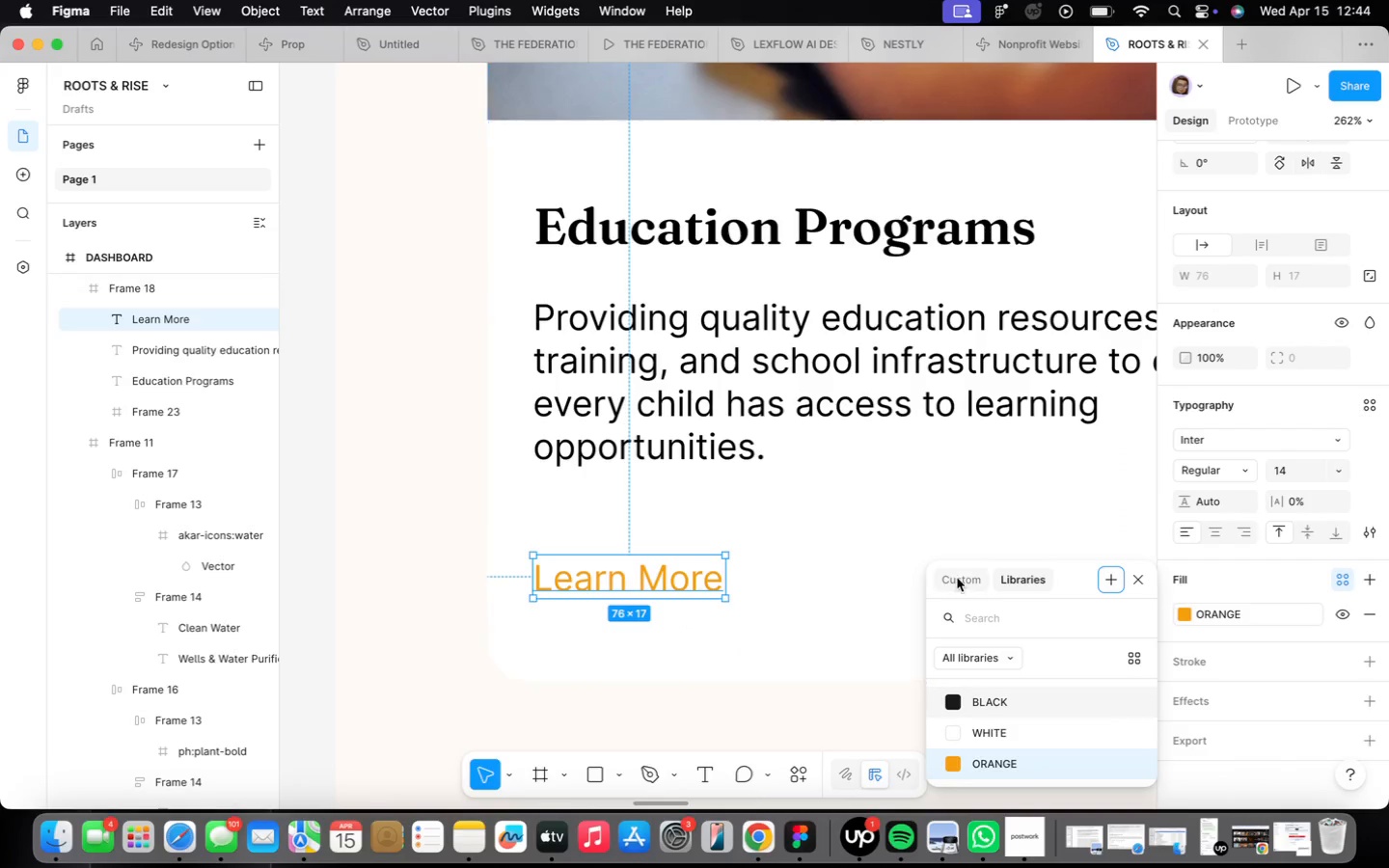 
left_click([781, 591])
 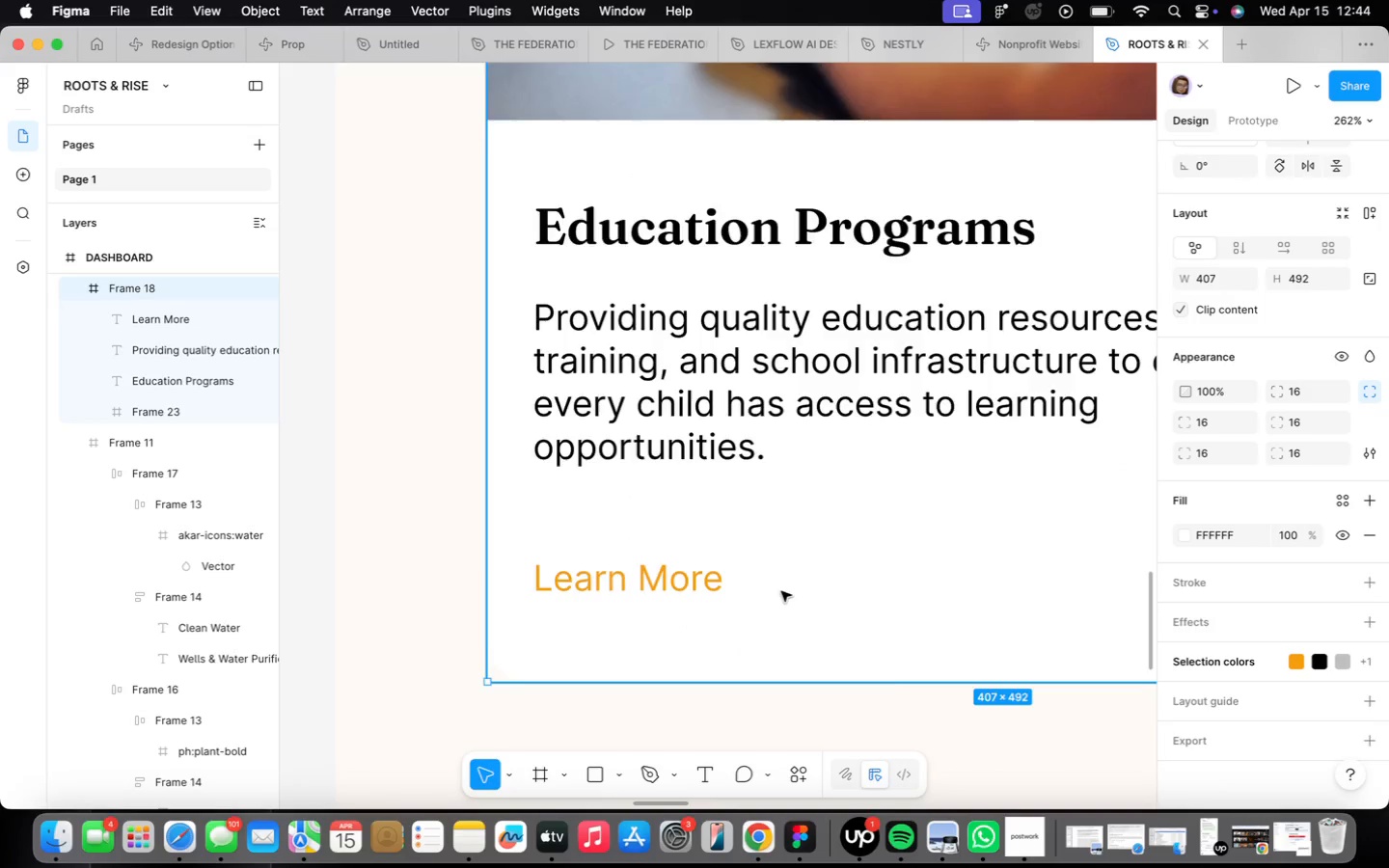 
scroll: coordinate [792, 539], scroll_direction: down, amount: 35.0
 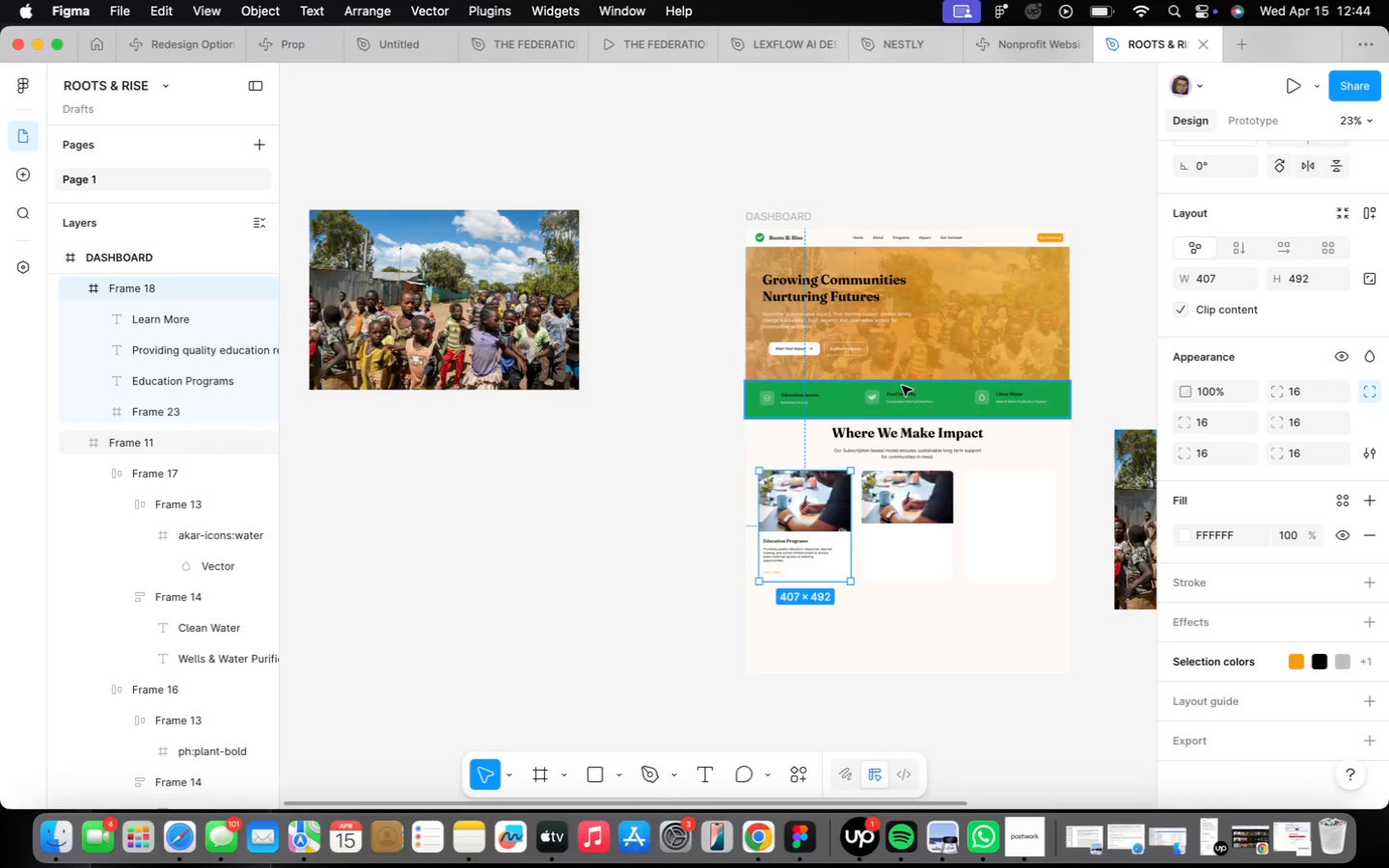 
scroll: coordinate [717, 309], scroll_direction: up, amount: 51.0
 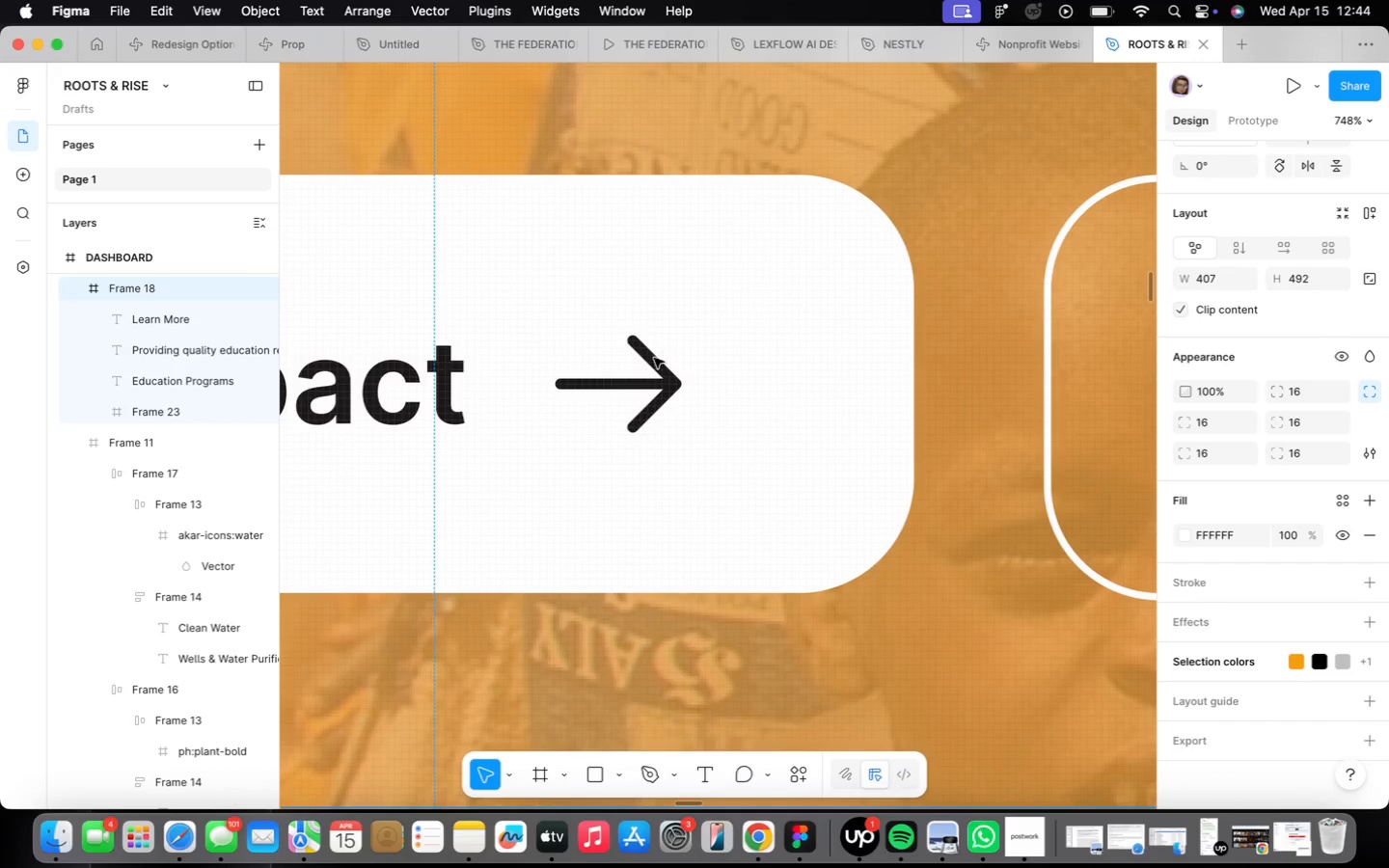 
double_click([654, 358])
 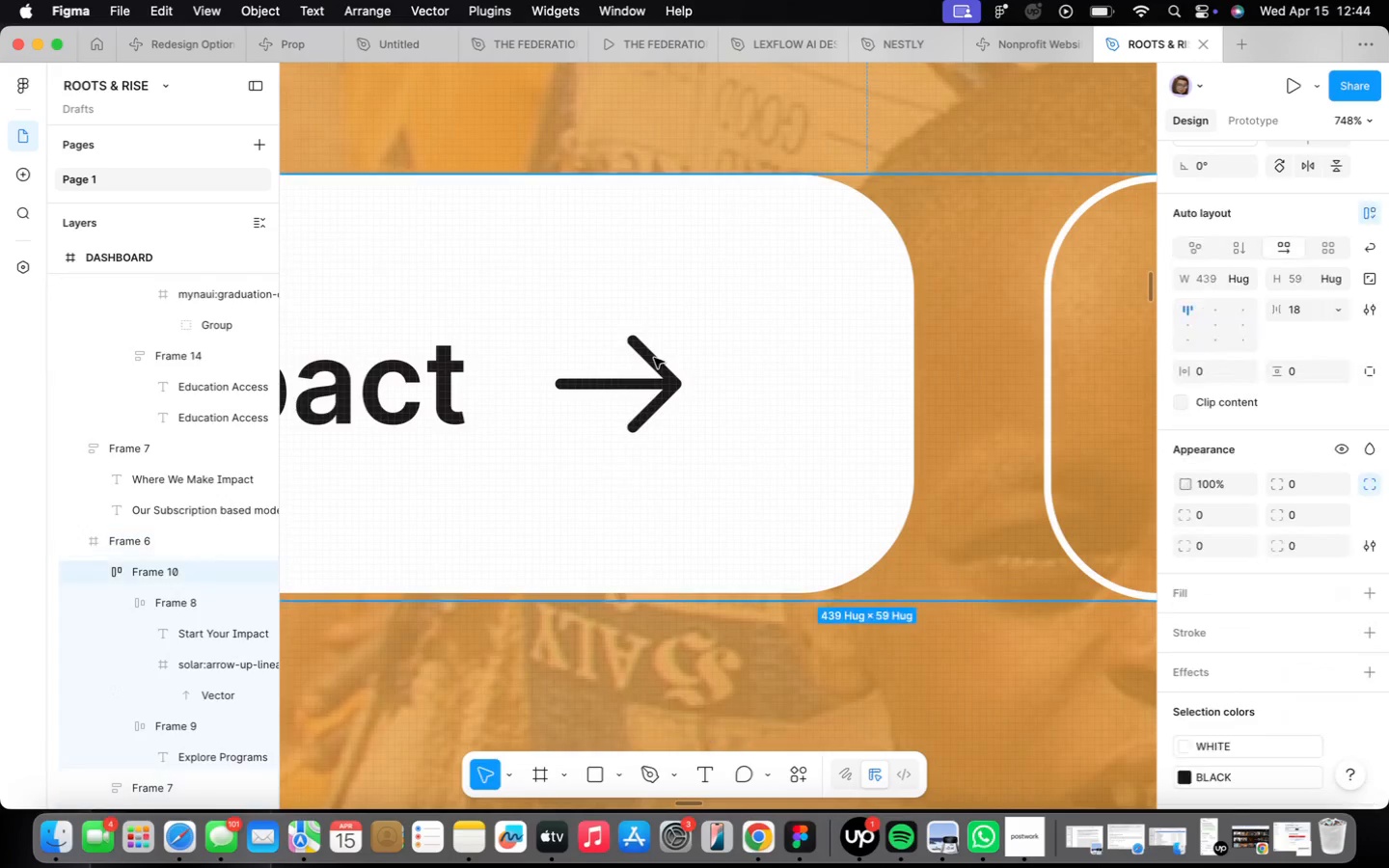 
triple_click([654, 358])
 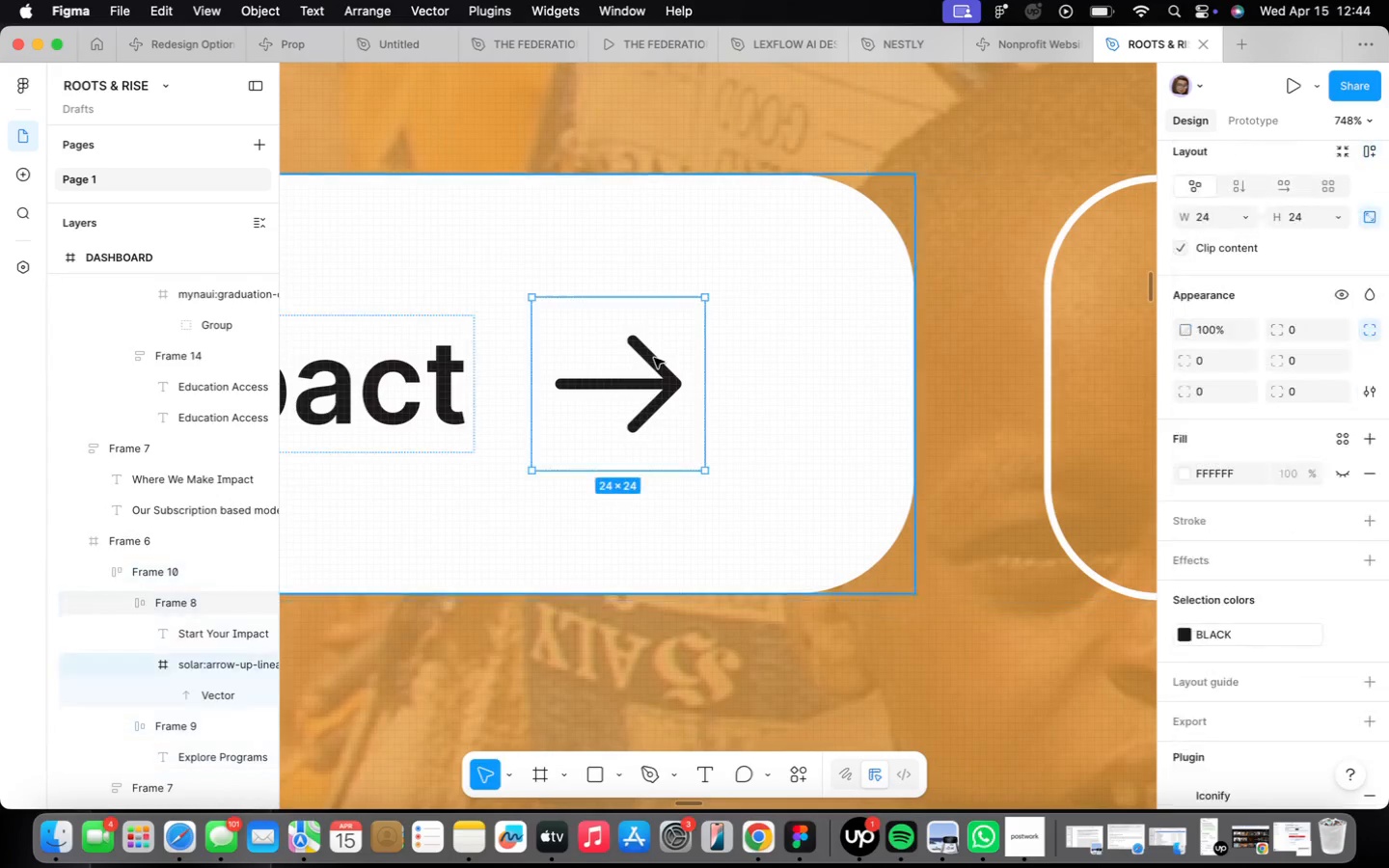 
triple_click([654, 358])
 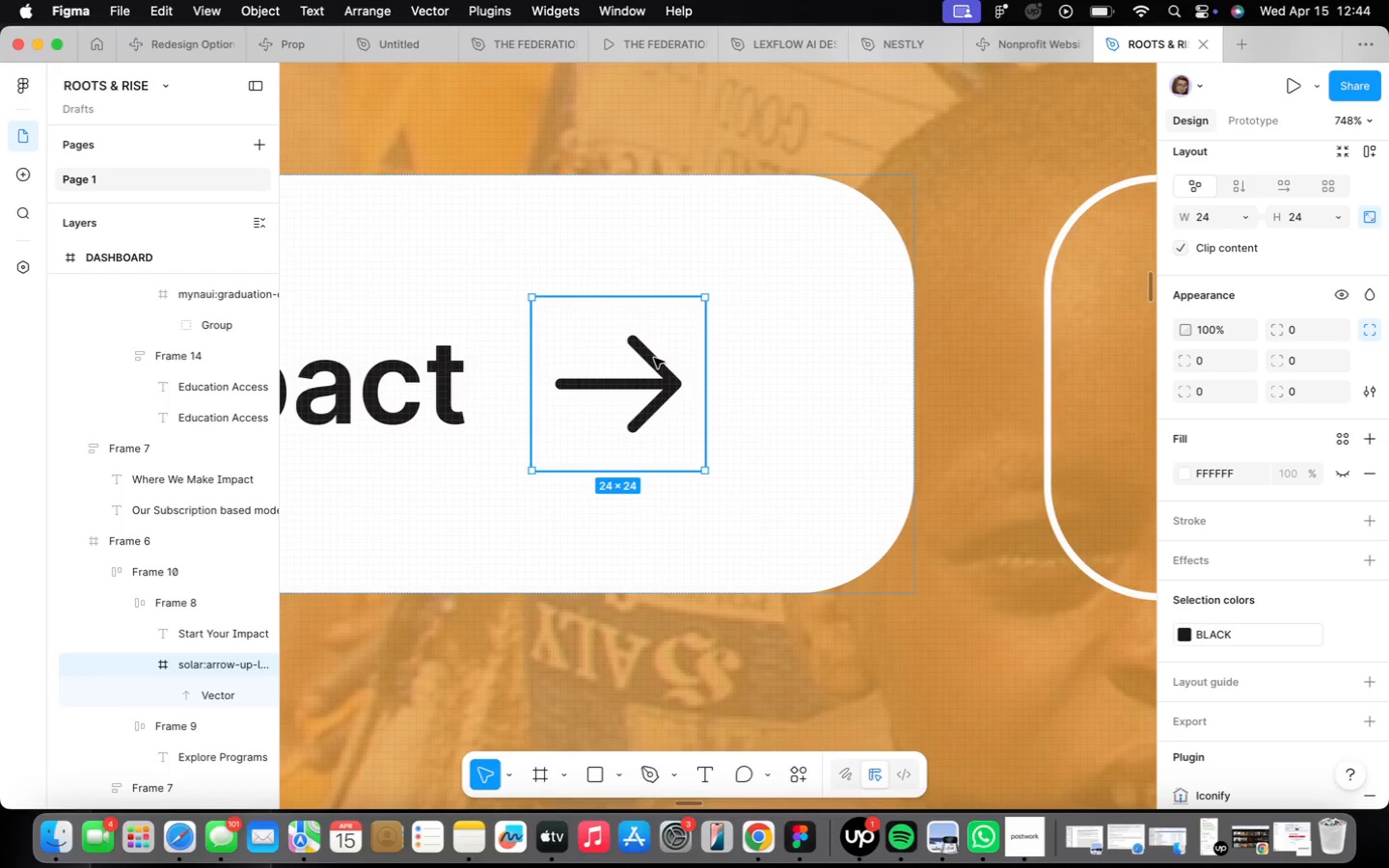 
right_click([654, 358])
 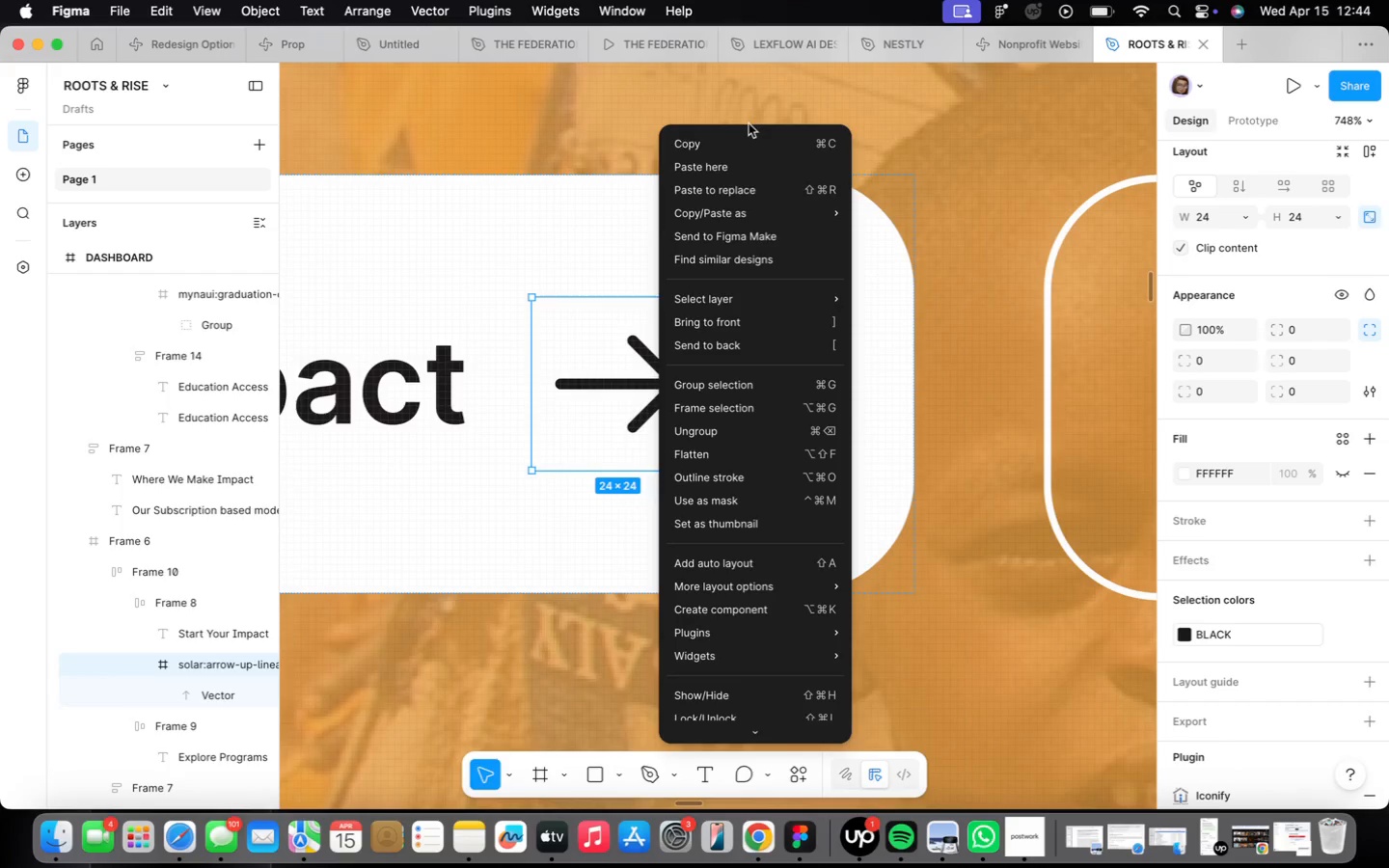 
left_click([745, 141])
 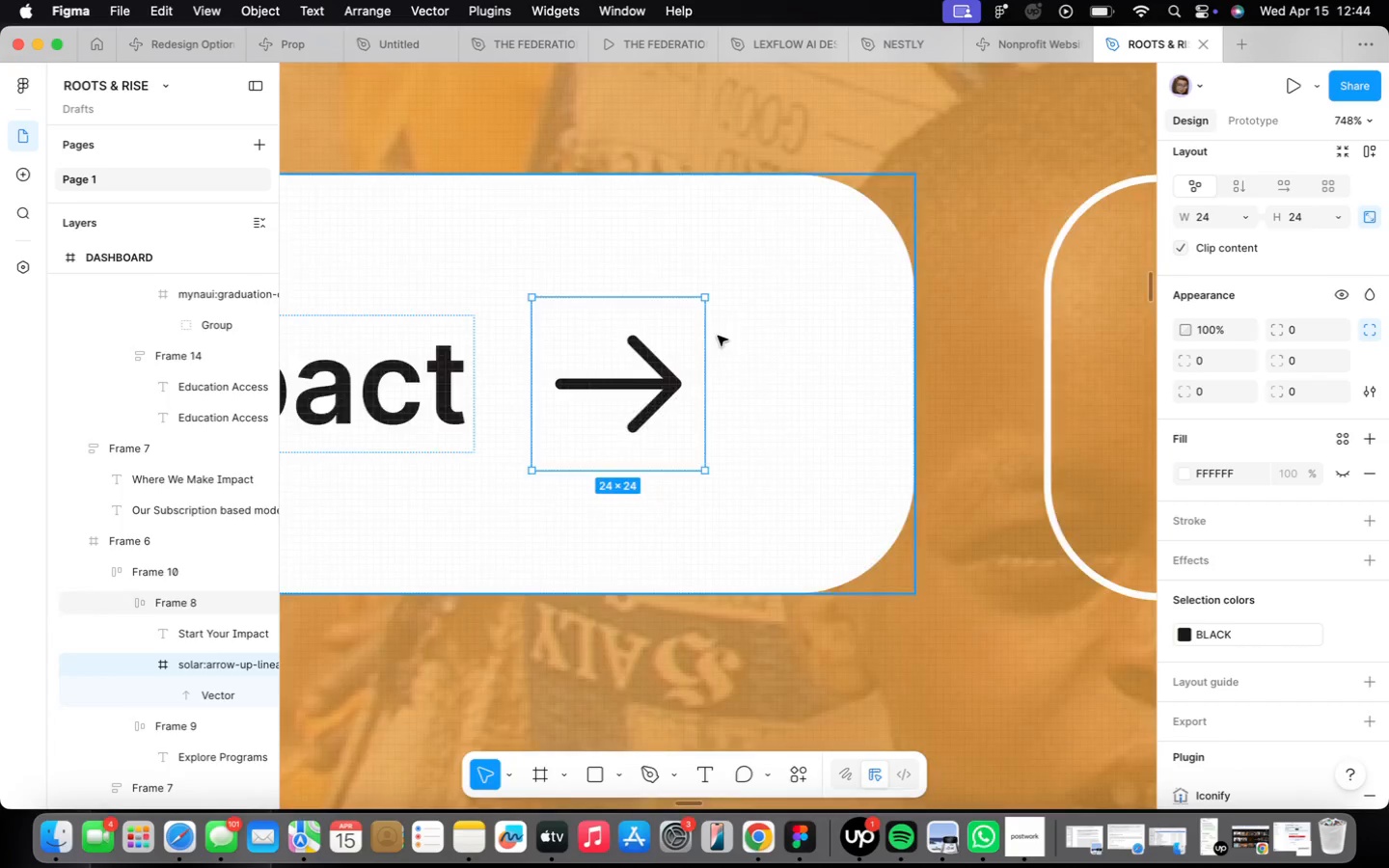 
scroll: coordinate [706, 422], scroll_direction: down, amount: 58.0
 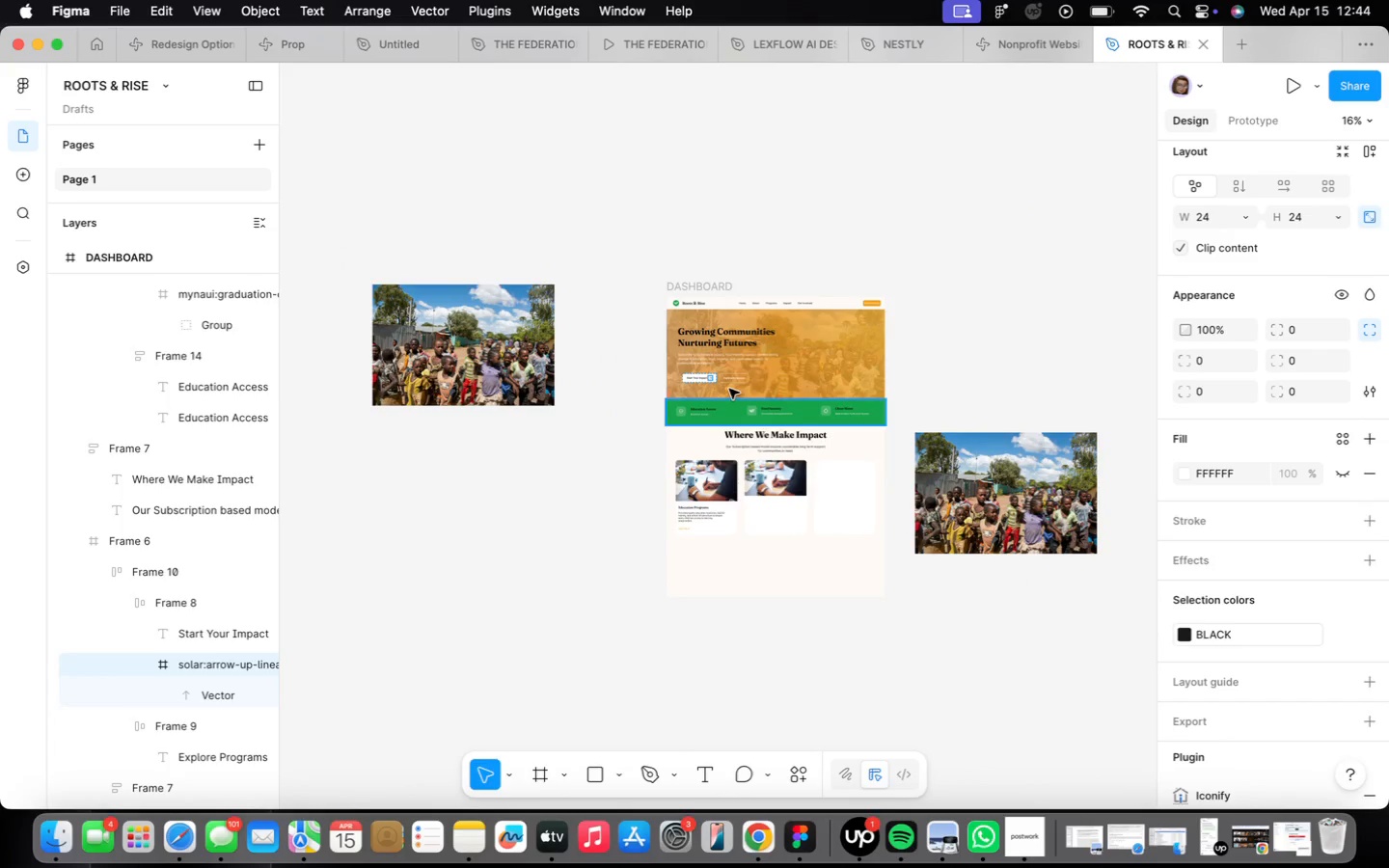 
scroll: coordinate [705, 356], scroll_direction: up, amount: 20.0
 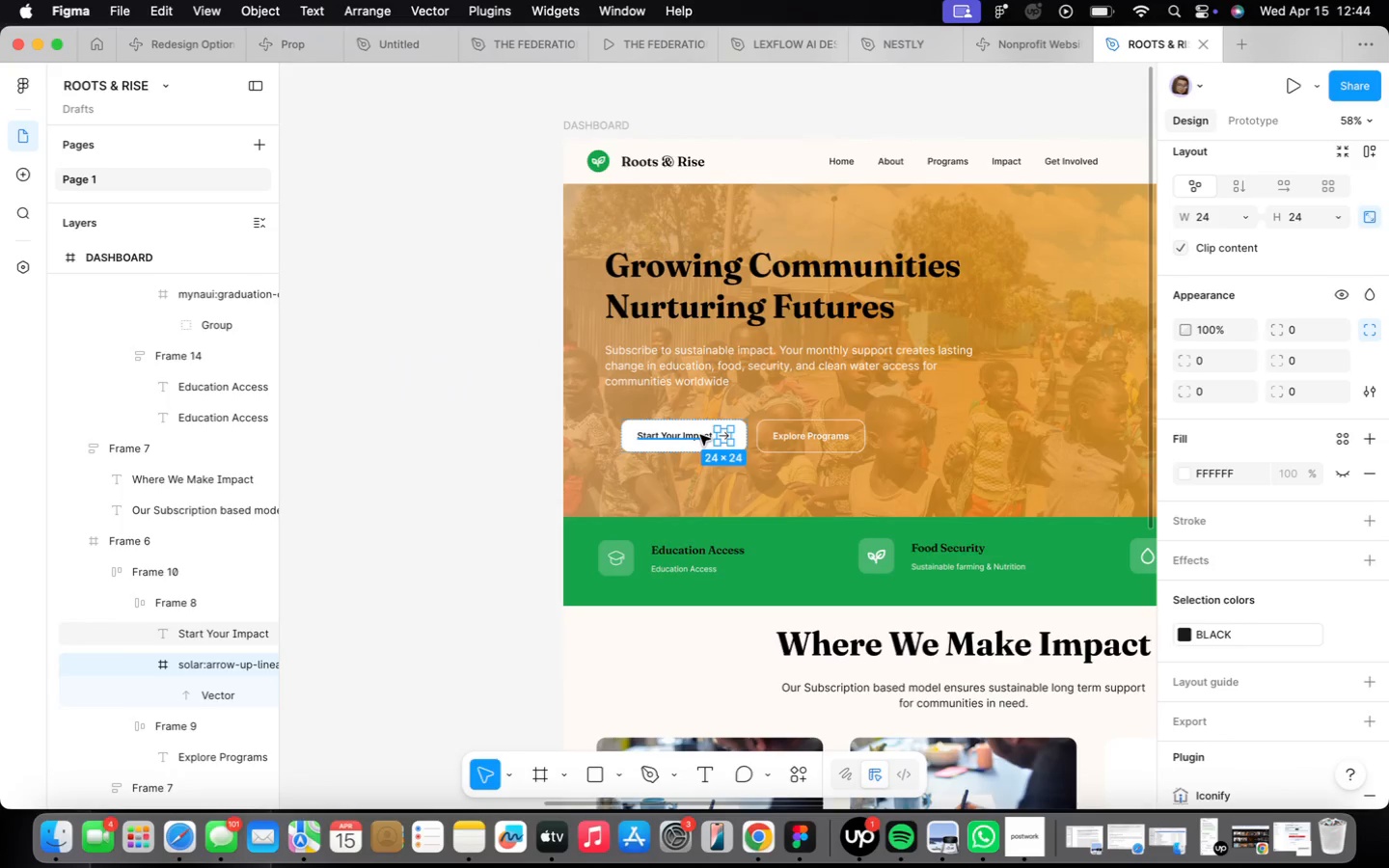 
key(Meta+CommandLeft)
 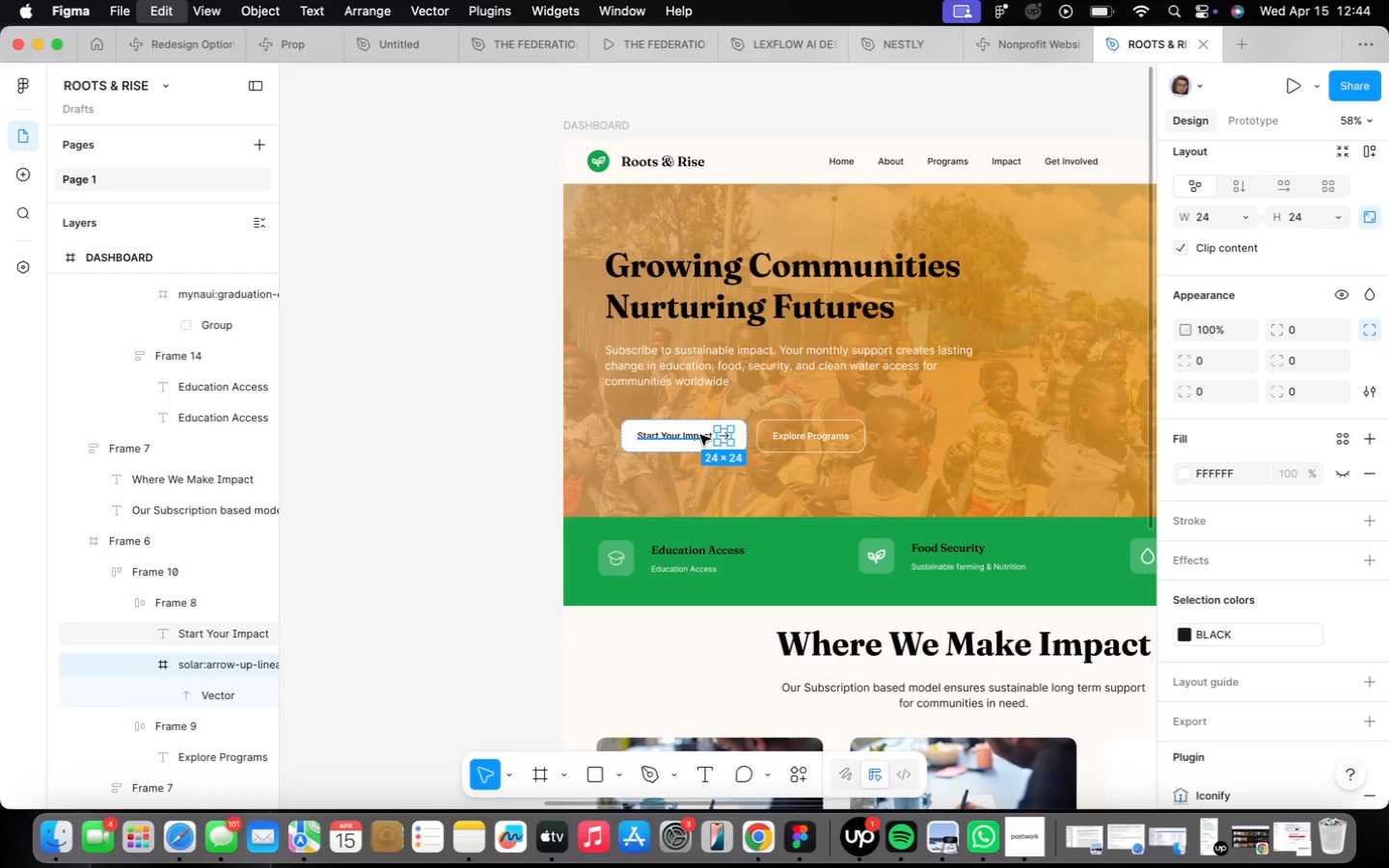 
key(Meta+C)
 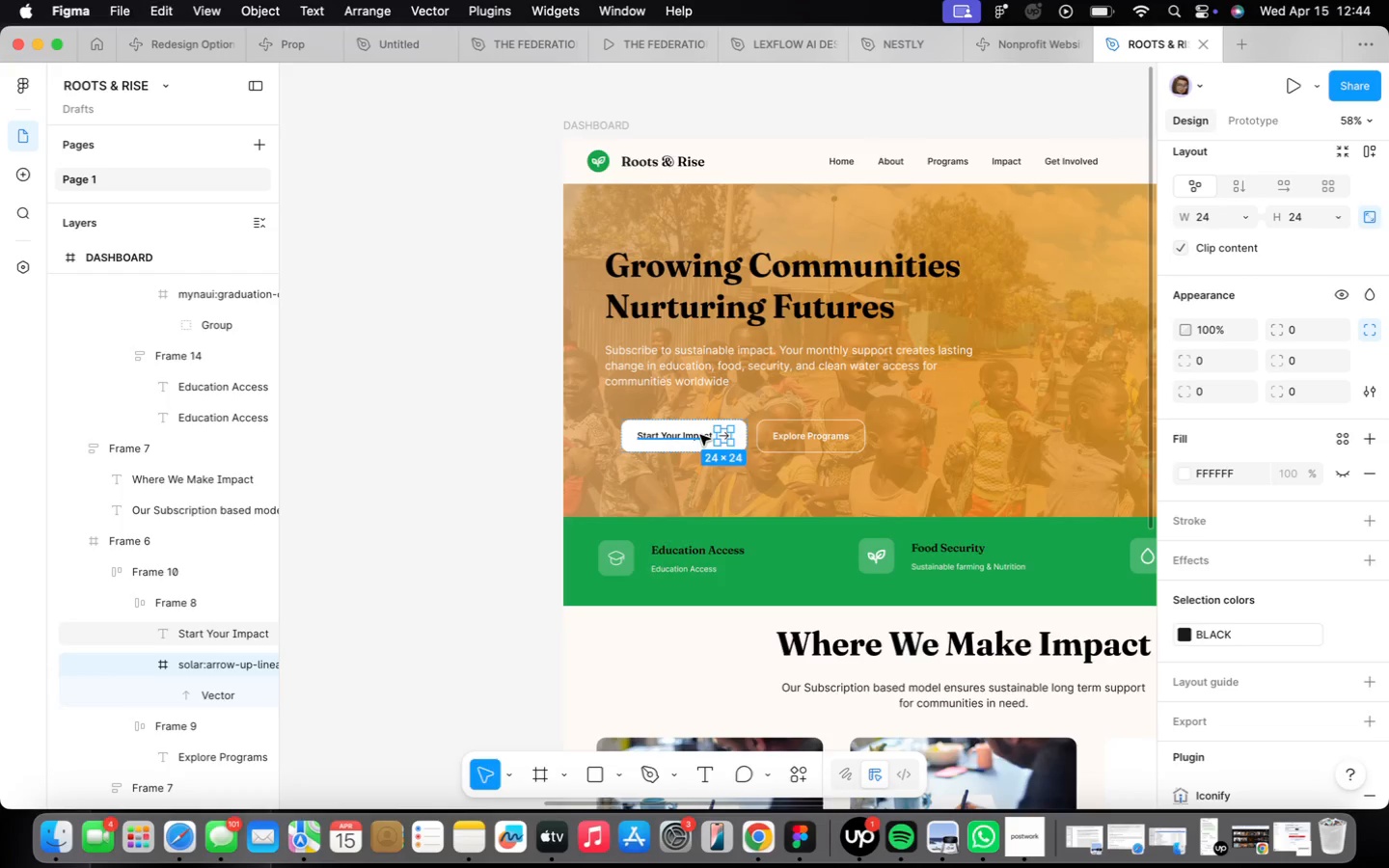 
key(Meta+CommandLeft)
 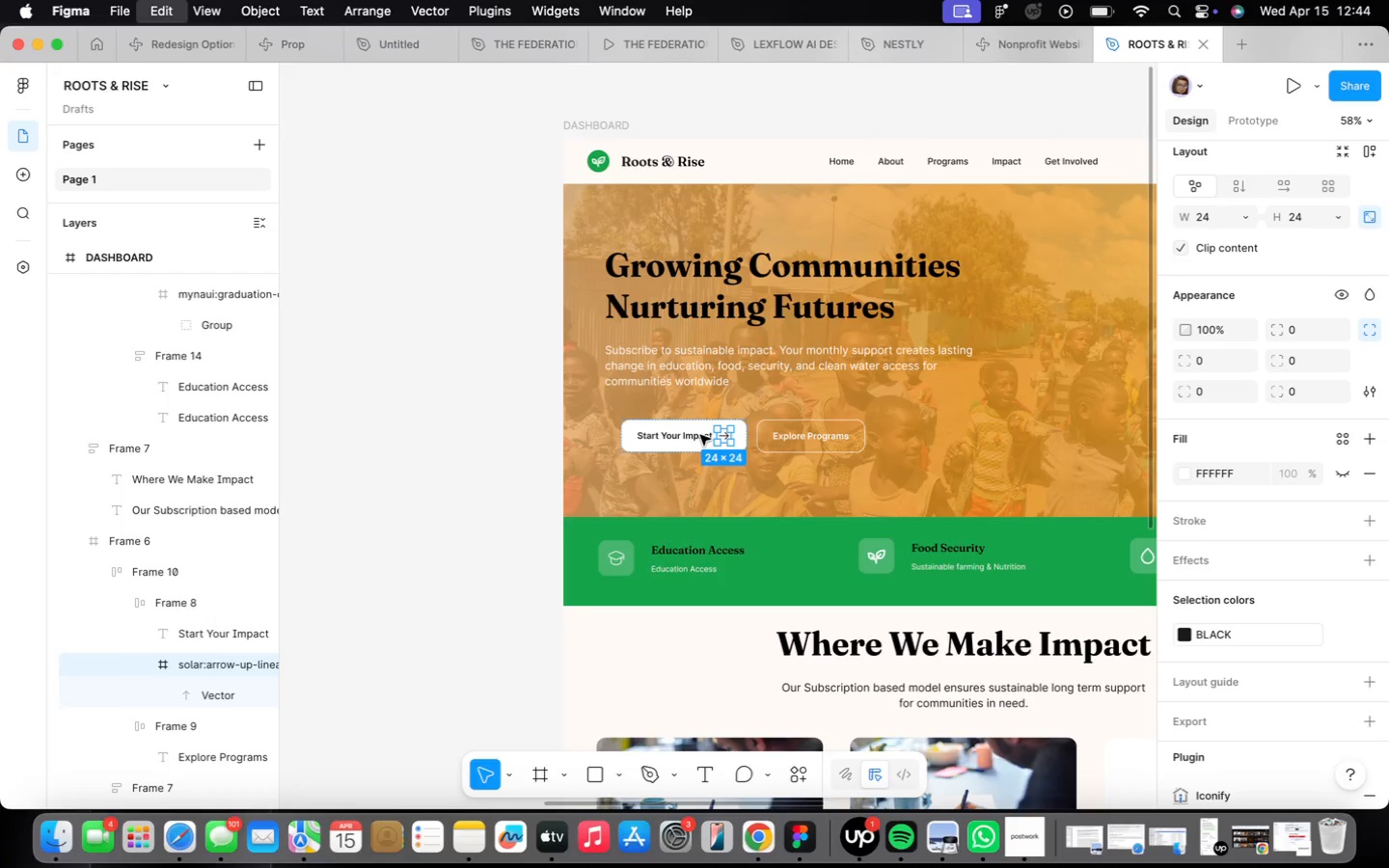 
key(Meta+C)
 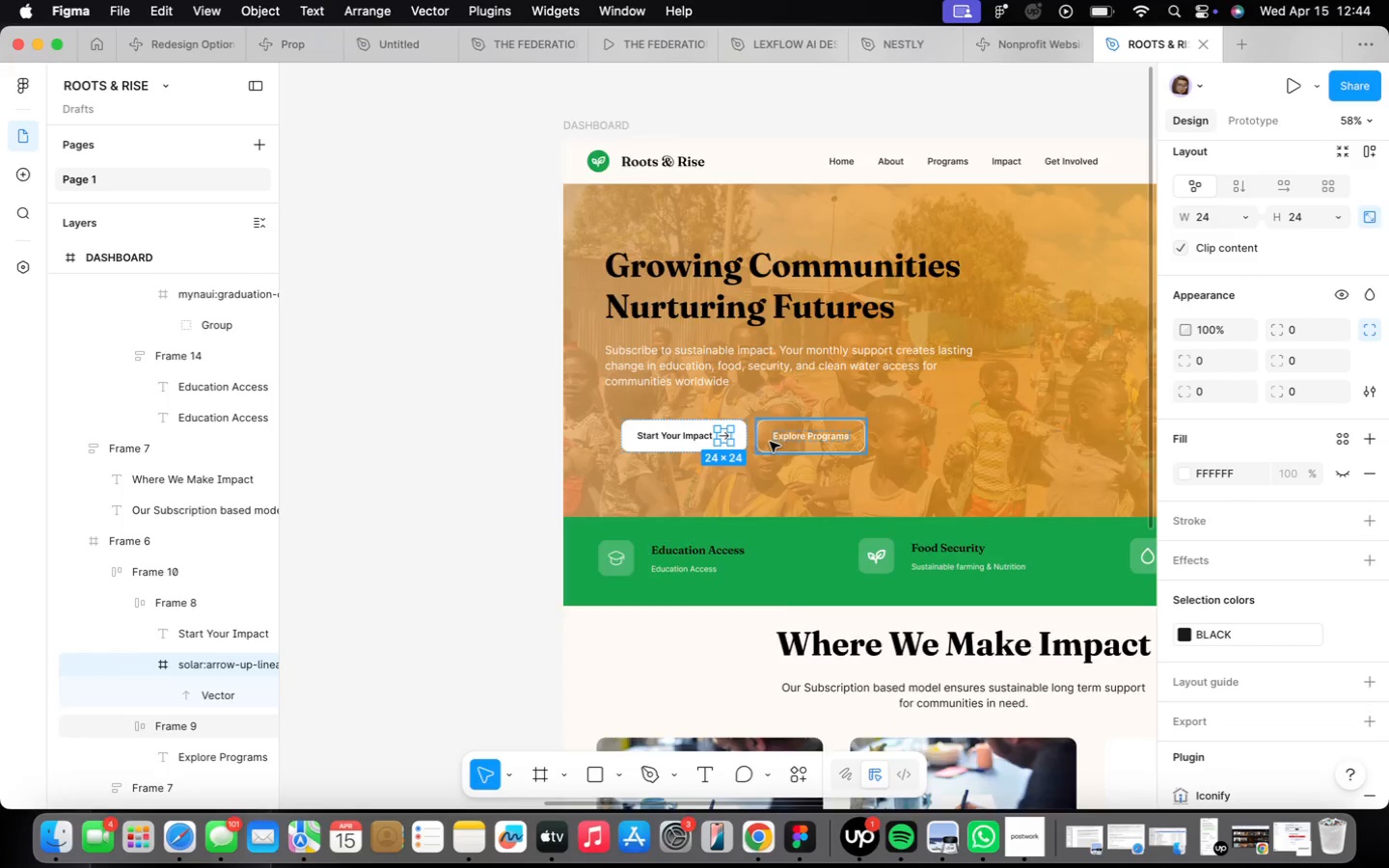 
scroll: coordinate [770, 445], scroll_direction: down, amount: 24.0
 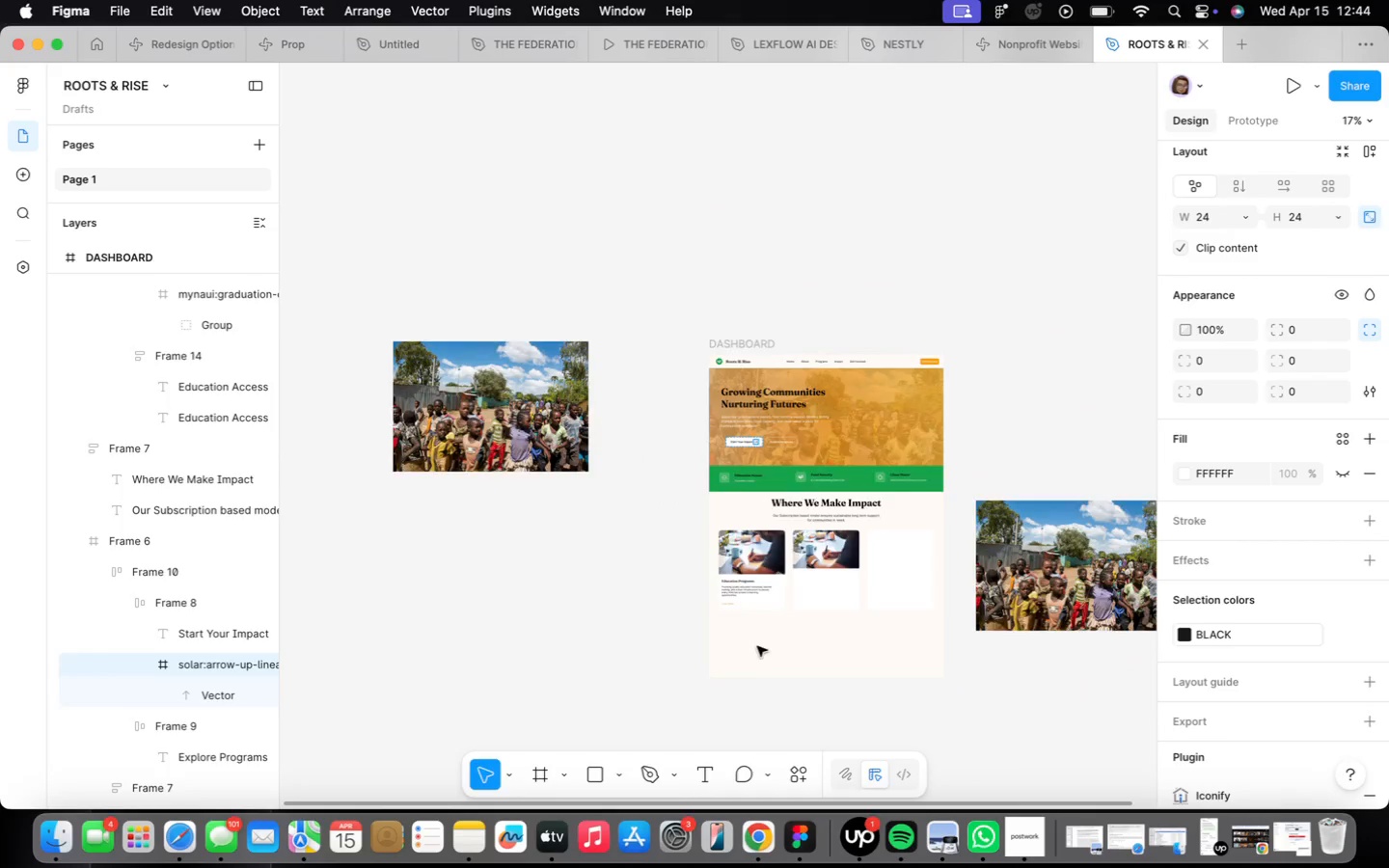 
right_click([634, 468])
 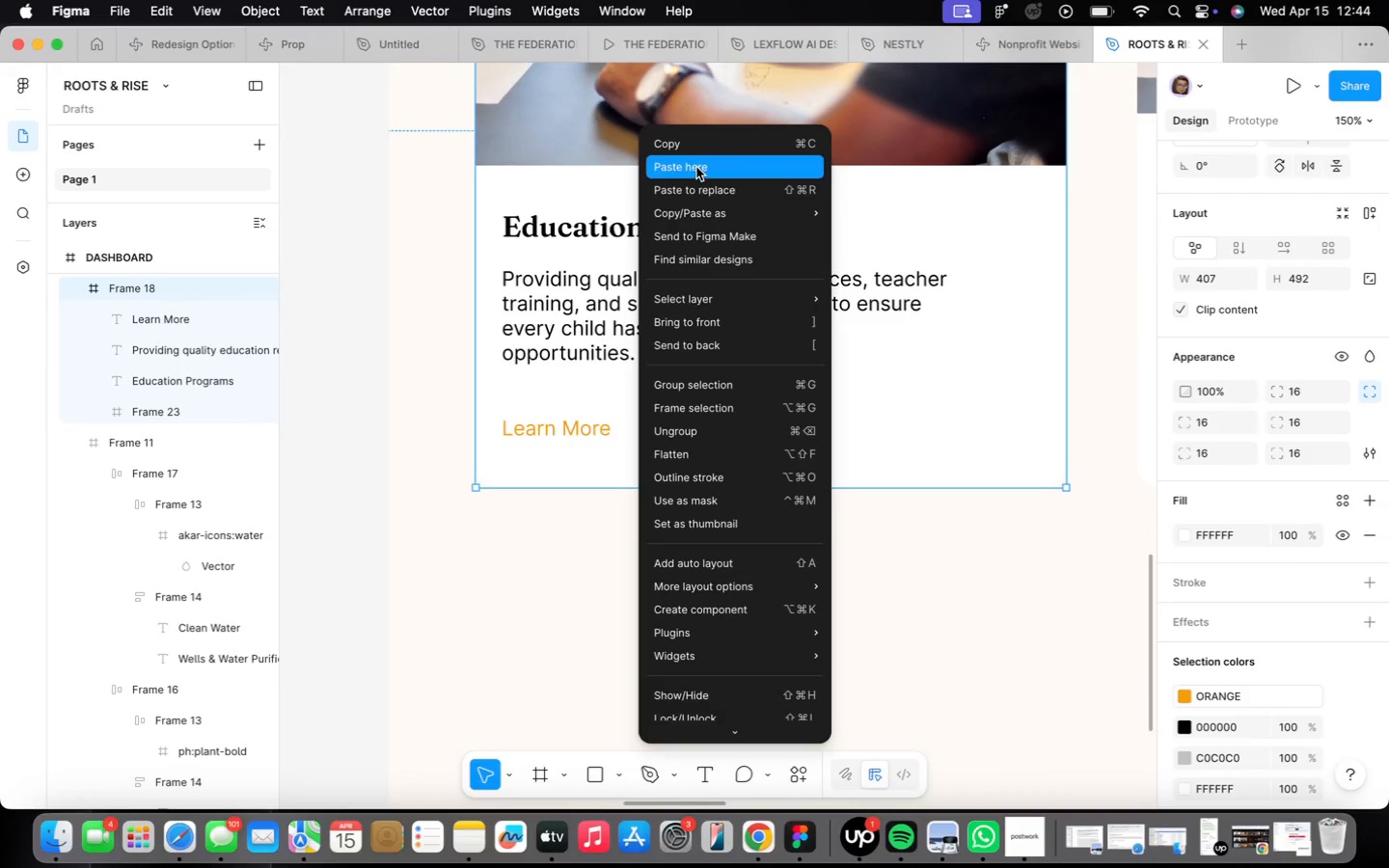 
scroll: coordinate [741, 602], scroll_direction: up, amount: 40.0
 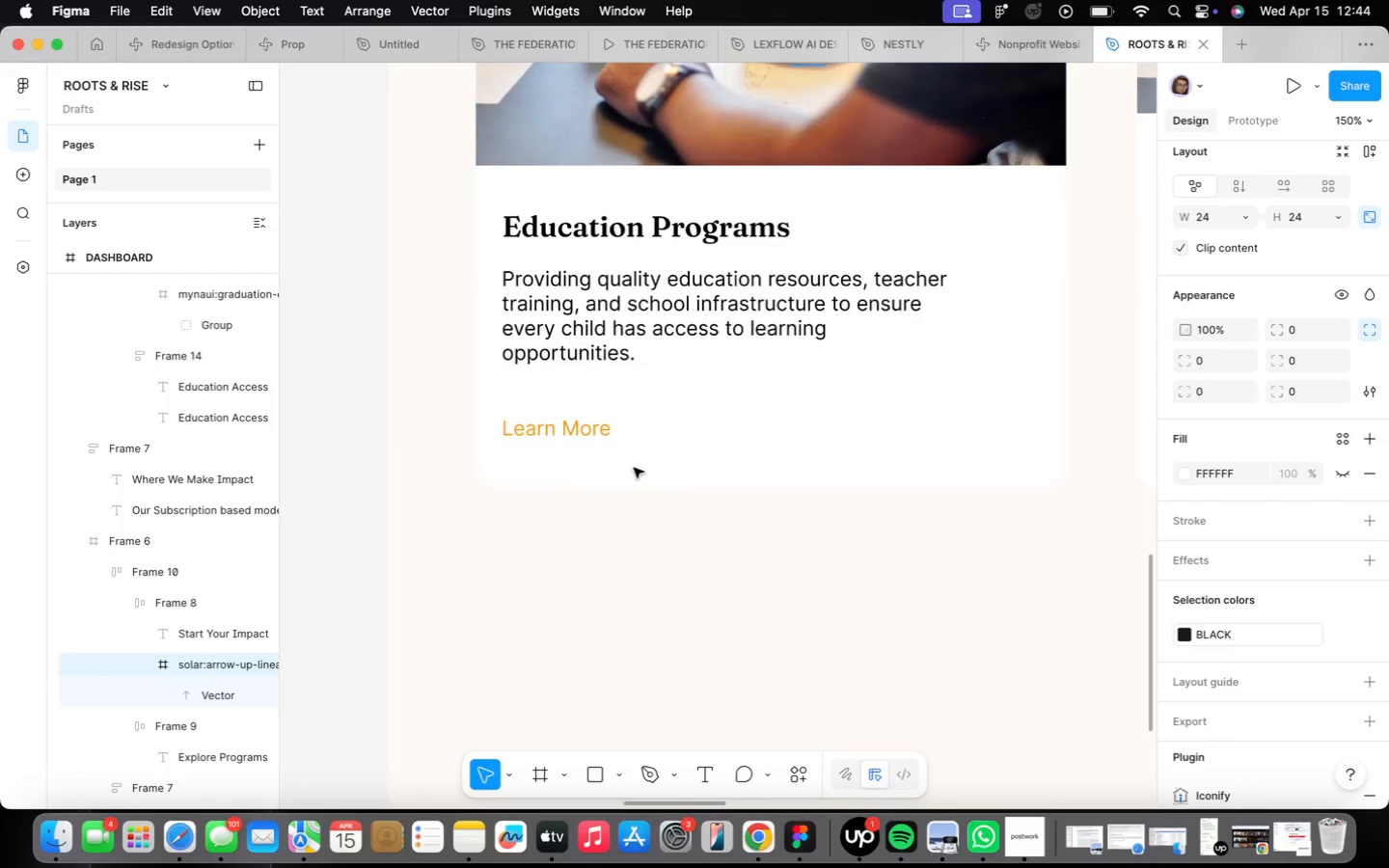 
left_click([696, 167])
 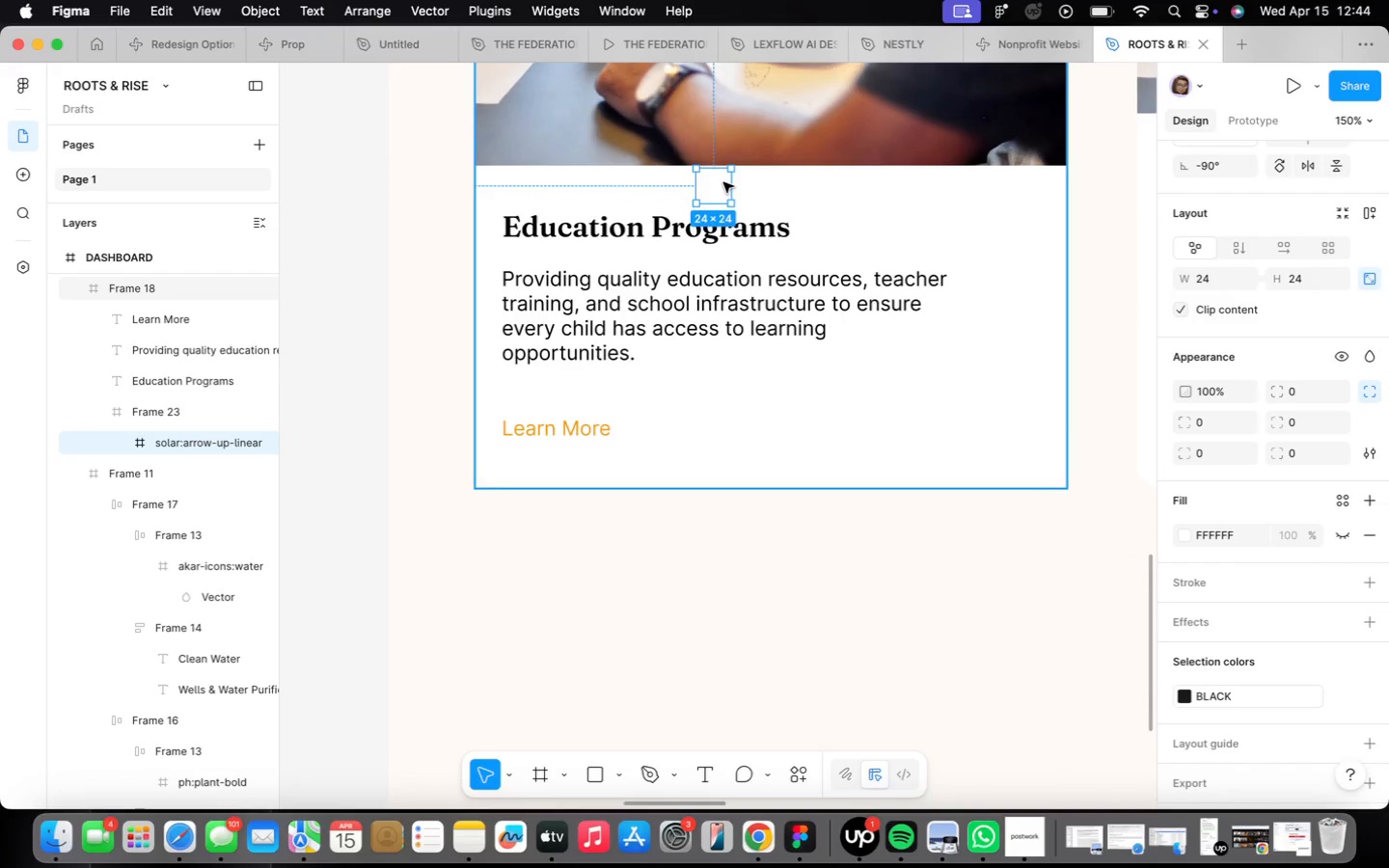 
left_click_drag(start_coordinate=[716, 179], to_coordinate=[642, 428])
 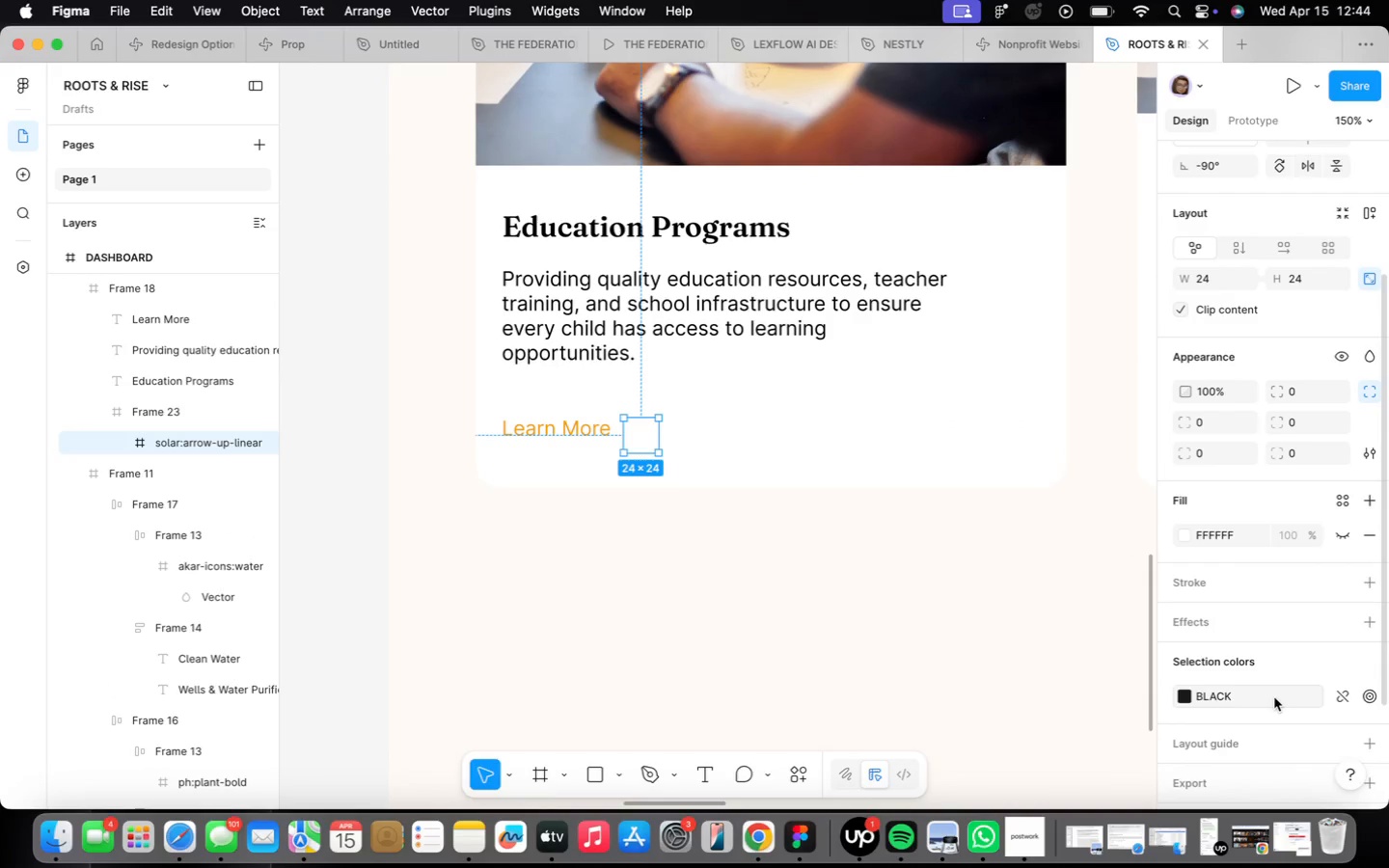 
left_click([1267, 693])
 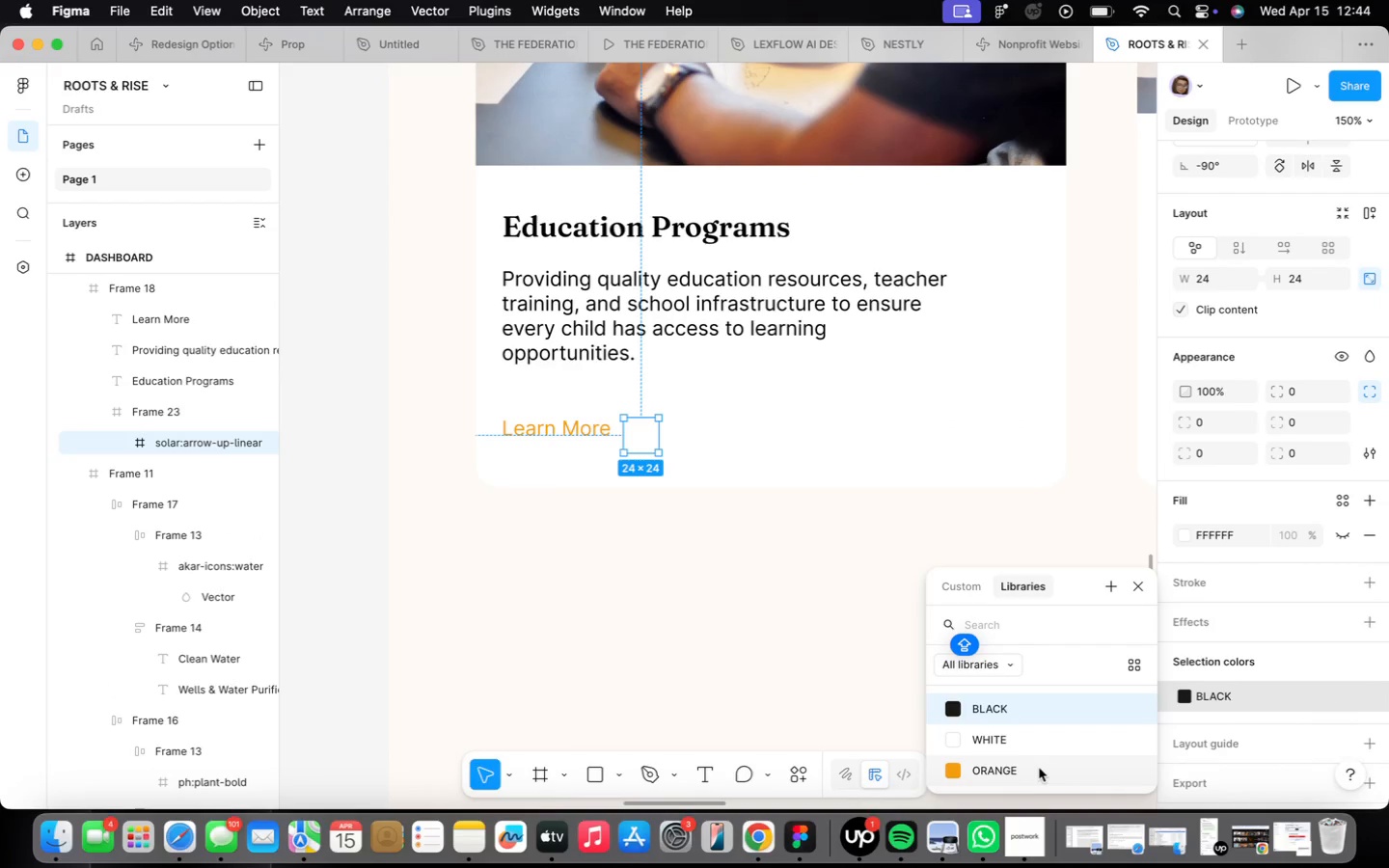 
left_click([1037, 768])
 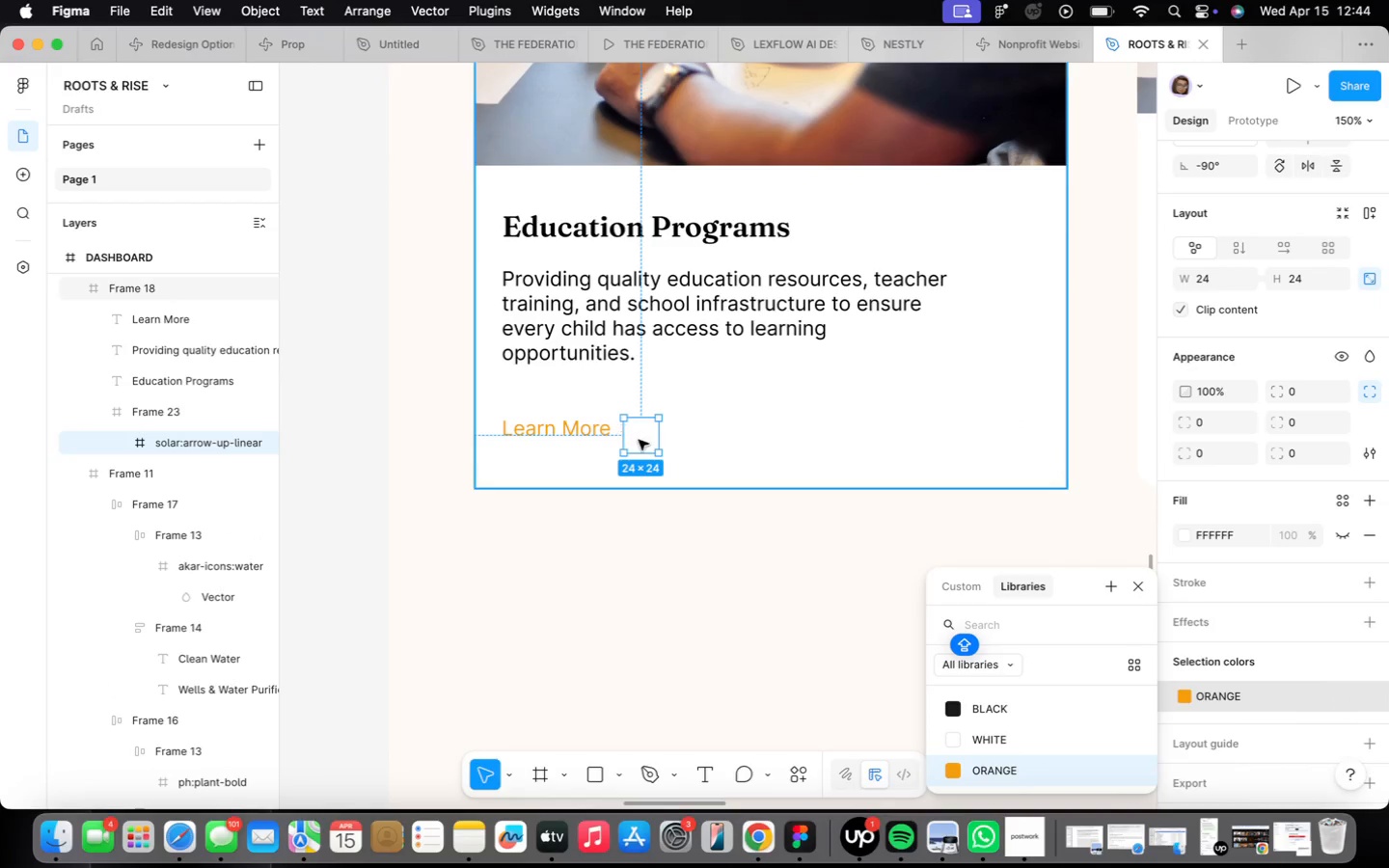 
left_click_drag(start_coordinate=[641, 442], to_coordinate=[603, 618])
 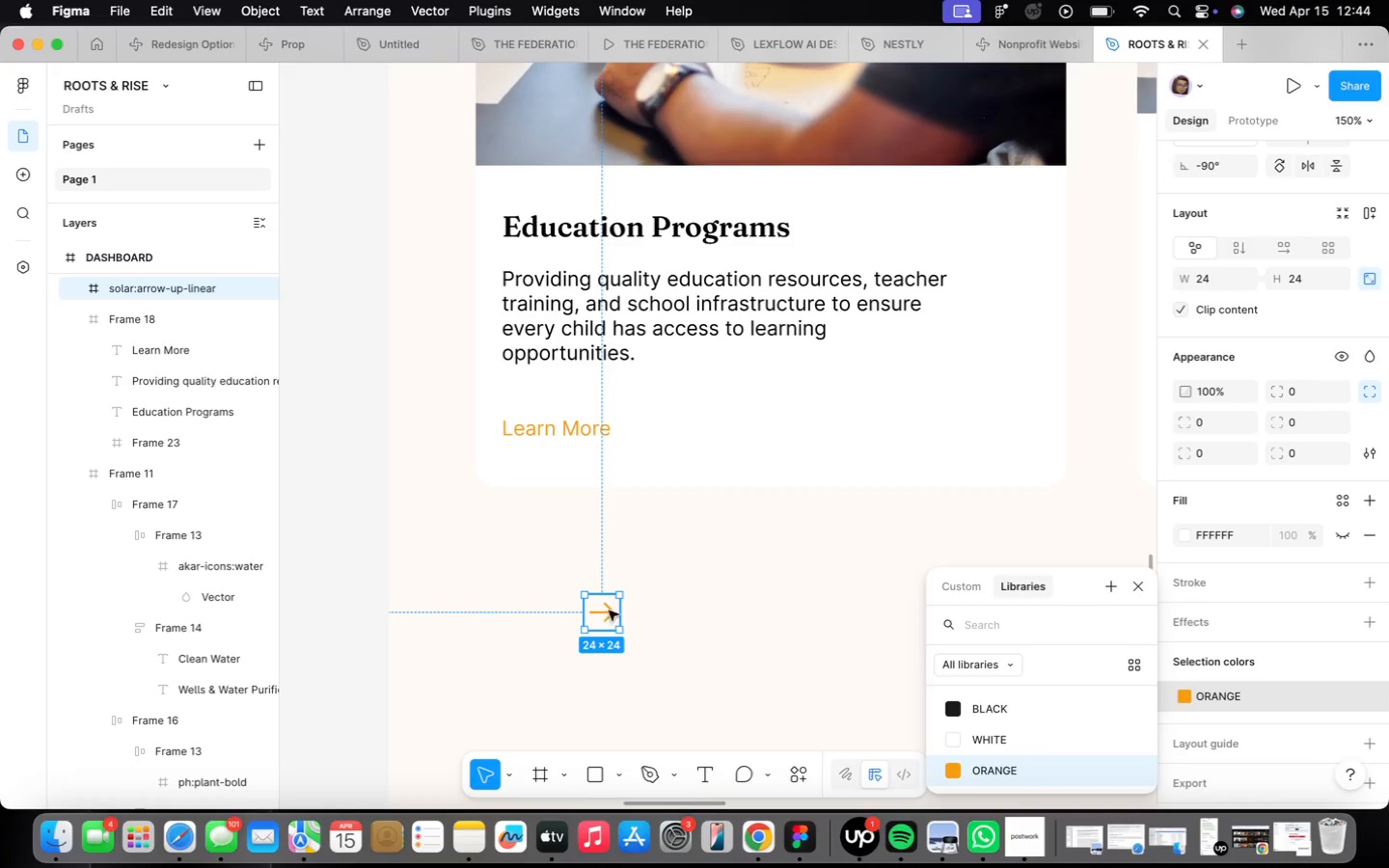 
left_click_drag(start_coordinate=[603, 617], to_coordinate=[650, 432])
 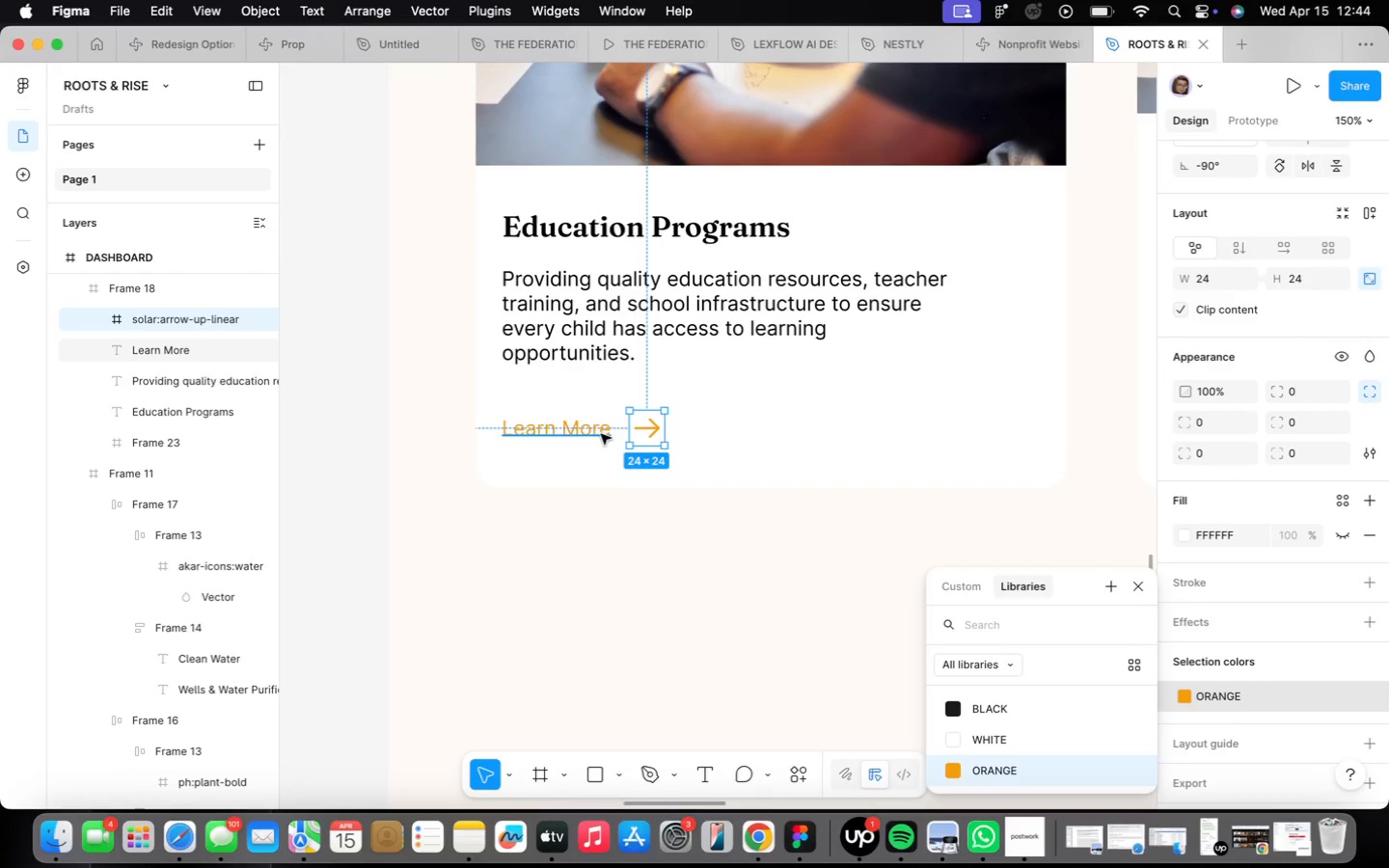 
hold_key(key=ShiftLeft, duration=0.33)
left_click([601, 434])
 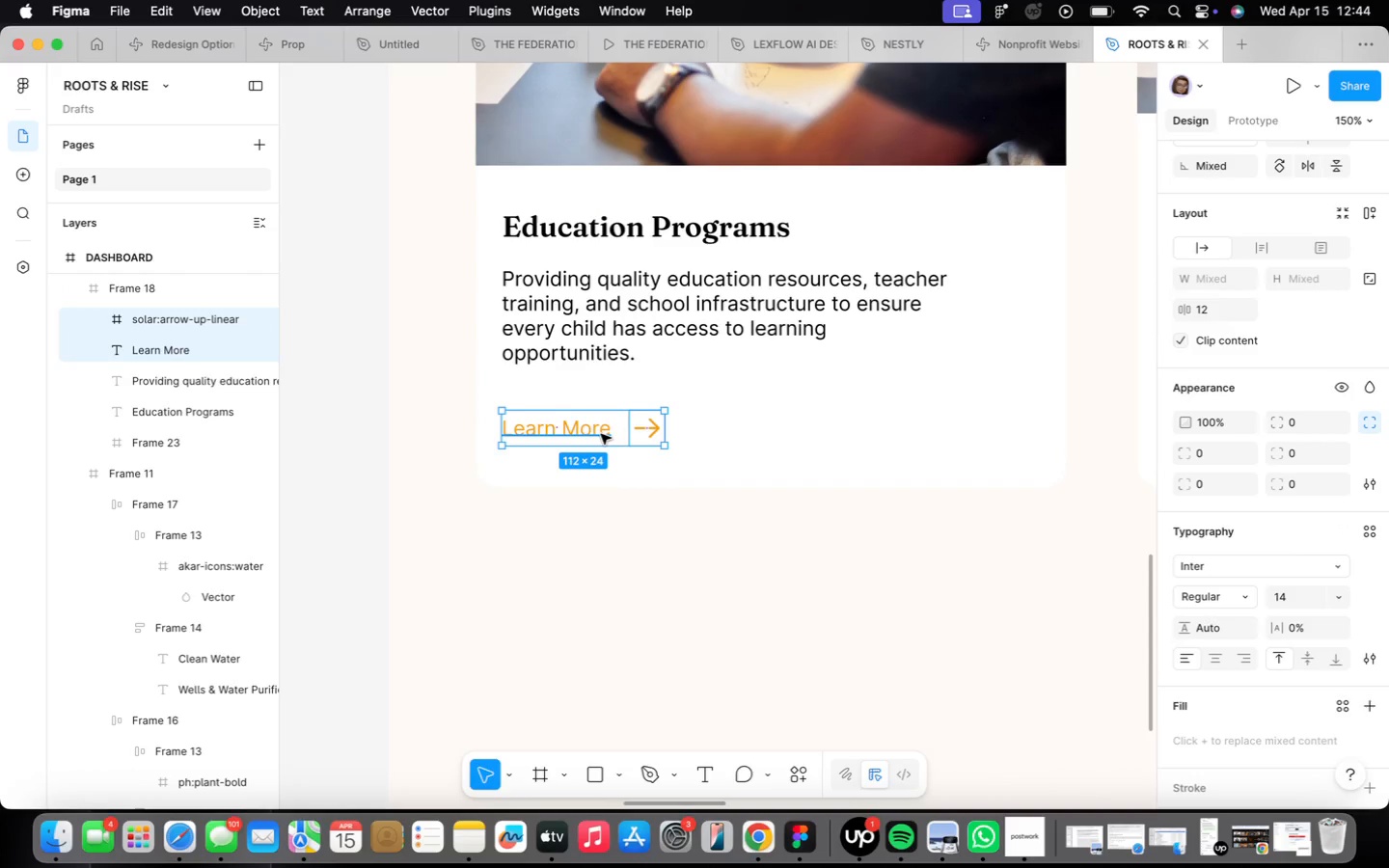 
key(Shift+A)
 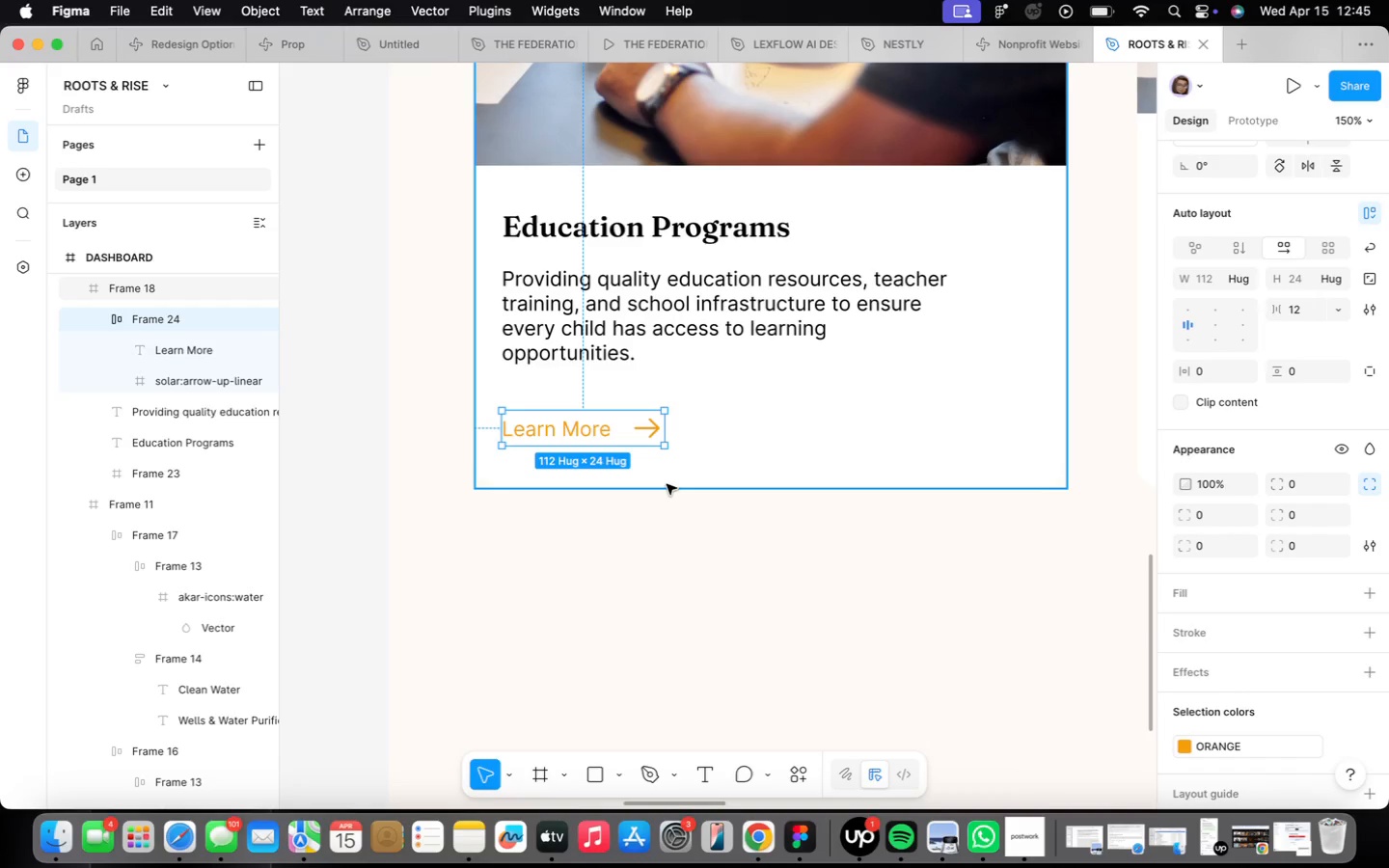 
wait(15.6)
 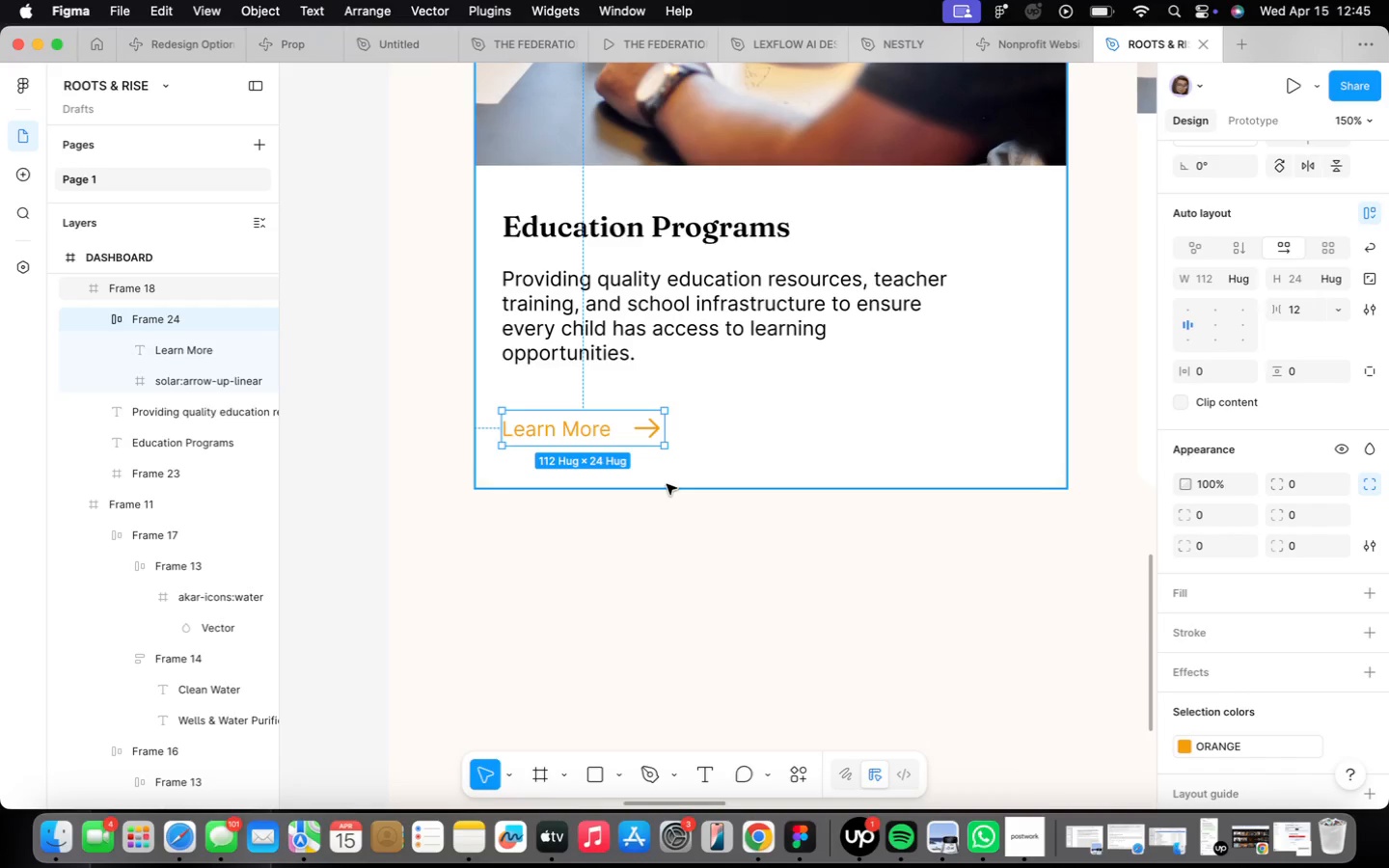 
double_click([549, 436])
 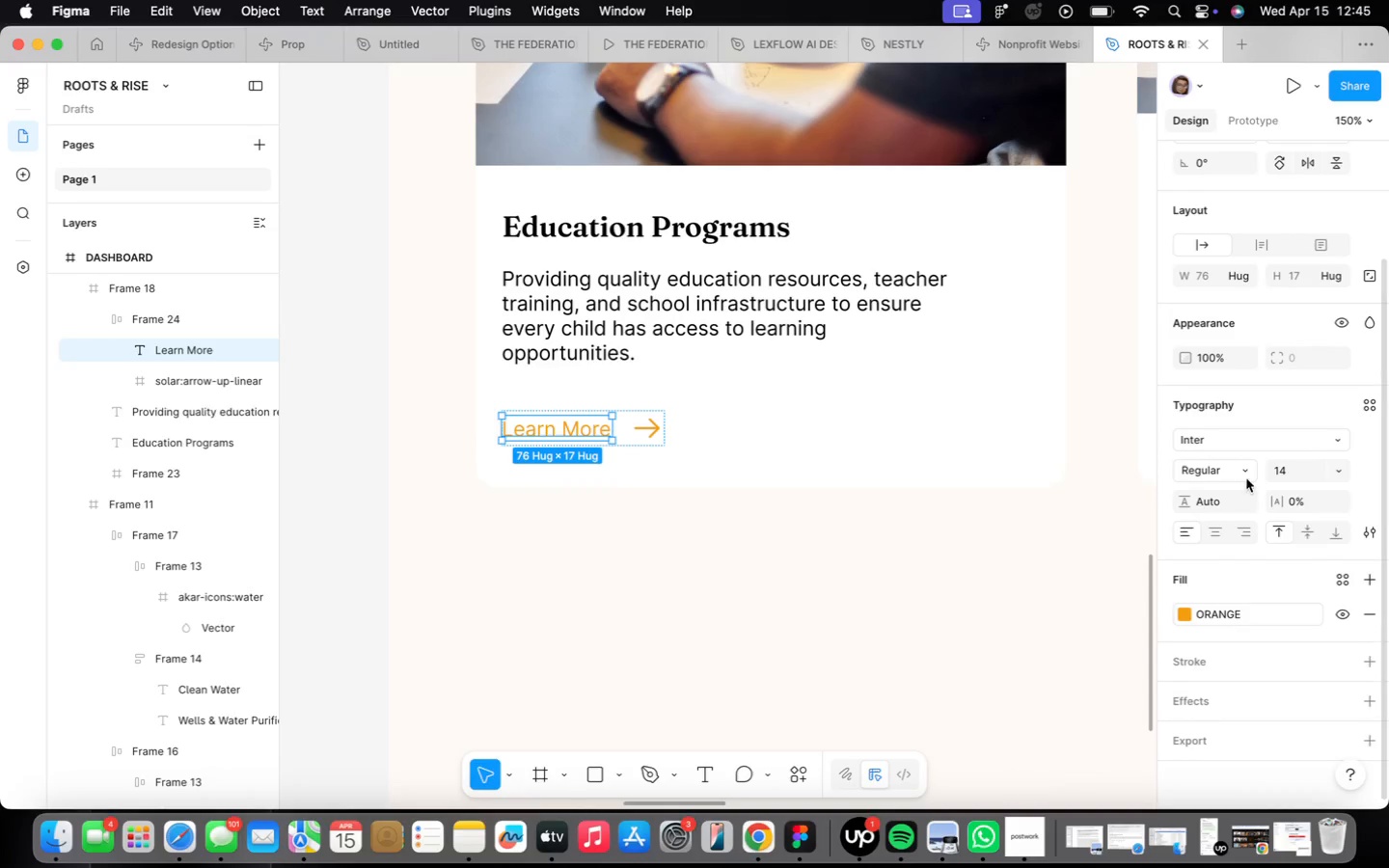 
left_click([1242, 471])
 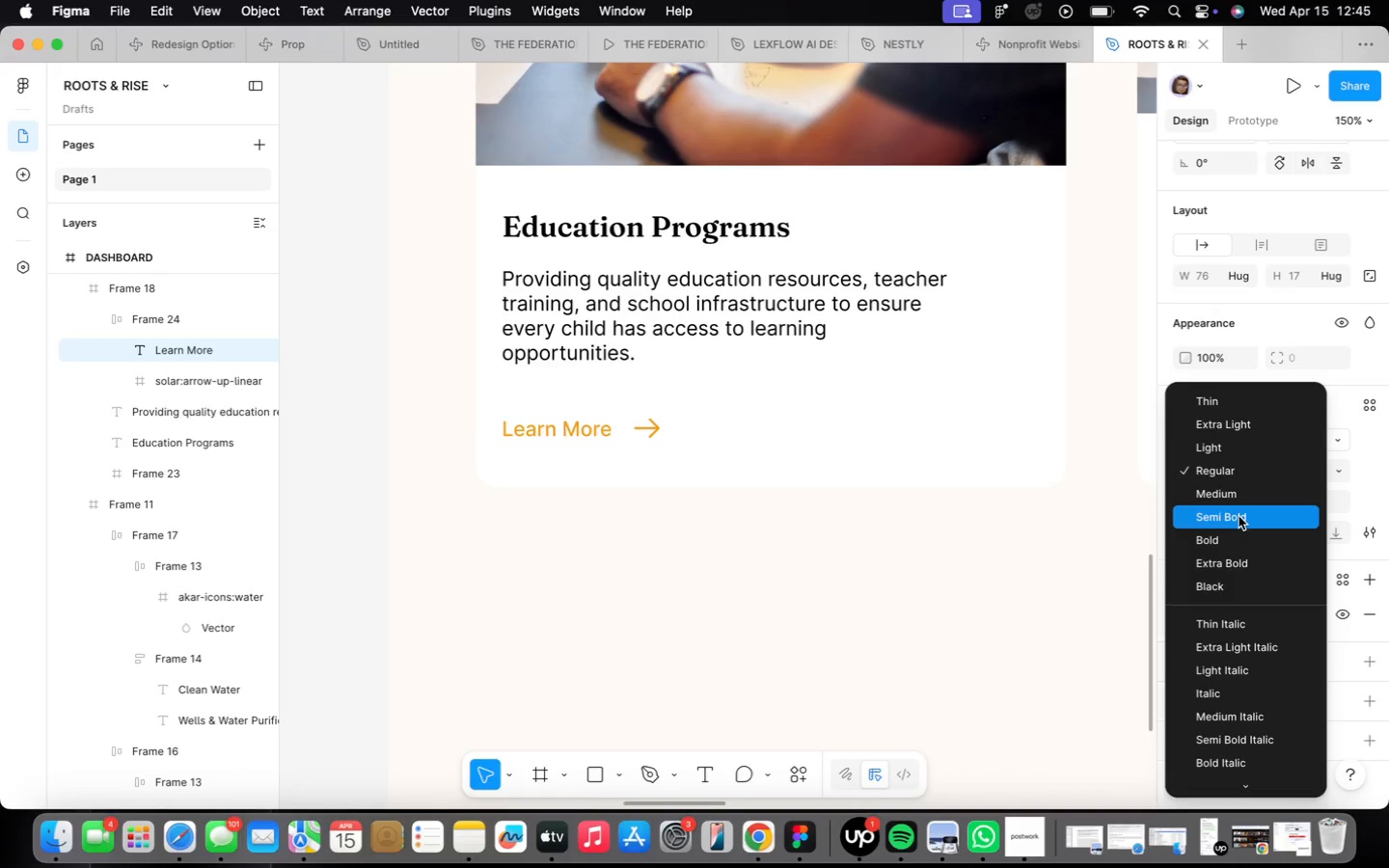 
left_click([1239, 516])
 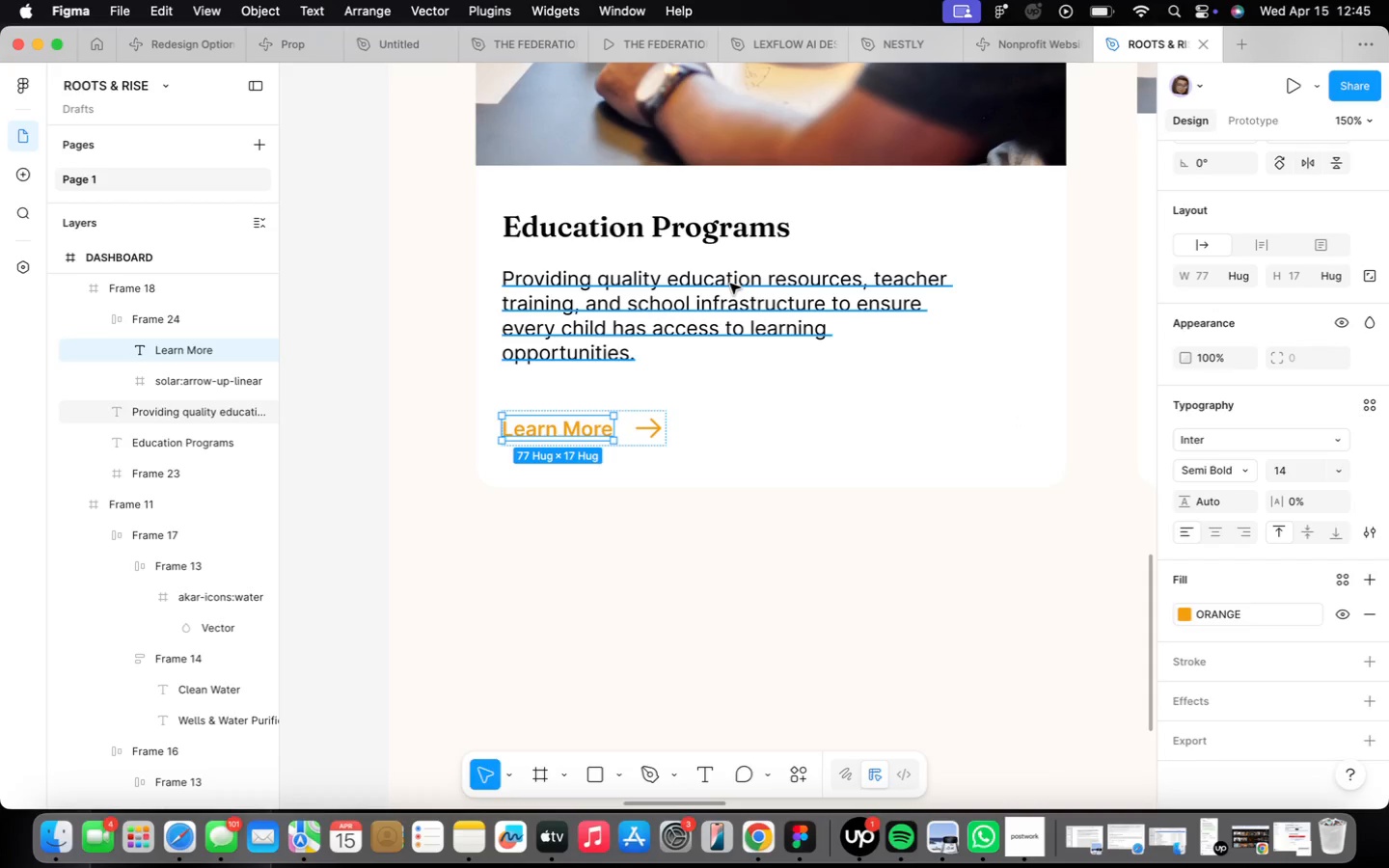 
left_click([730, 284])
 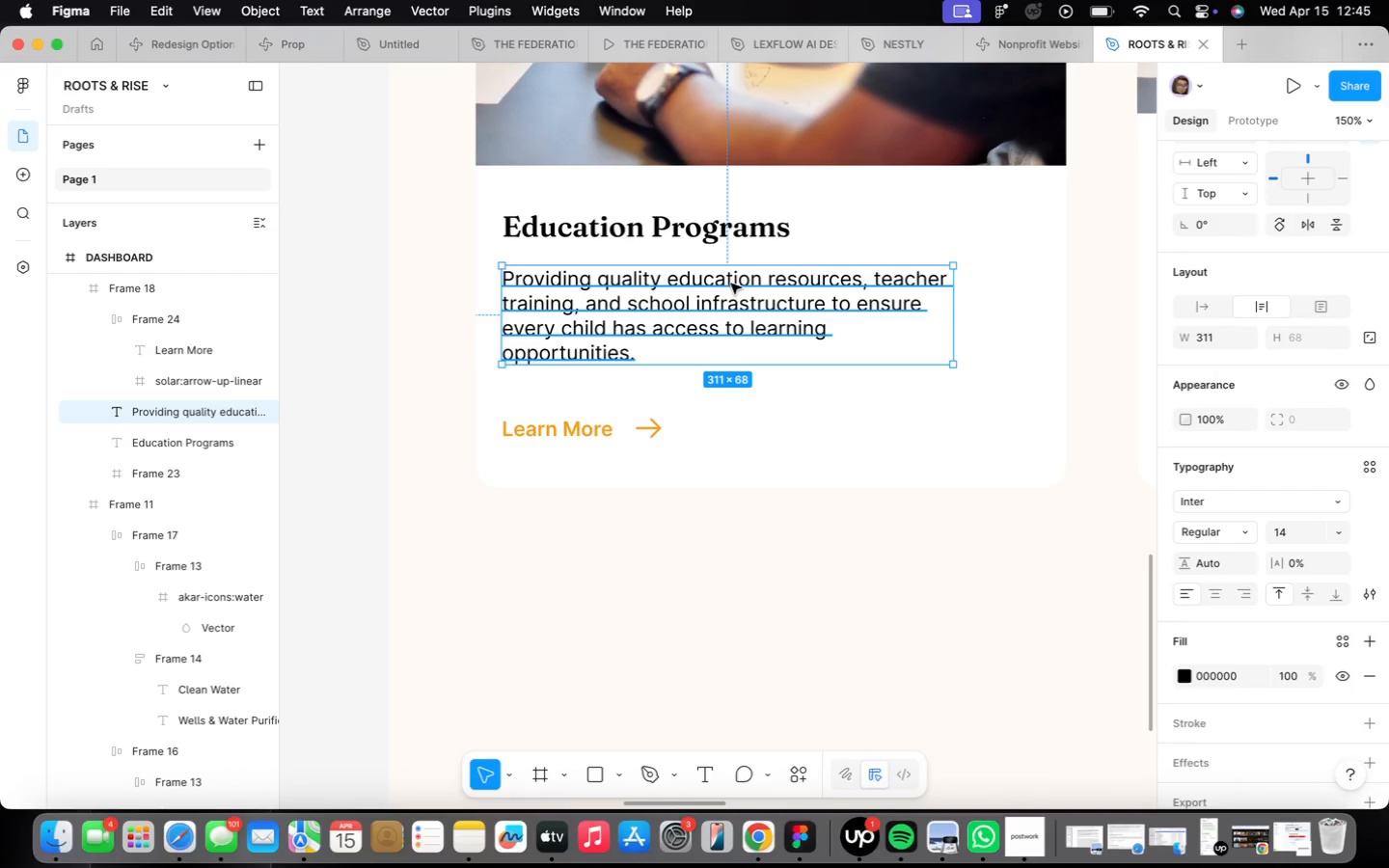 
double_click([744, 338])
 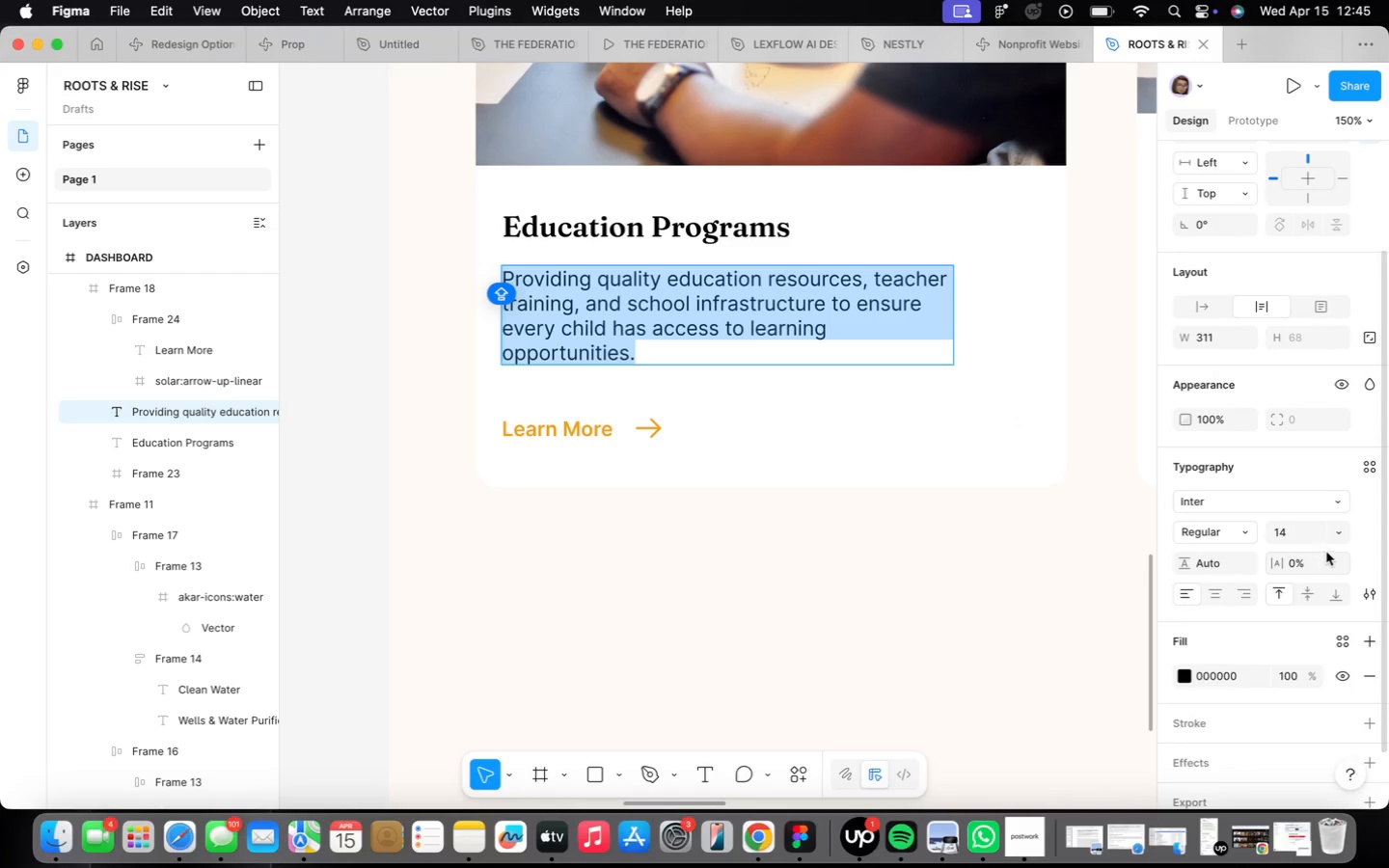 
left_click([1332, 540])
 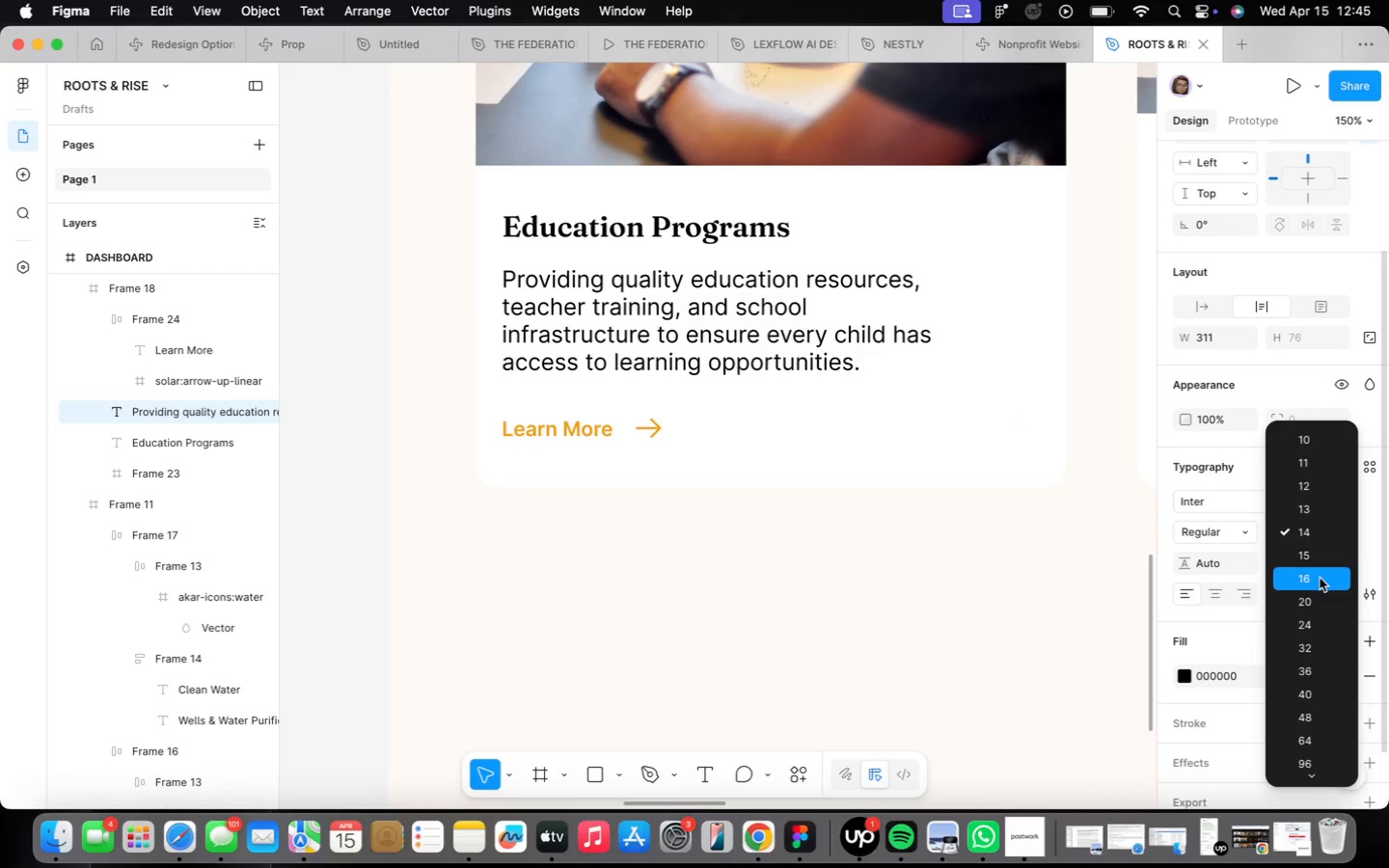 
left_click([1319, 578])
 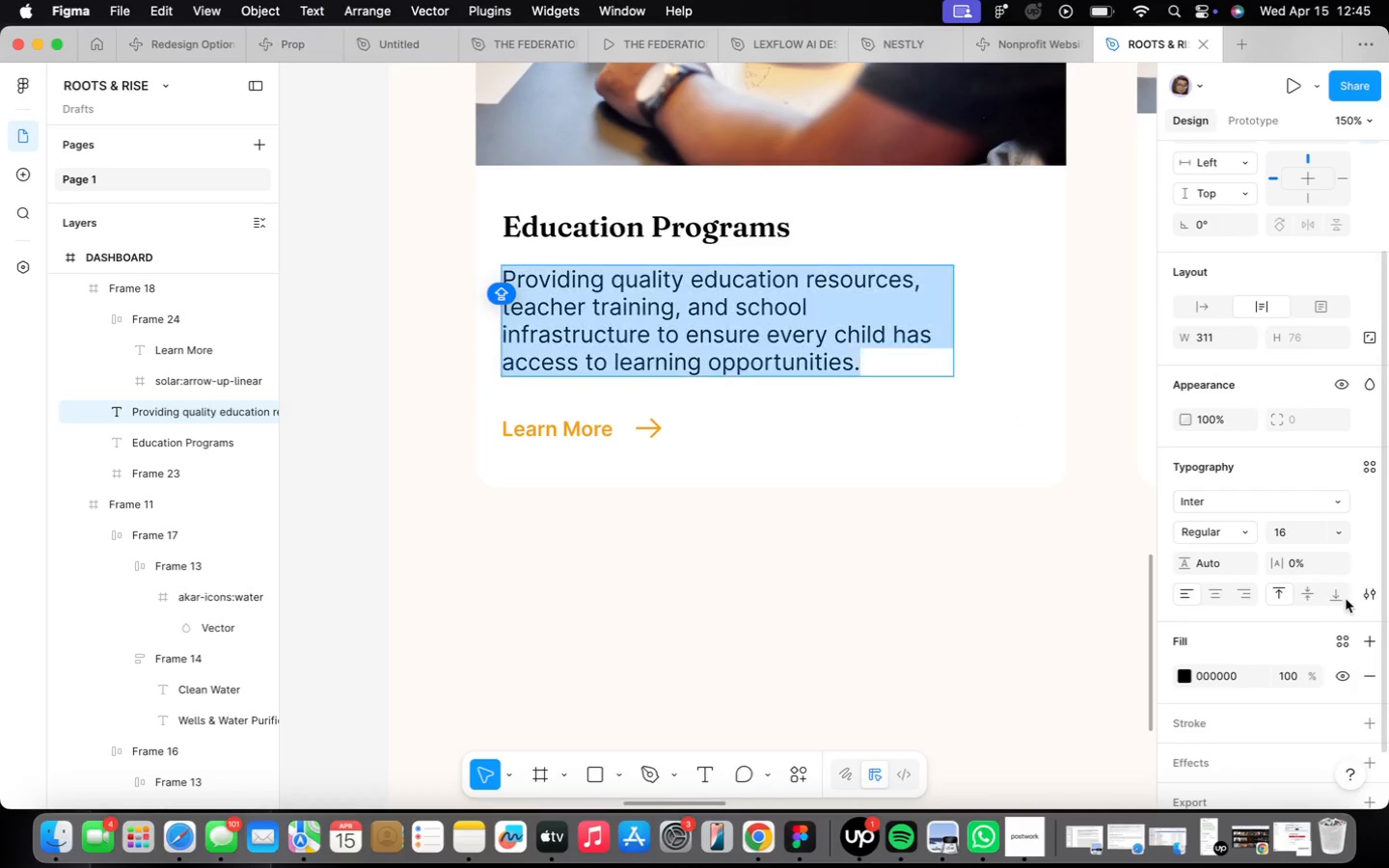 
left_click([1361, 590])
 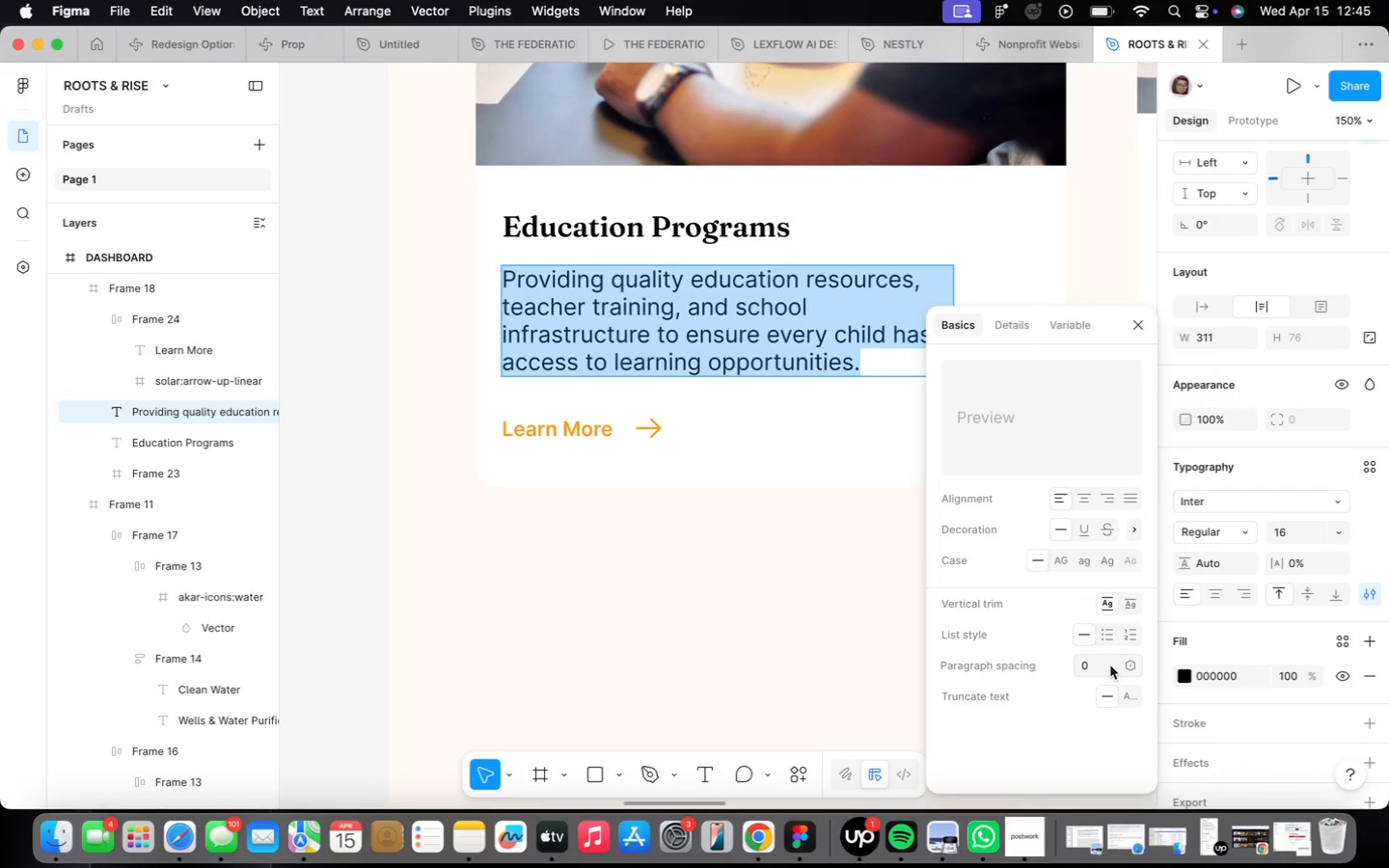 
left_click([1098, 666])
 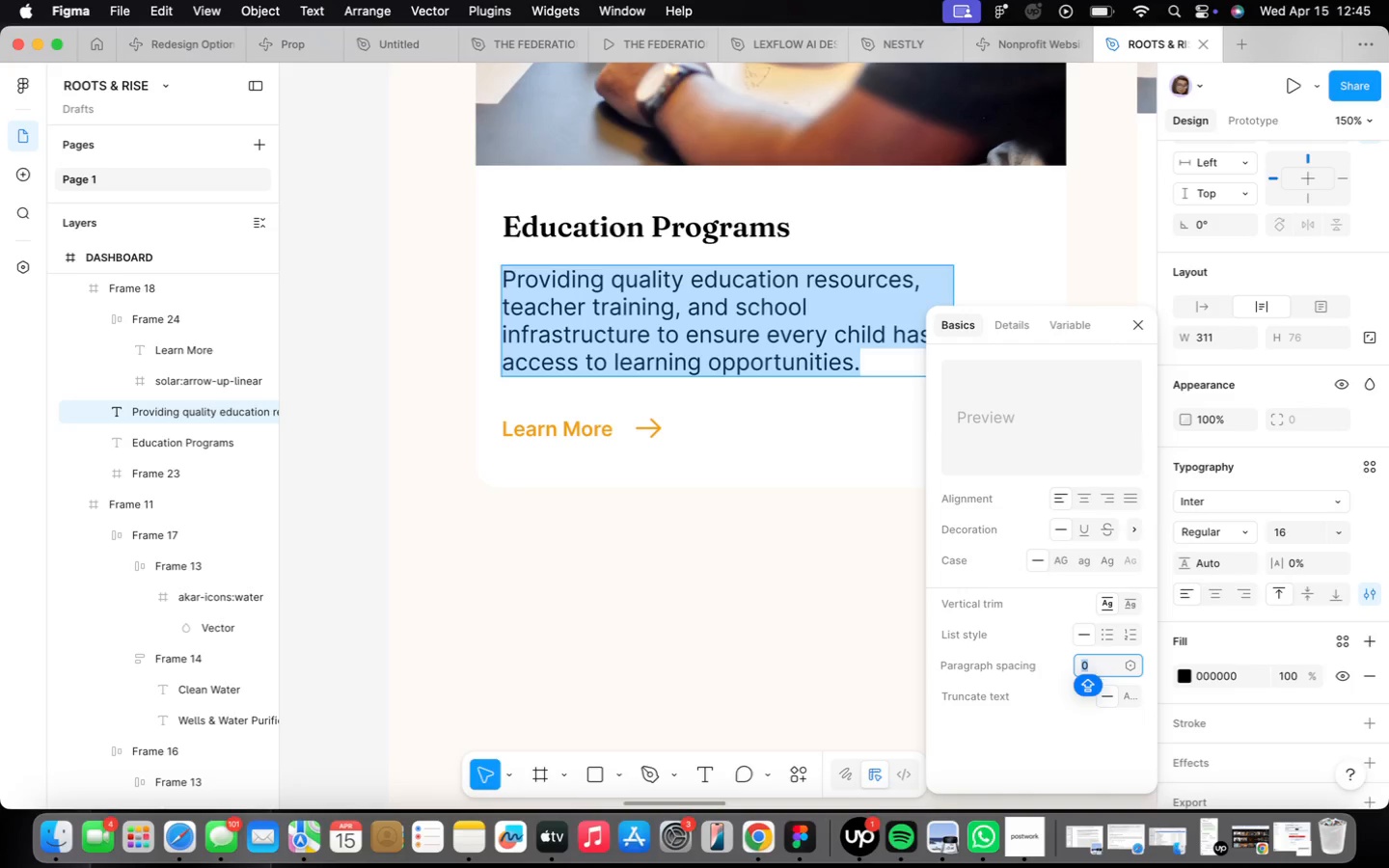 
key(4)
 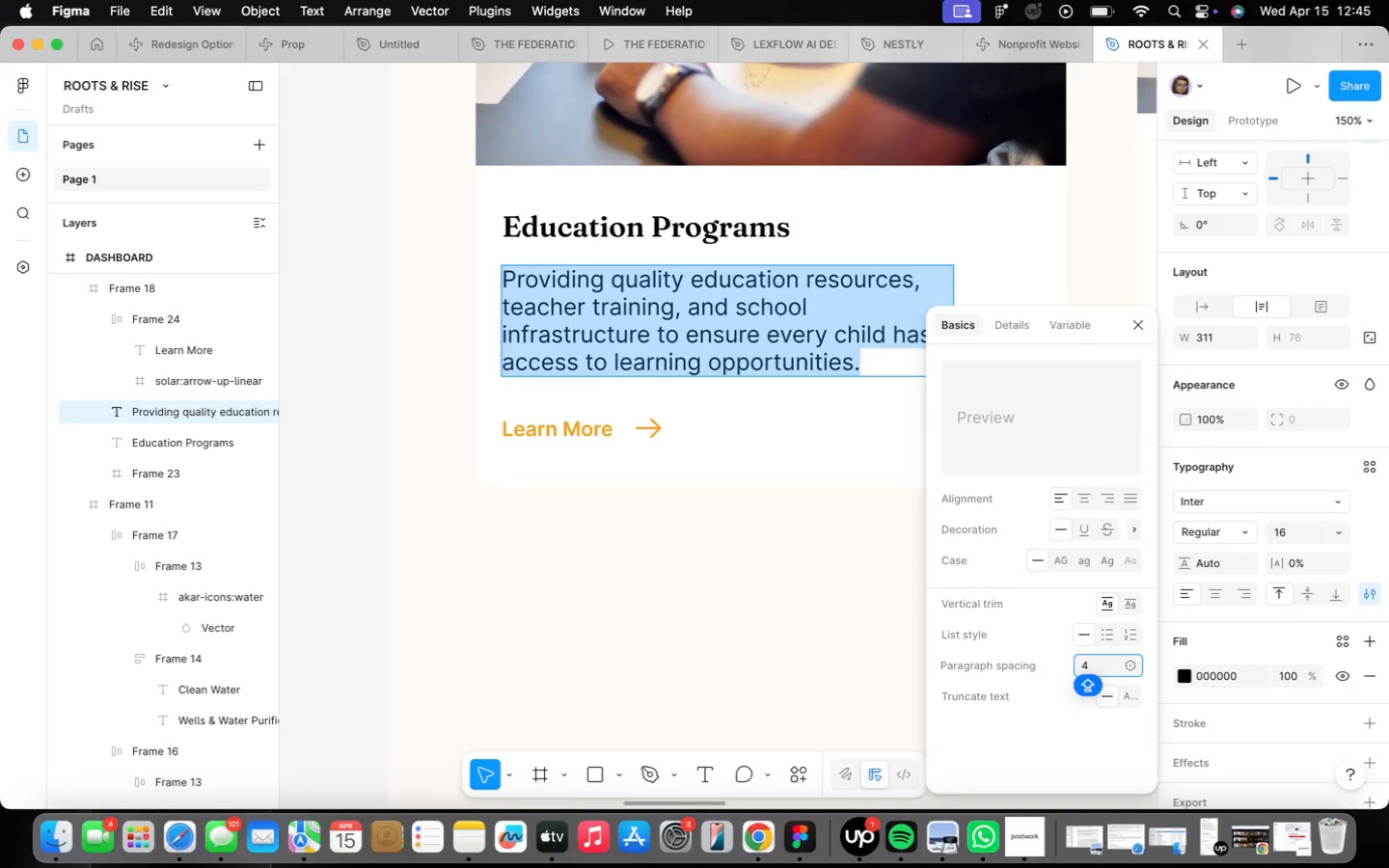 
key(Enter)
 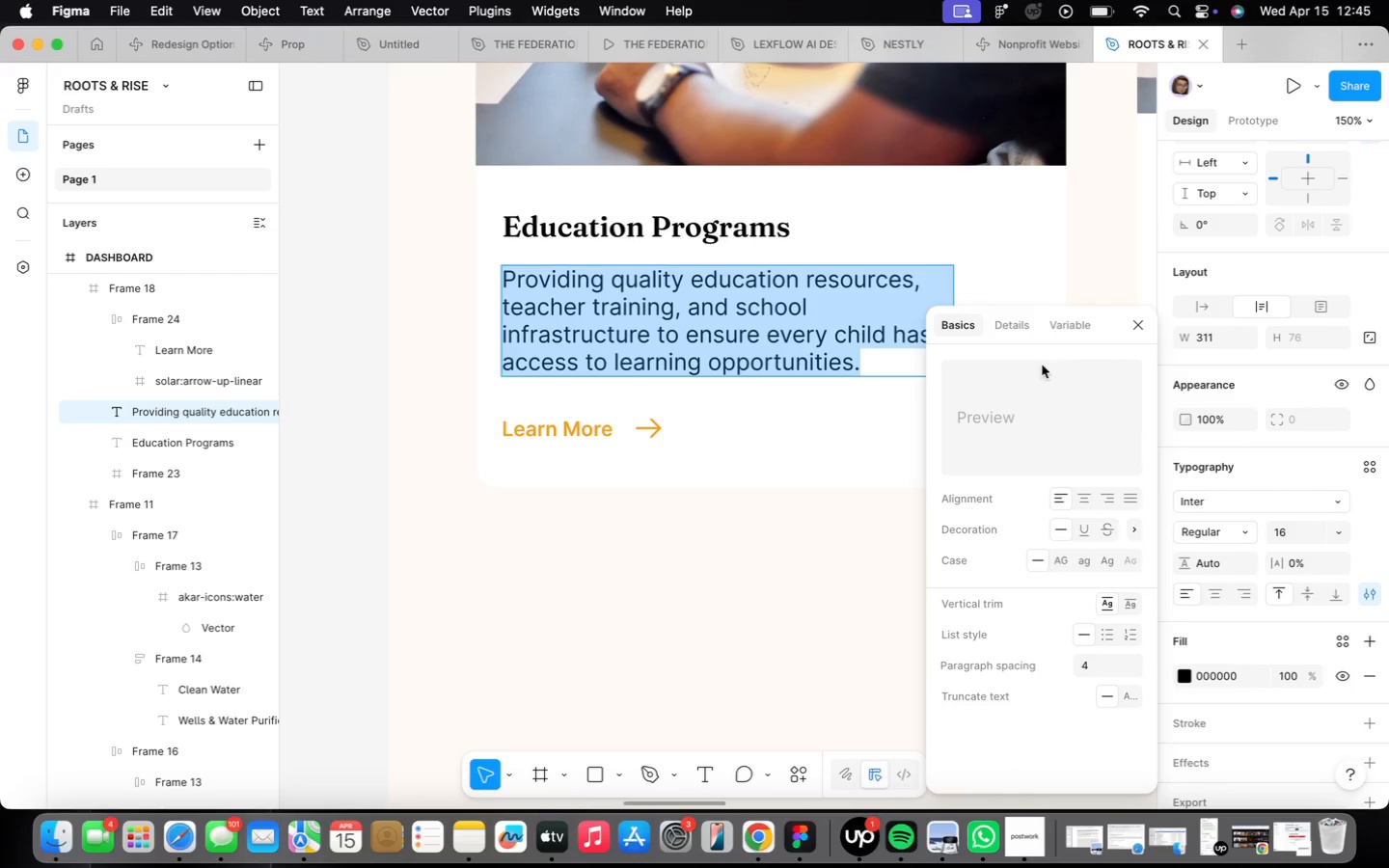 
left_click([1136, 322])
 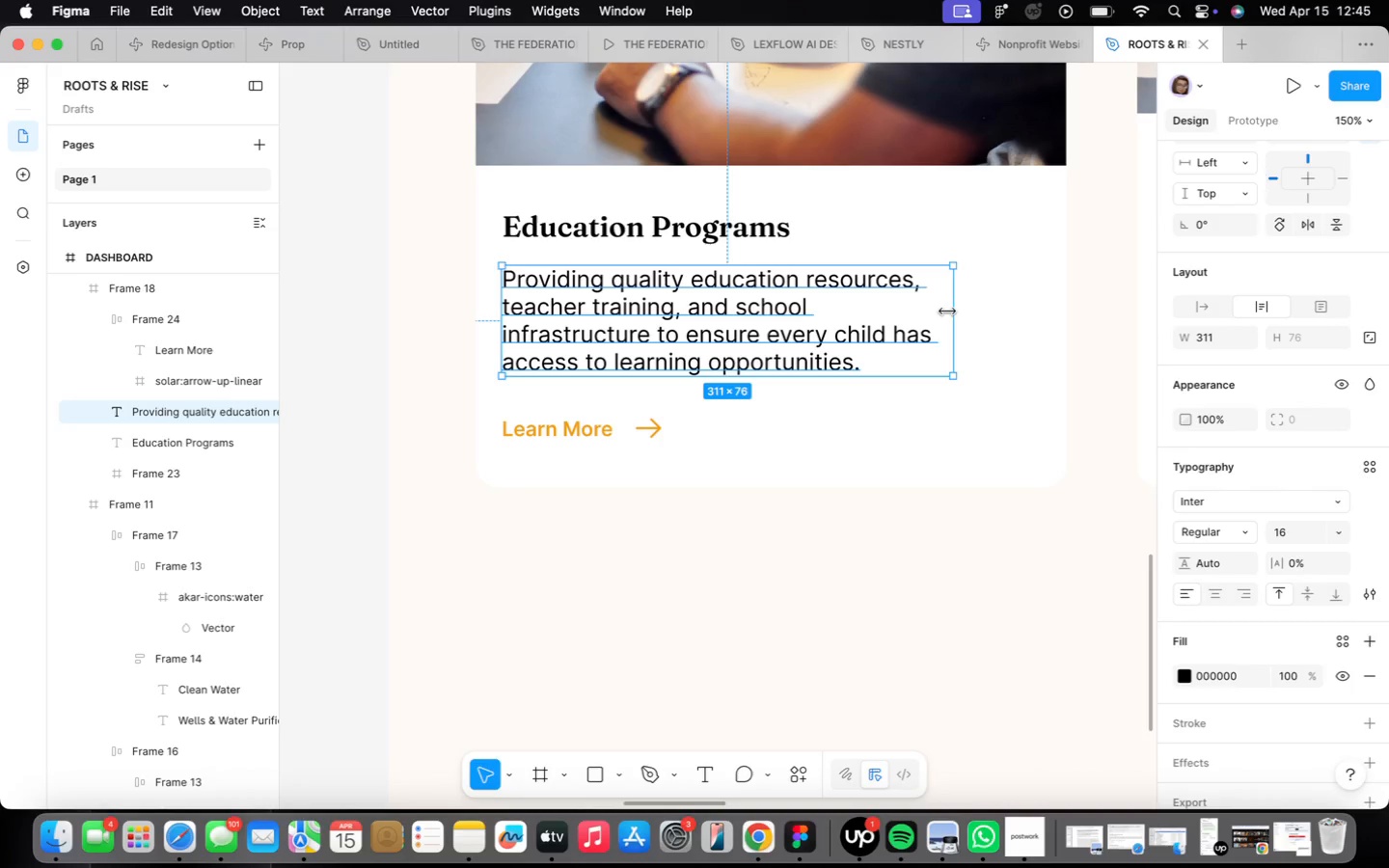 
left_click_drag(start_coordinate=[946, 312], to_coordinate=[1032, 318])
 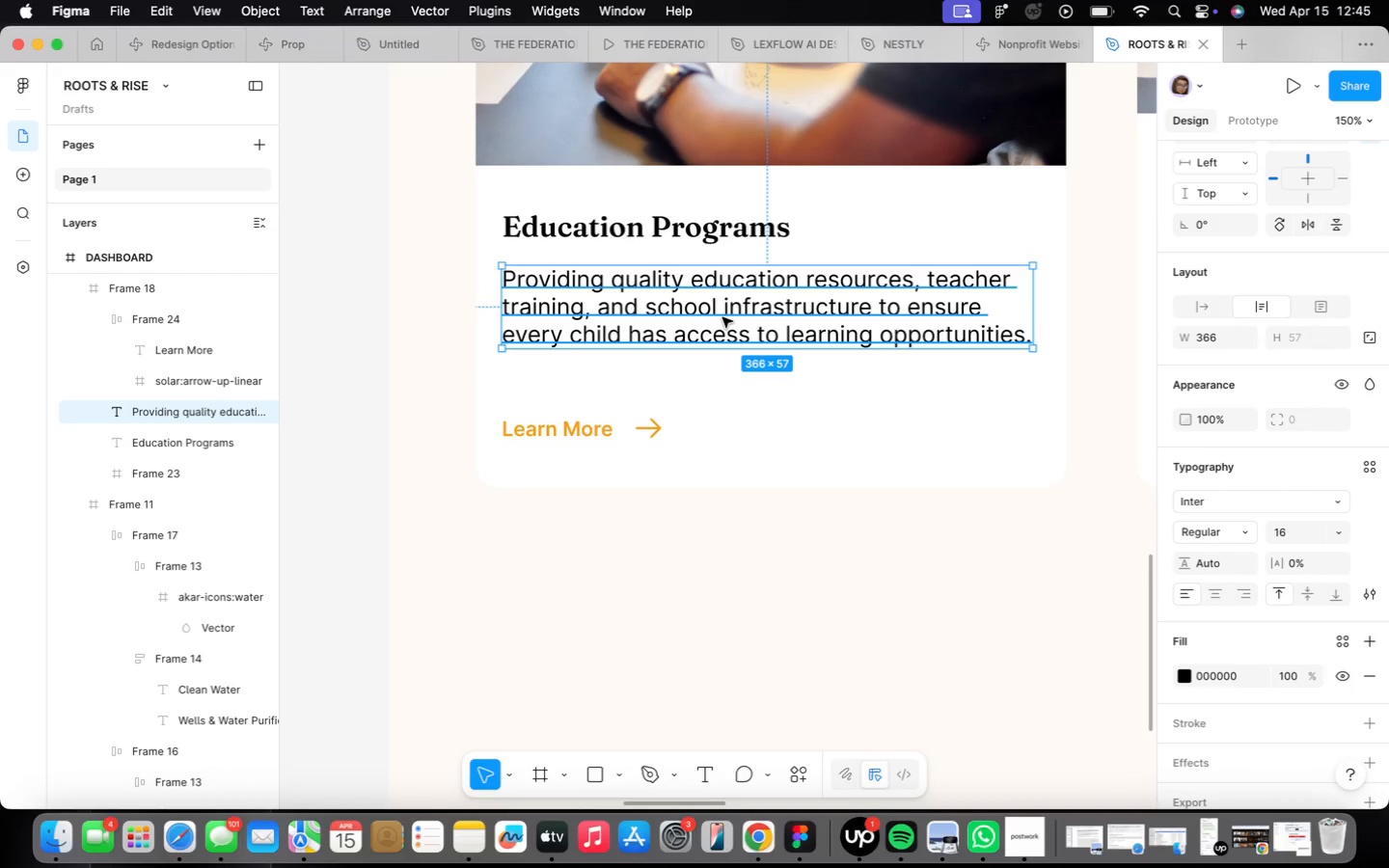 
double_click([722, 317])
 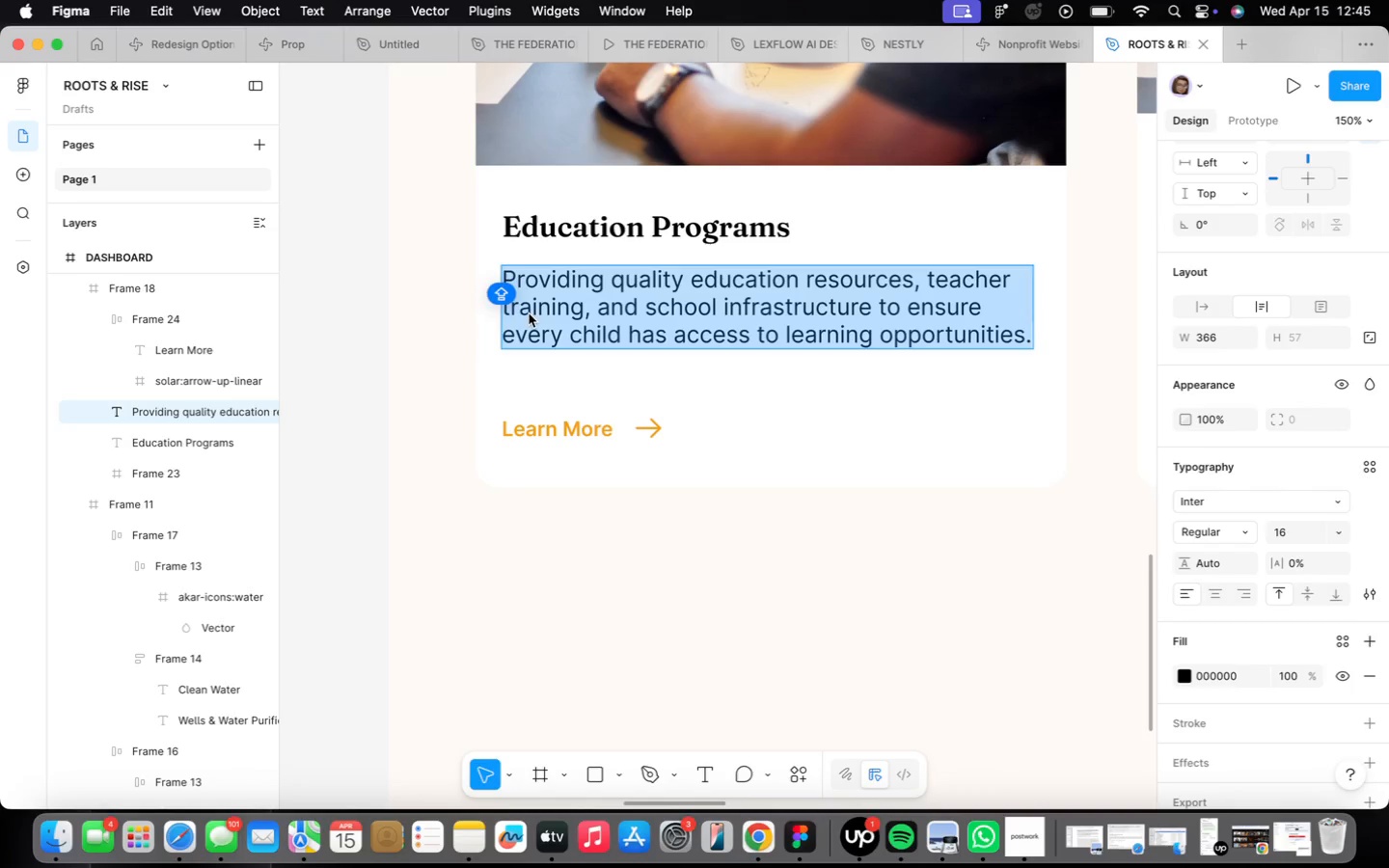 
left_click([523, 312])
 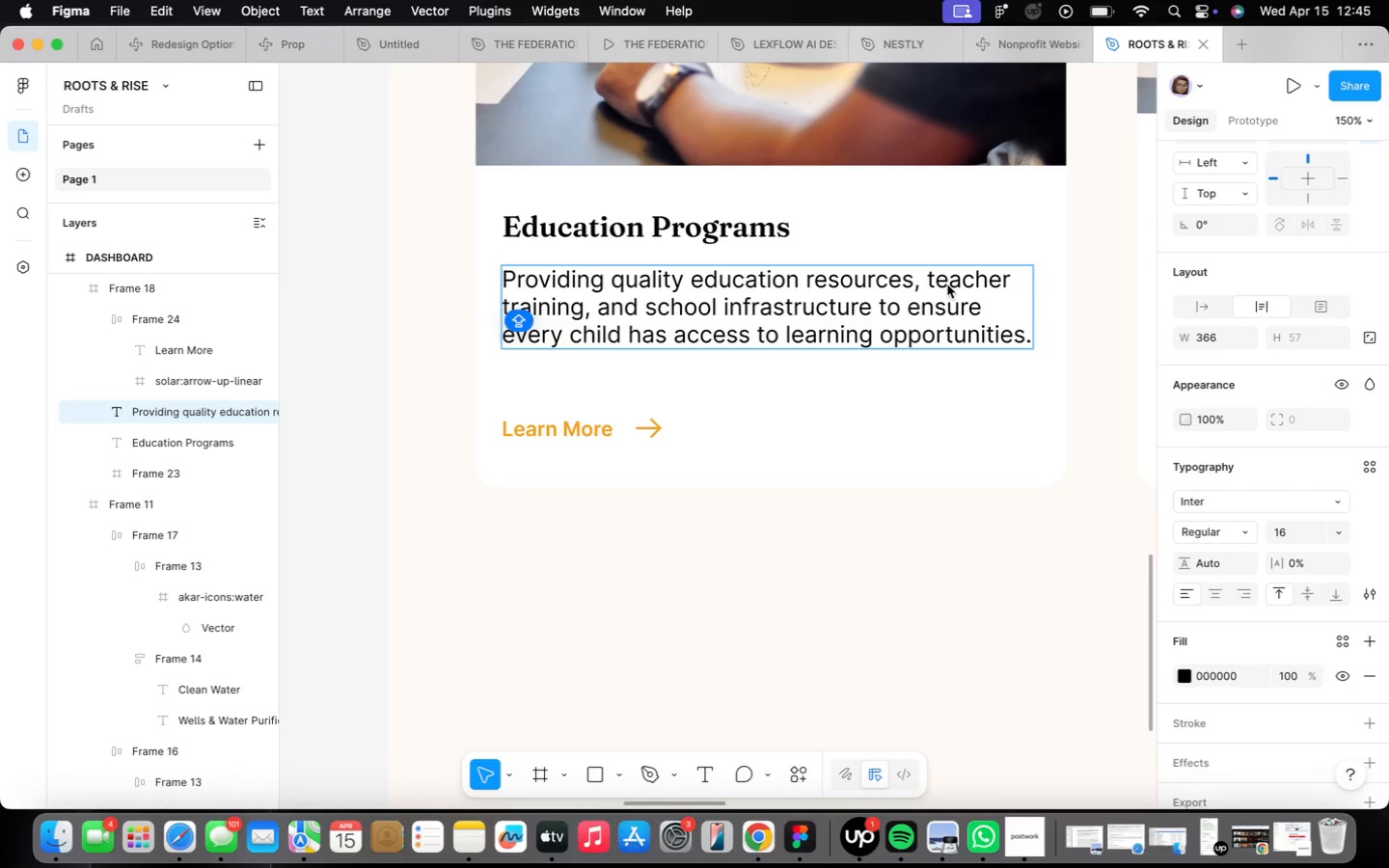 
key(ArrowLeft)
 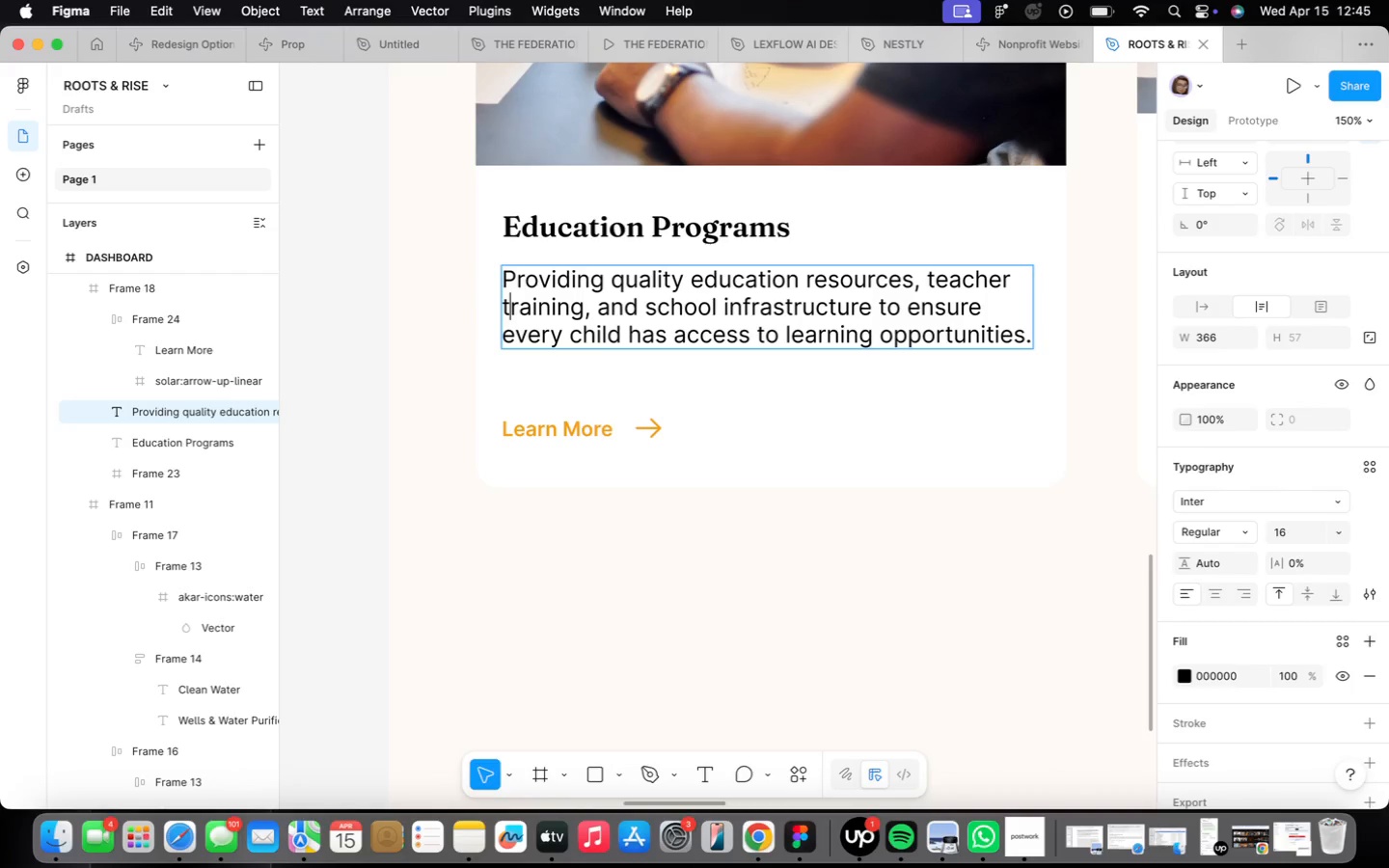 
key(ArrowLeft)
 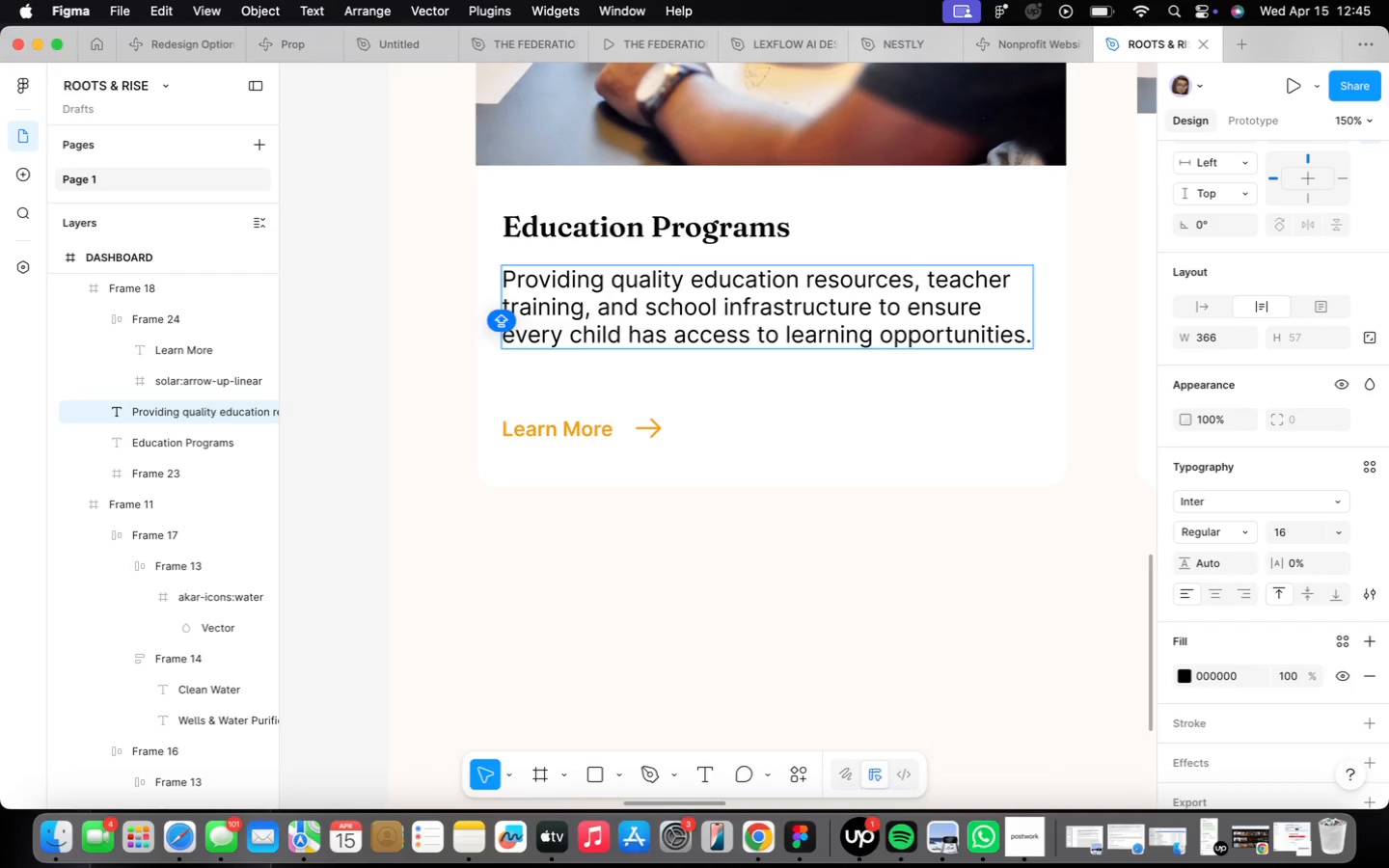 
key(Backspace)
 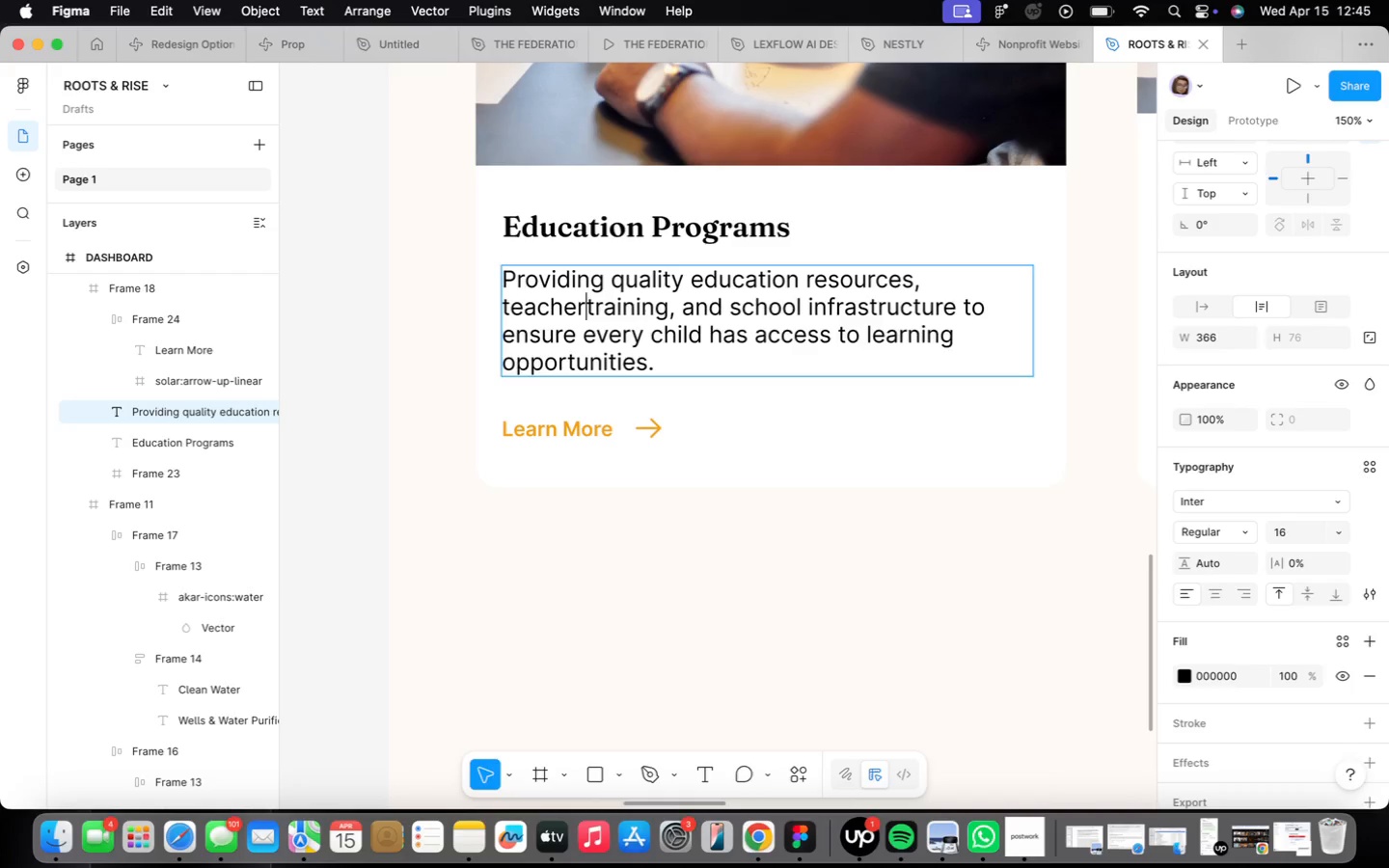 
key(Enter)
 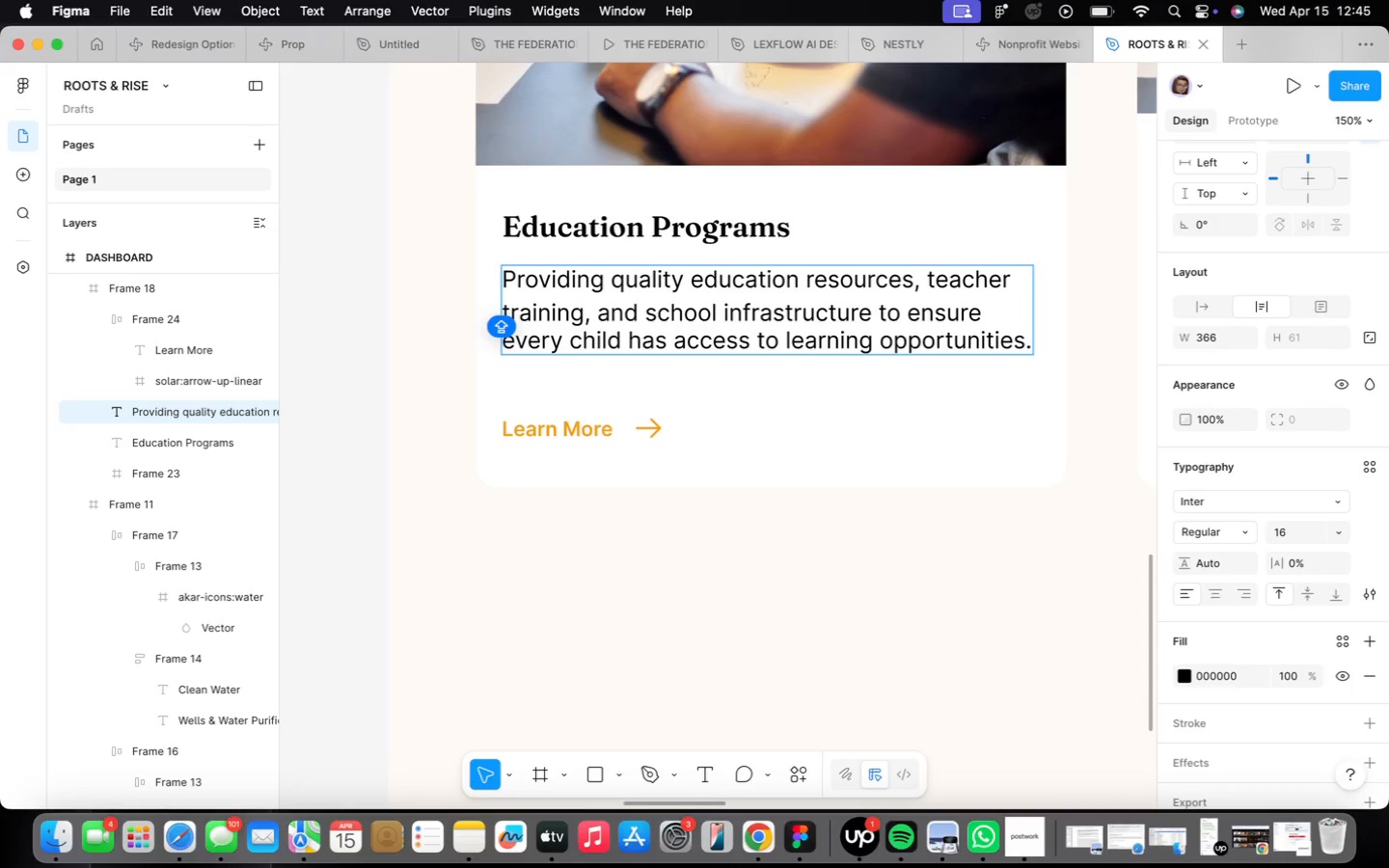 
key(ArrowDown)
 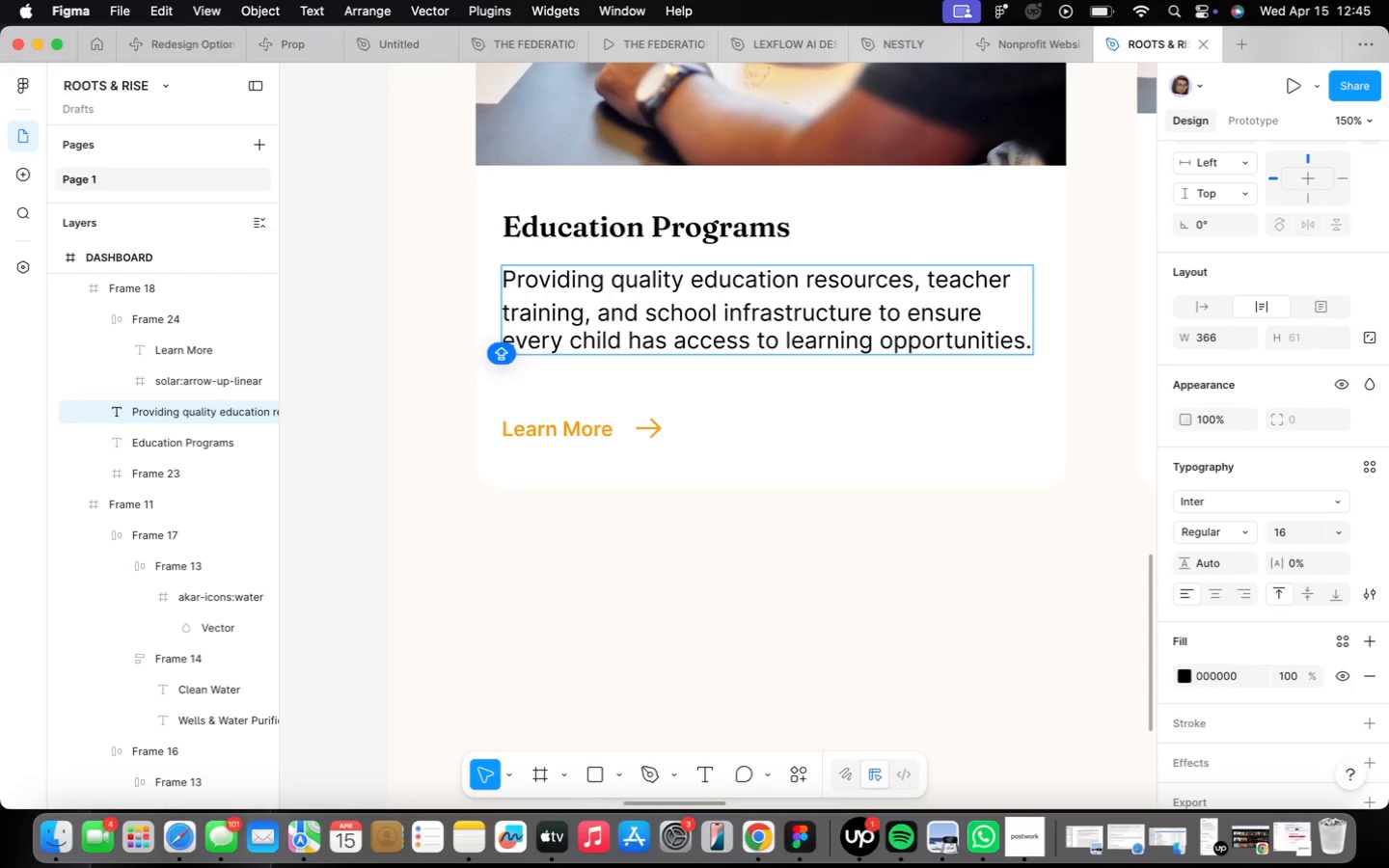 
key(Backspace)
 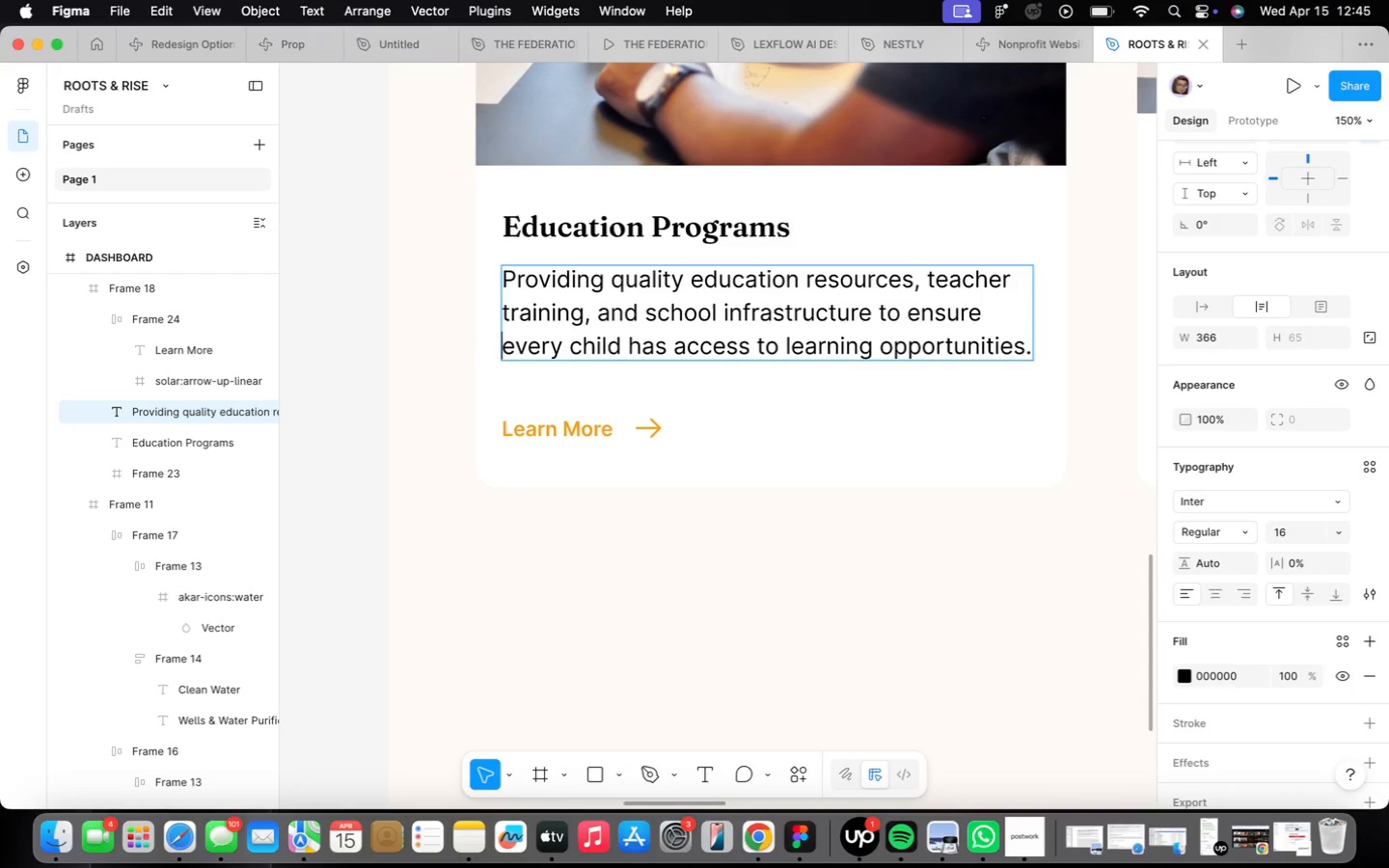 
key(Enter)
 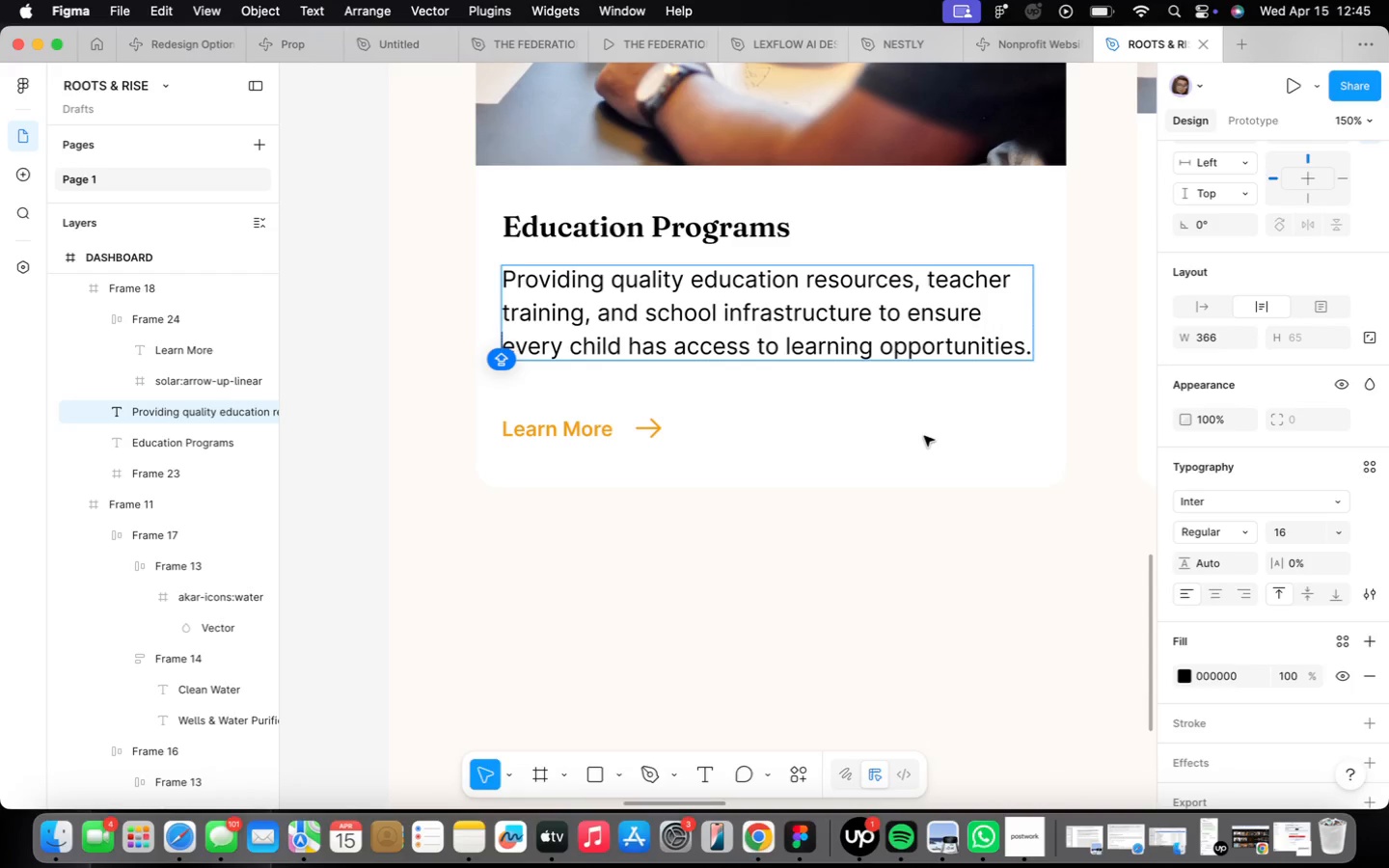 
left_click([927, 440])
 